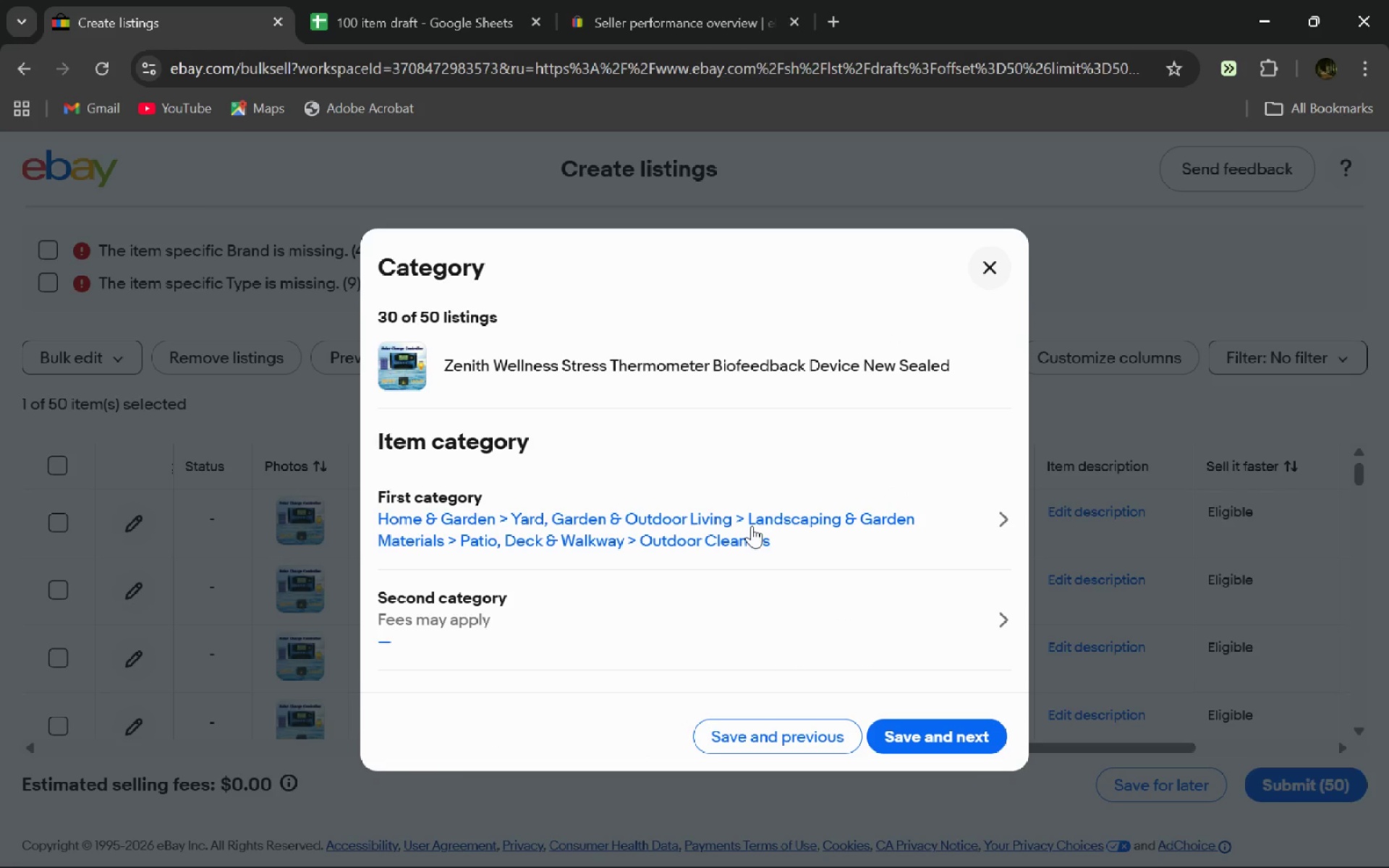 
wait(28.44)
 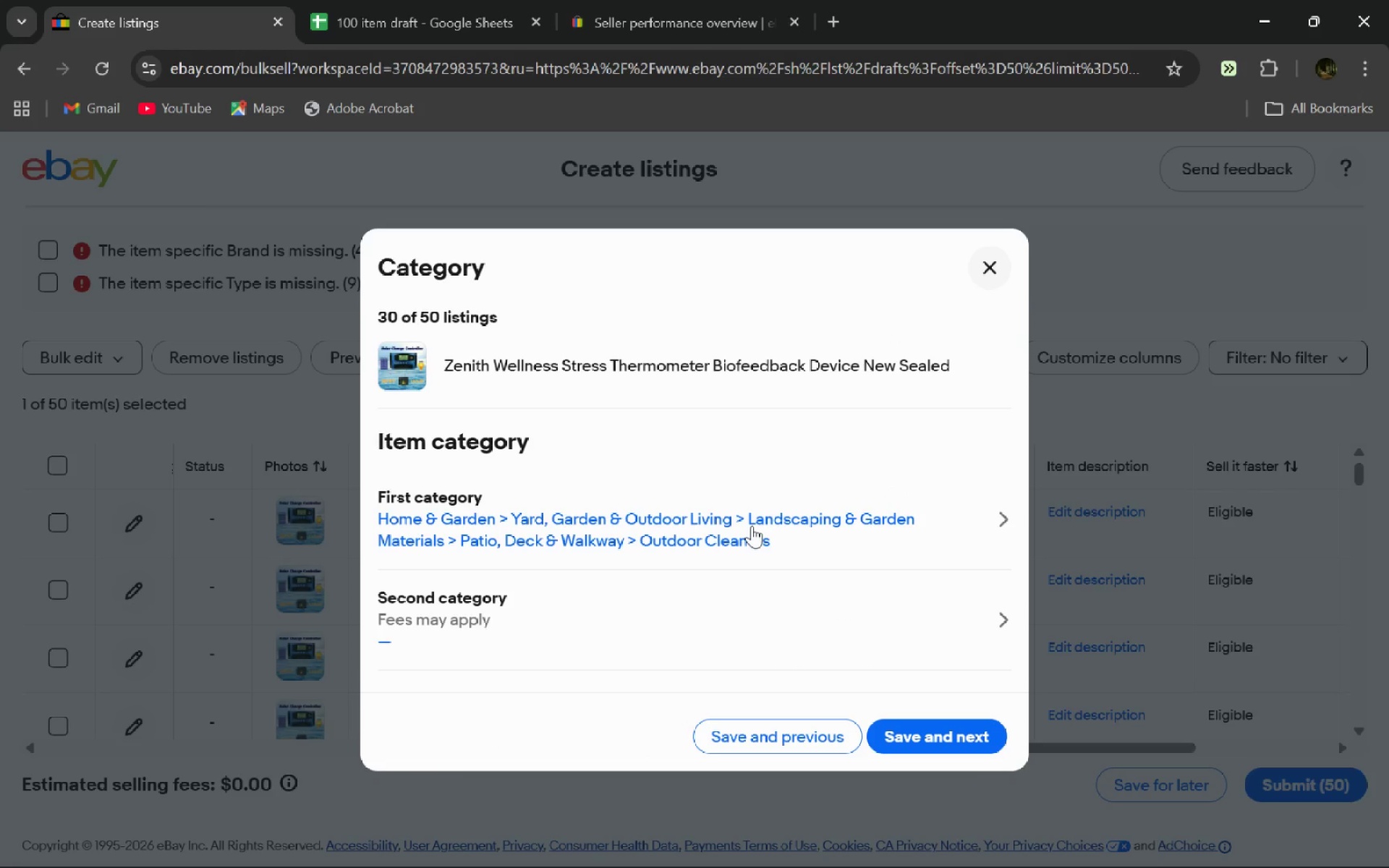 
left_click([707, 523])
 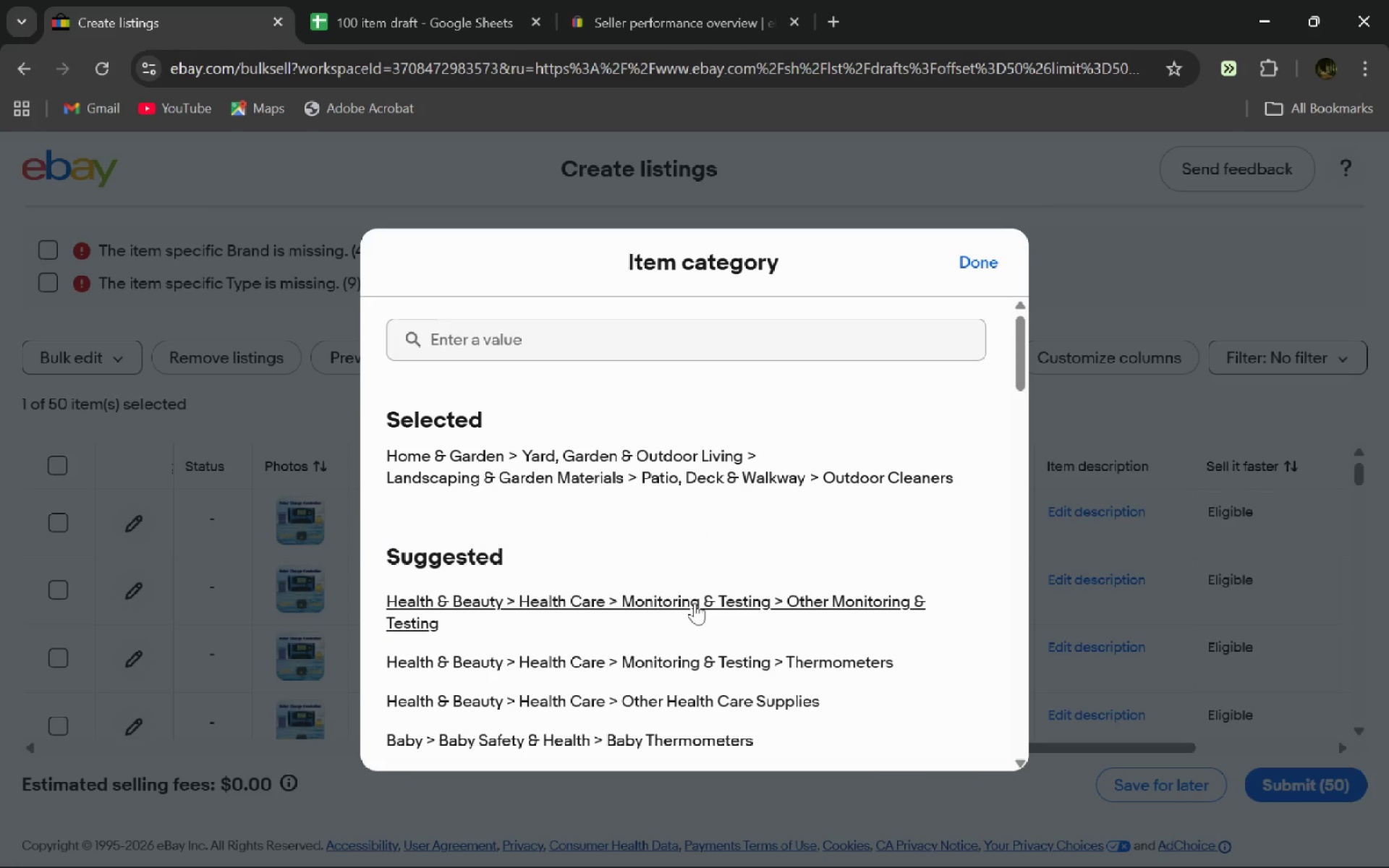 
wait(9.23)
 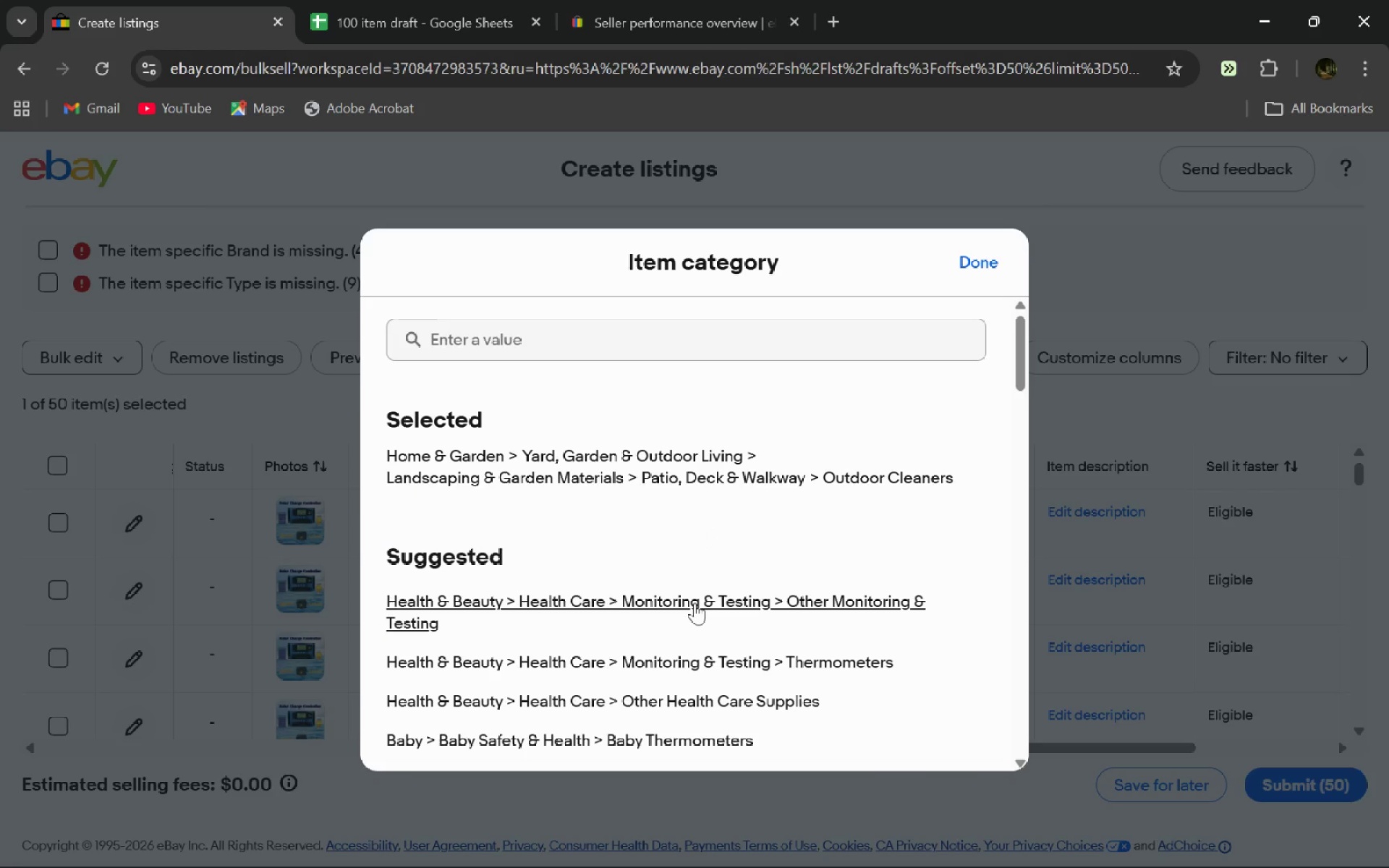 
left_click([694, 603])
 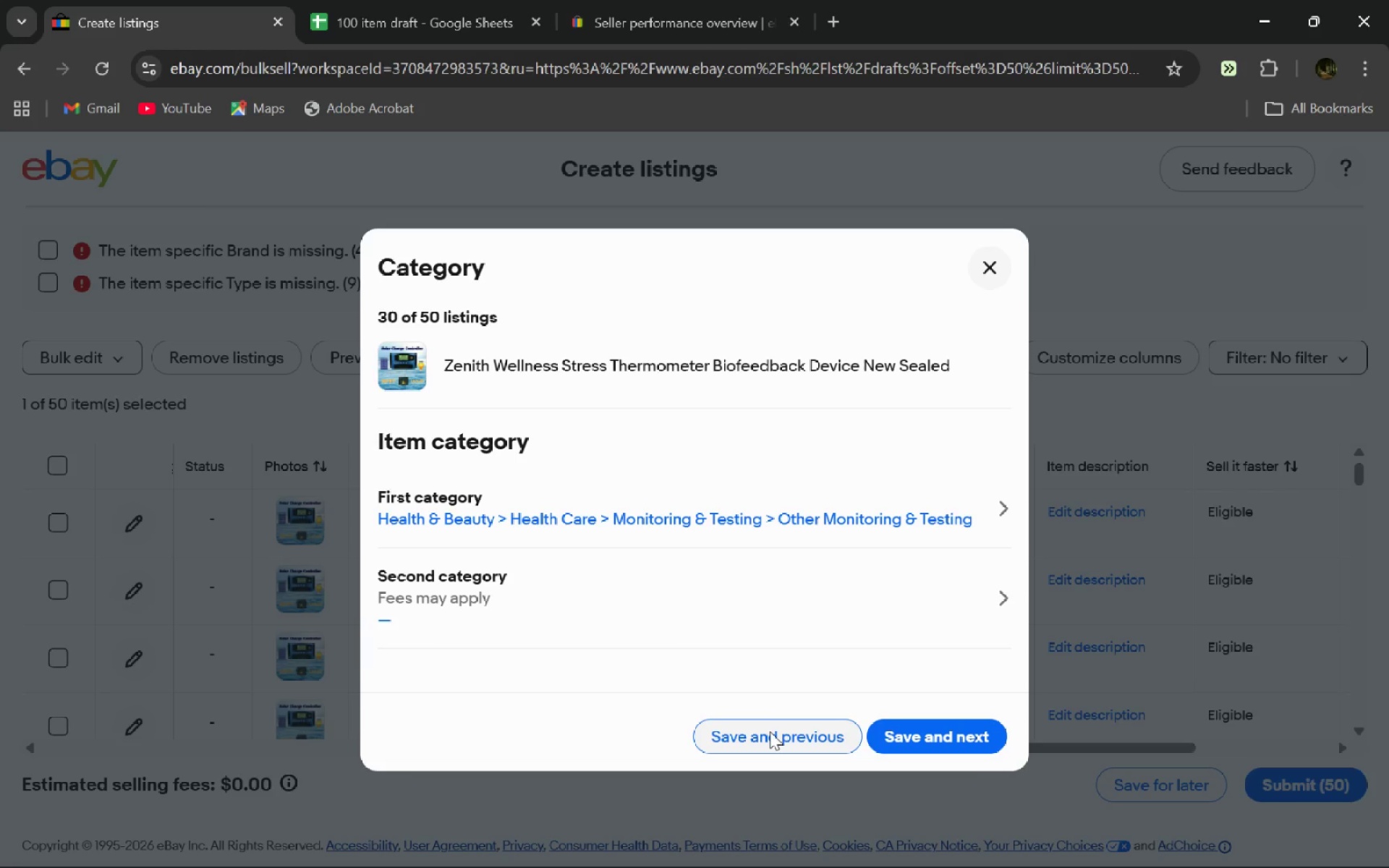 
left_click([770, 731])
 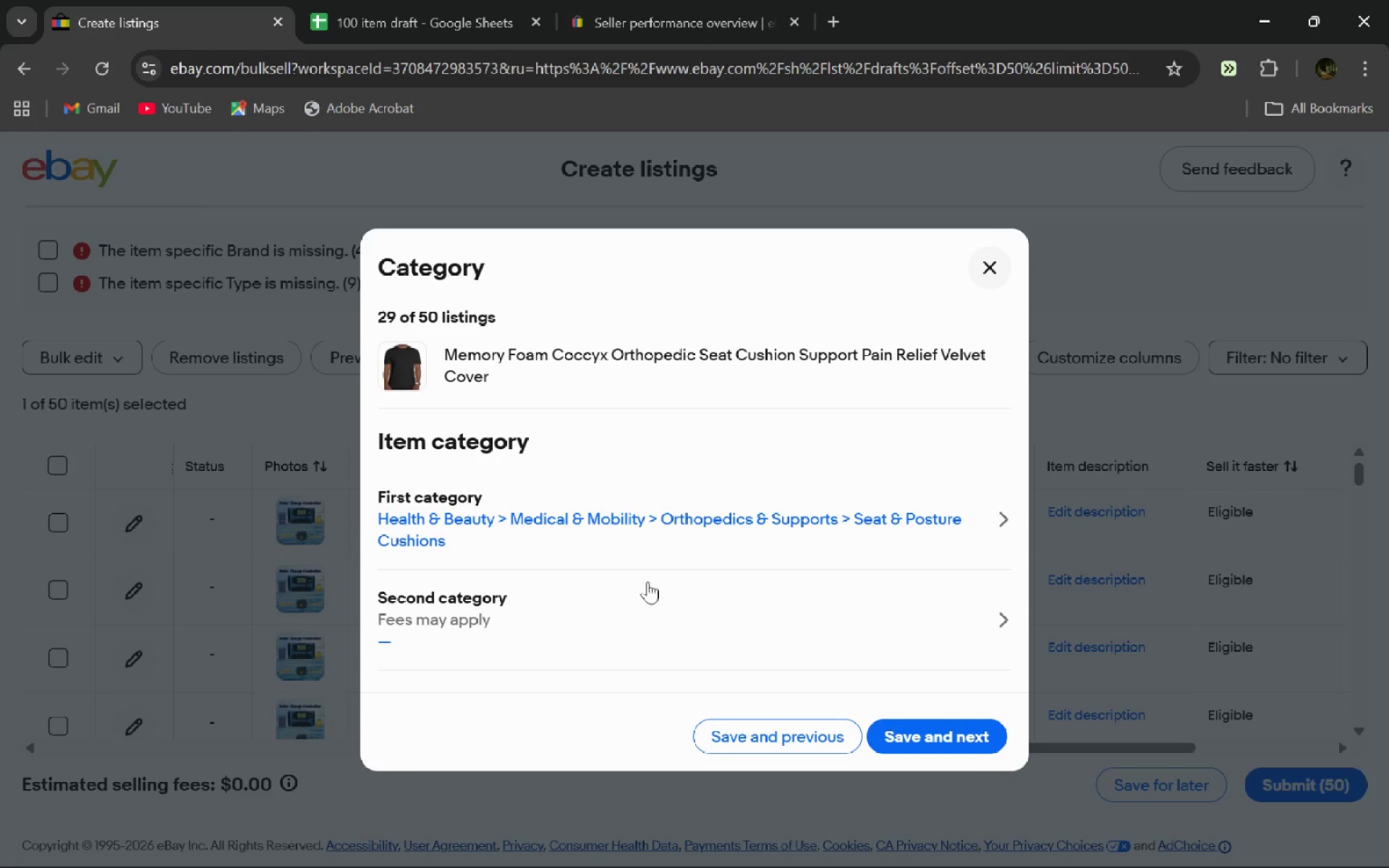 
wait(5.58)
 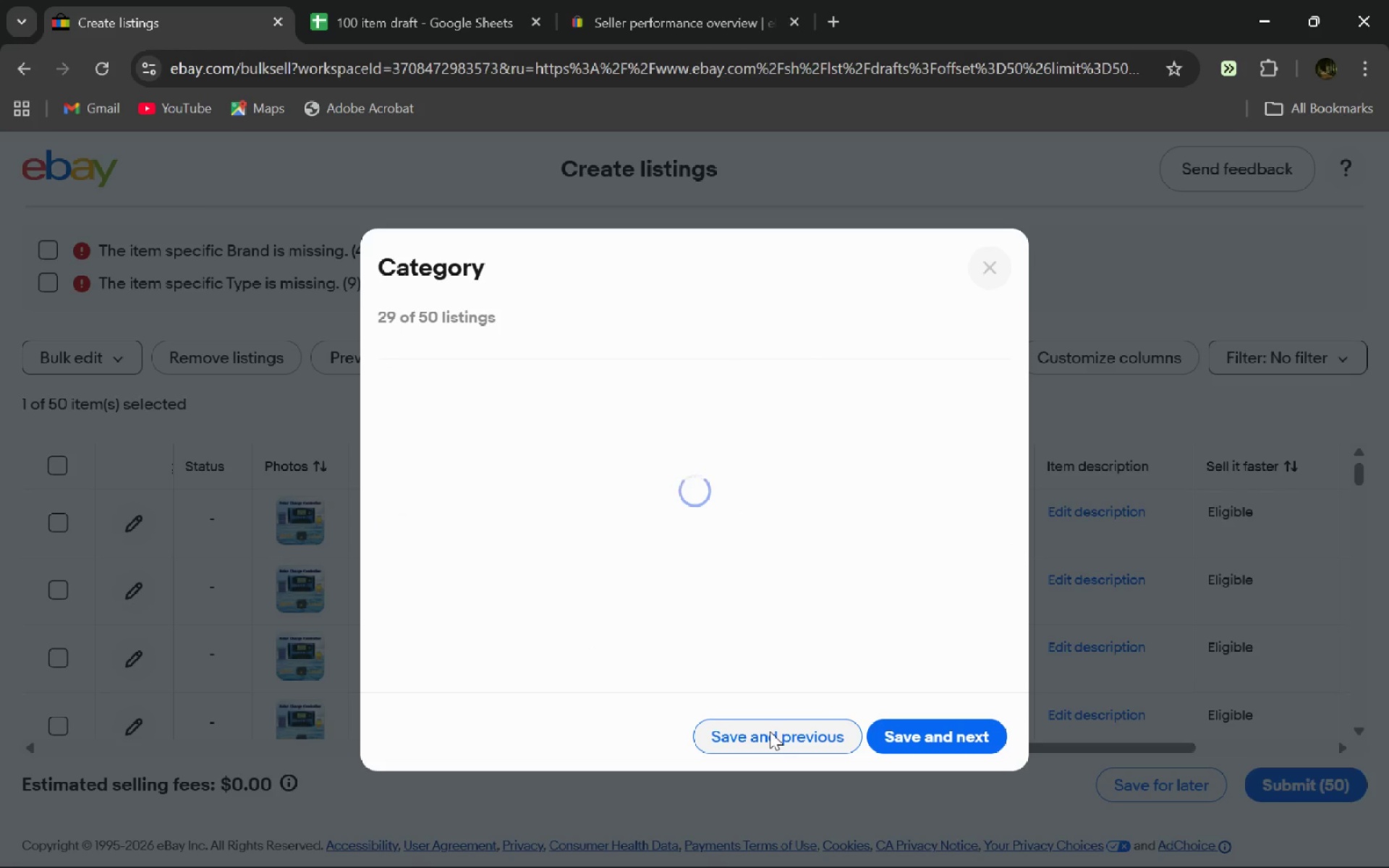 
left_click([930, 748])
 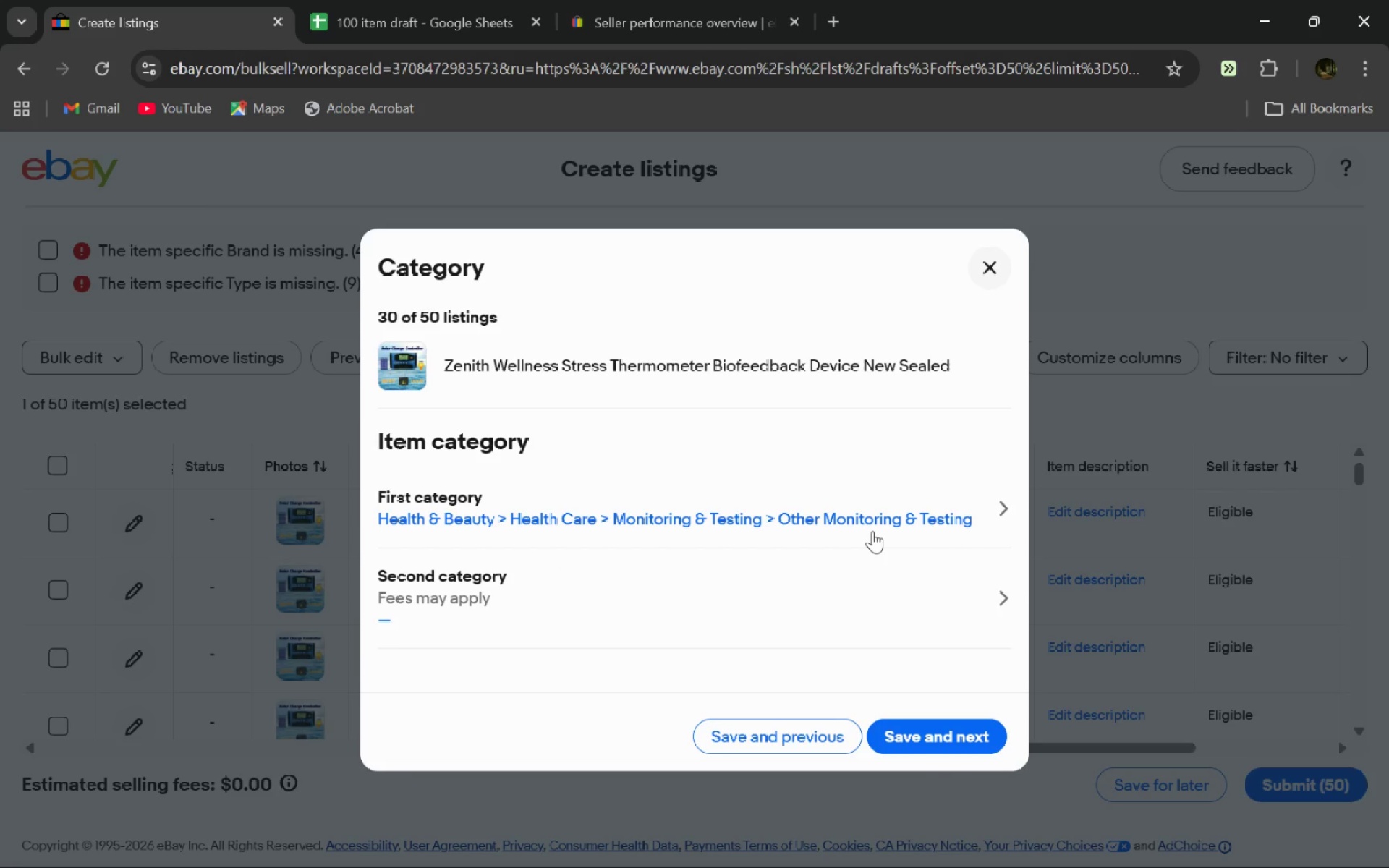 
wait(18.11)
 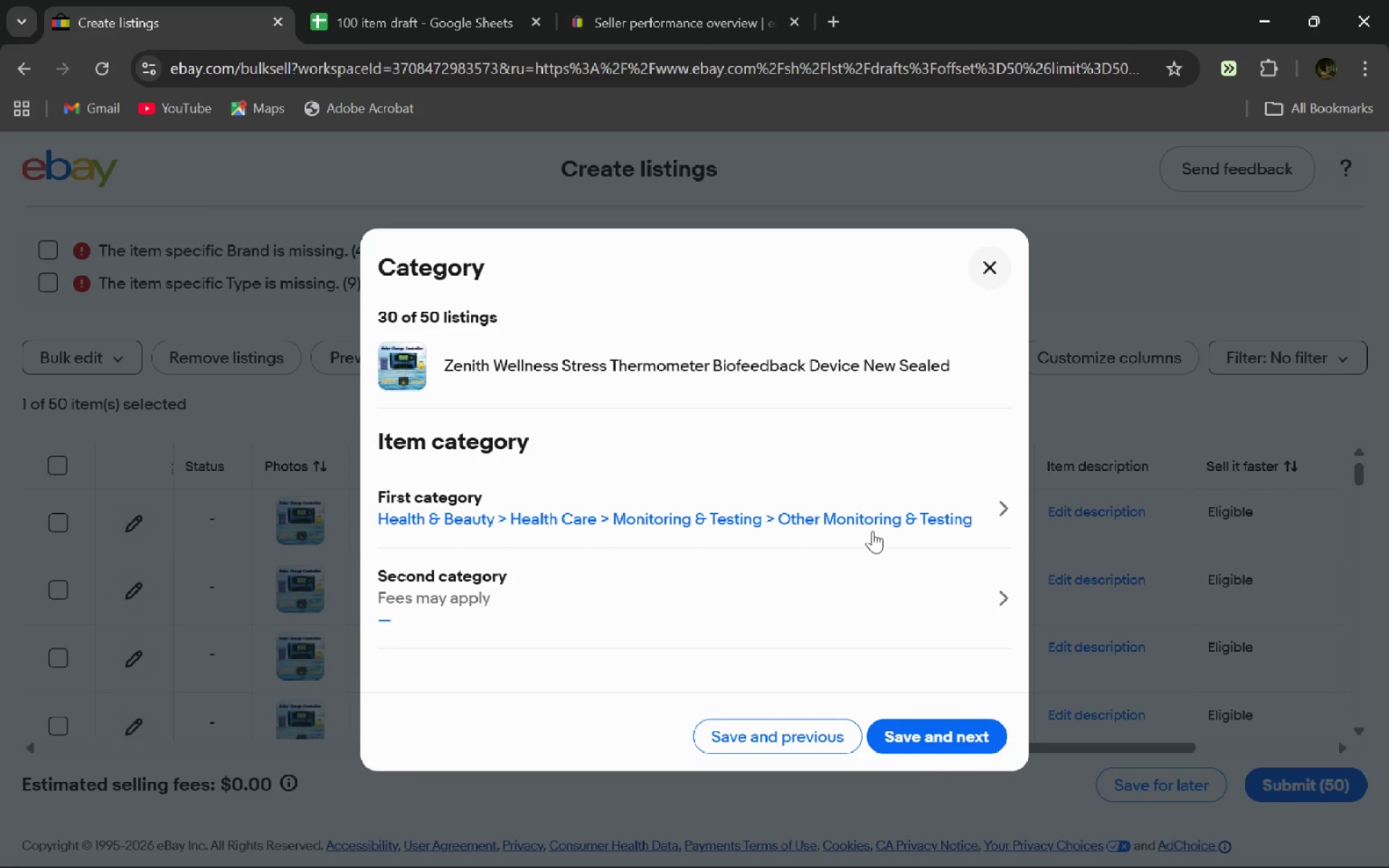 
left_click([872, 531])
 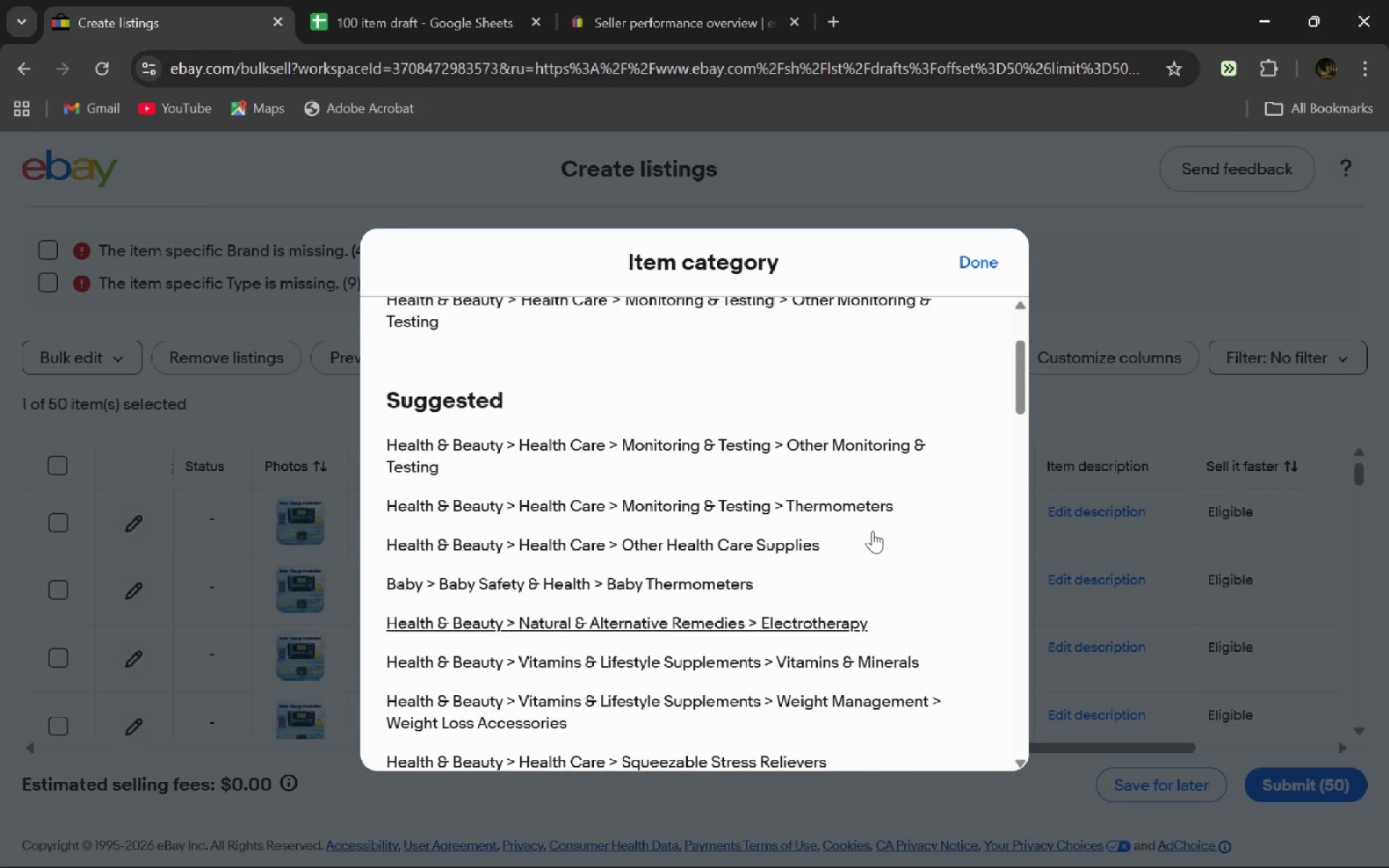 
wait(14.56)
 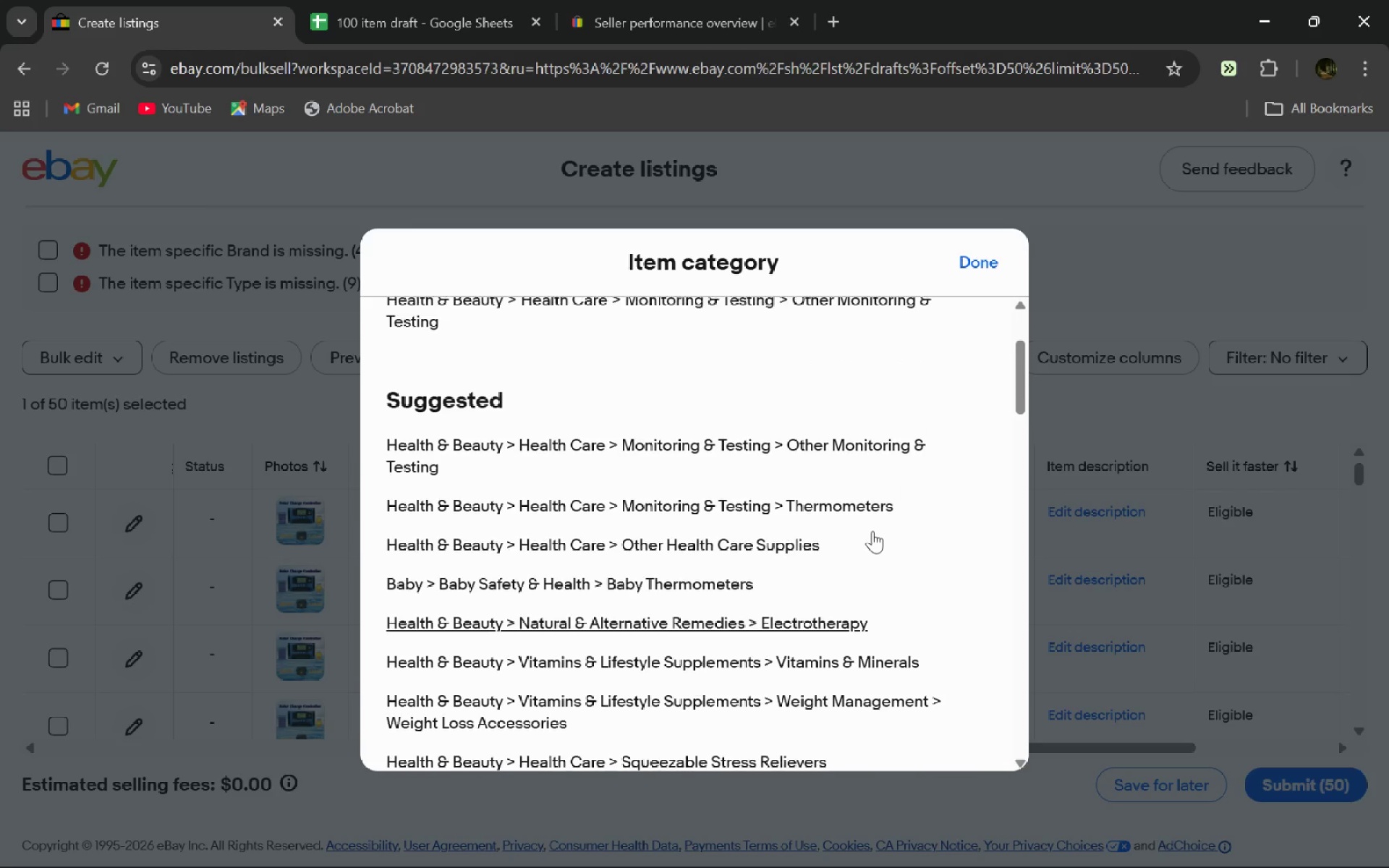 
left_click([769, 572])
 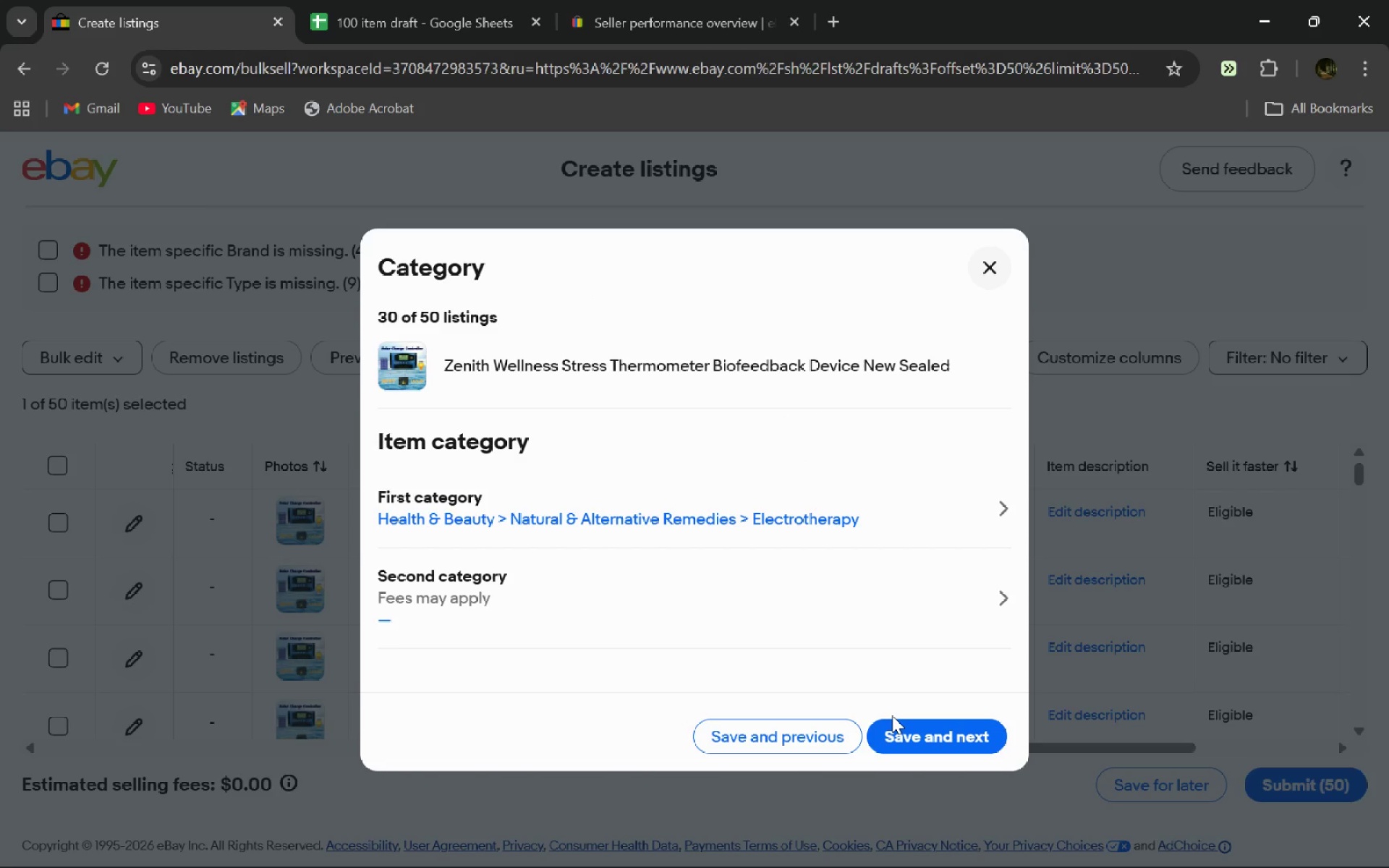 
left_click([892, 715])
 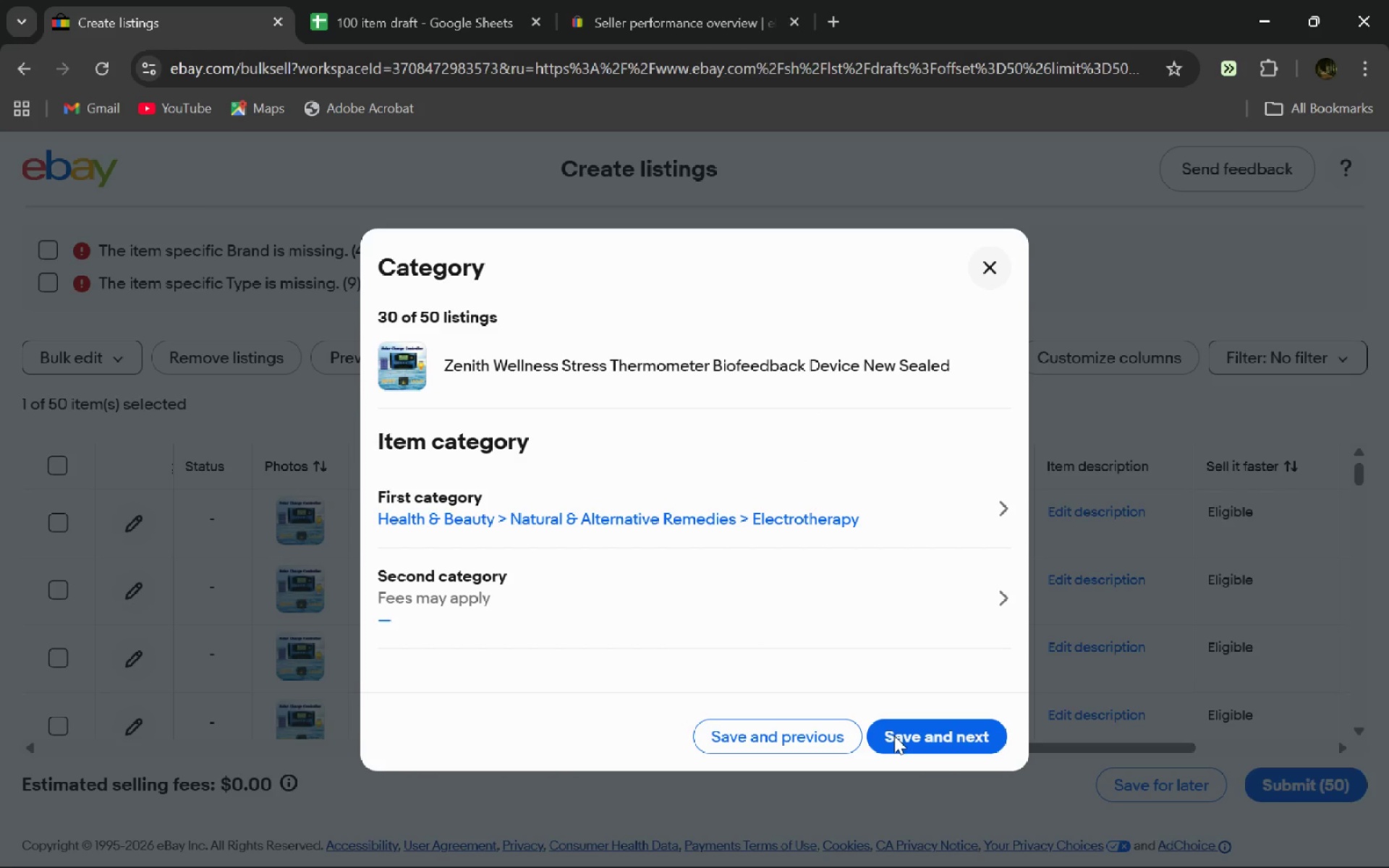 
left_click([894, 736])
 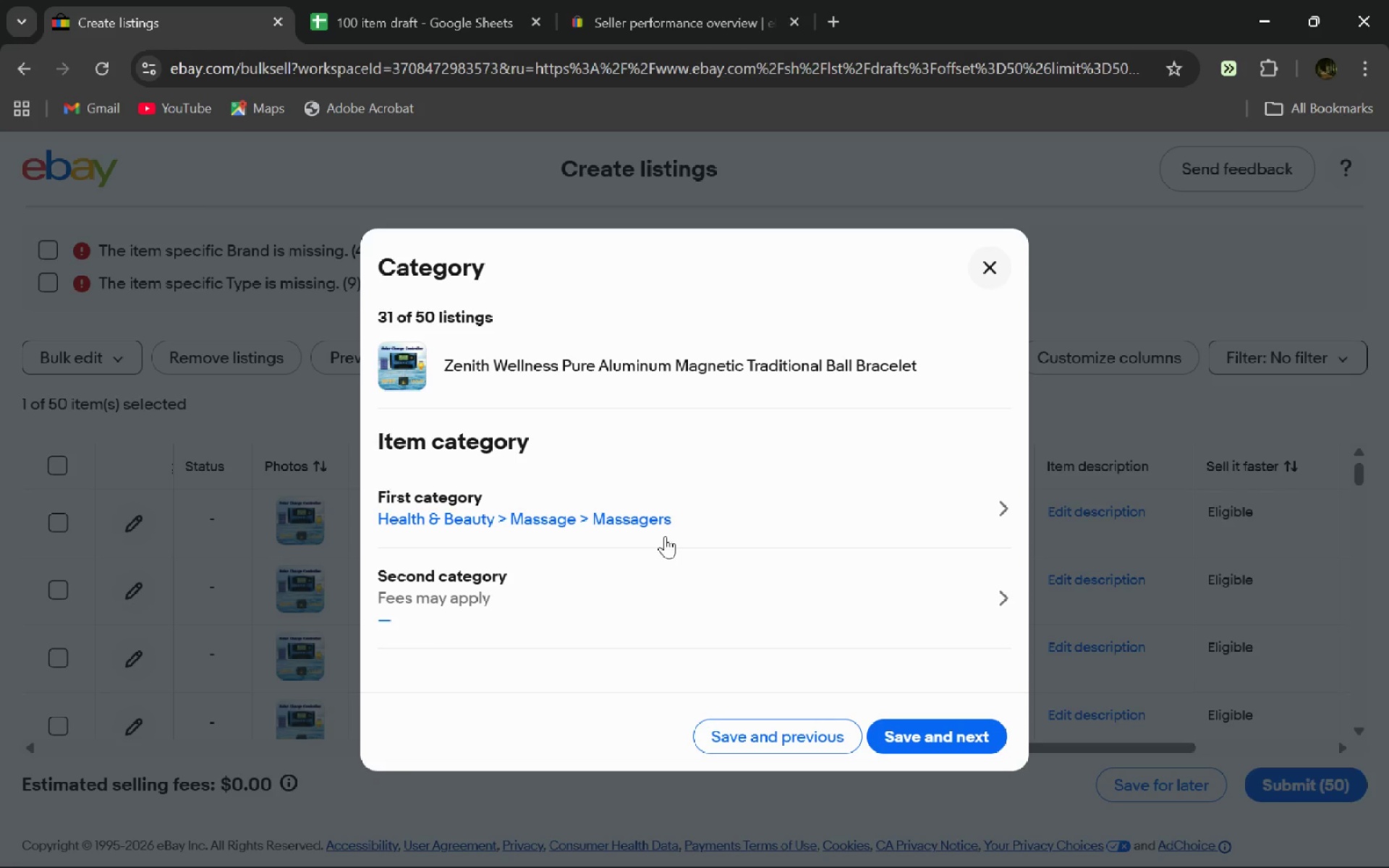 
wait(78.5)
 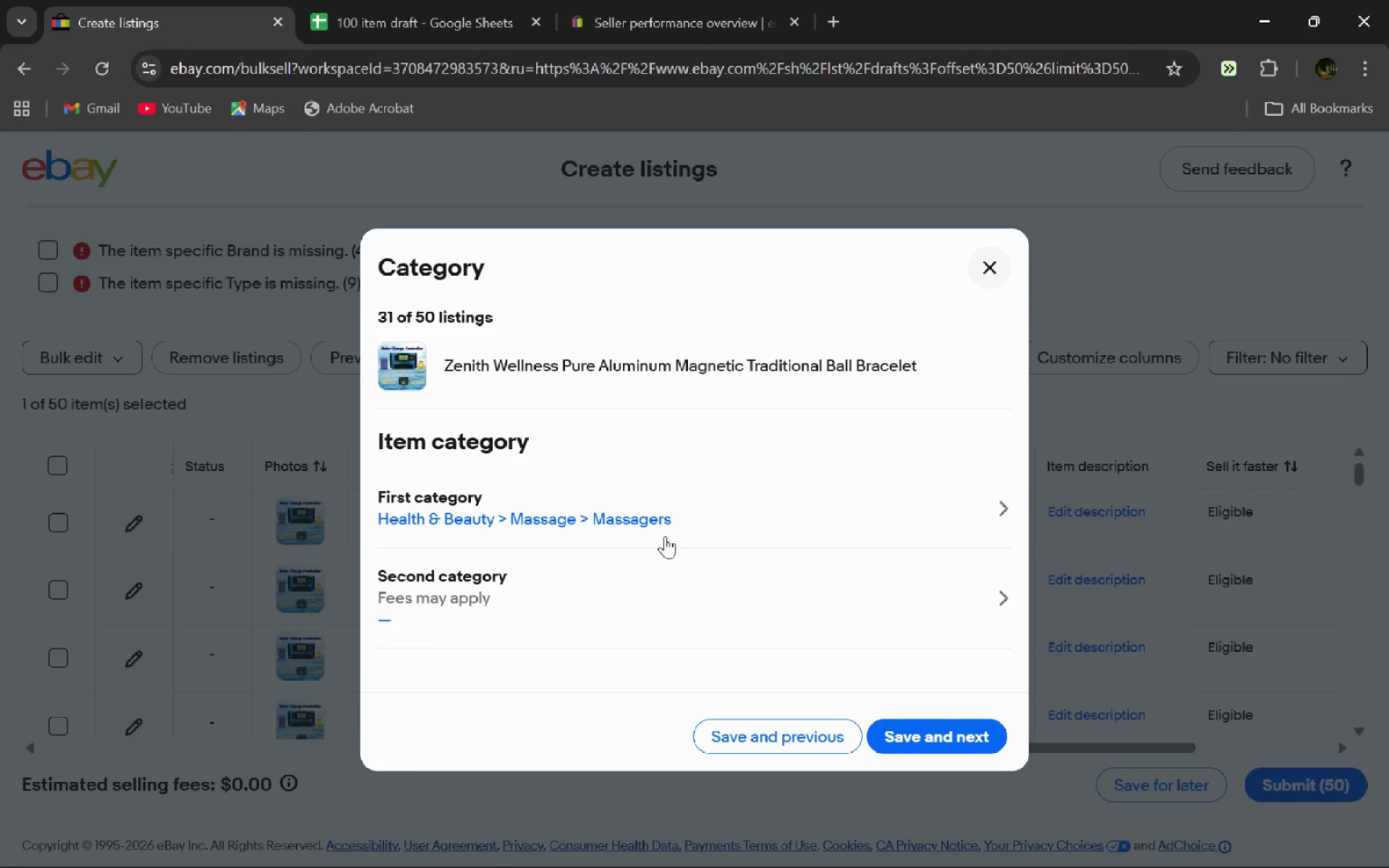 
left_click([925, 728])
 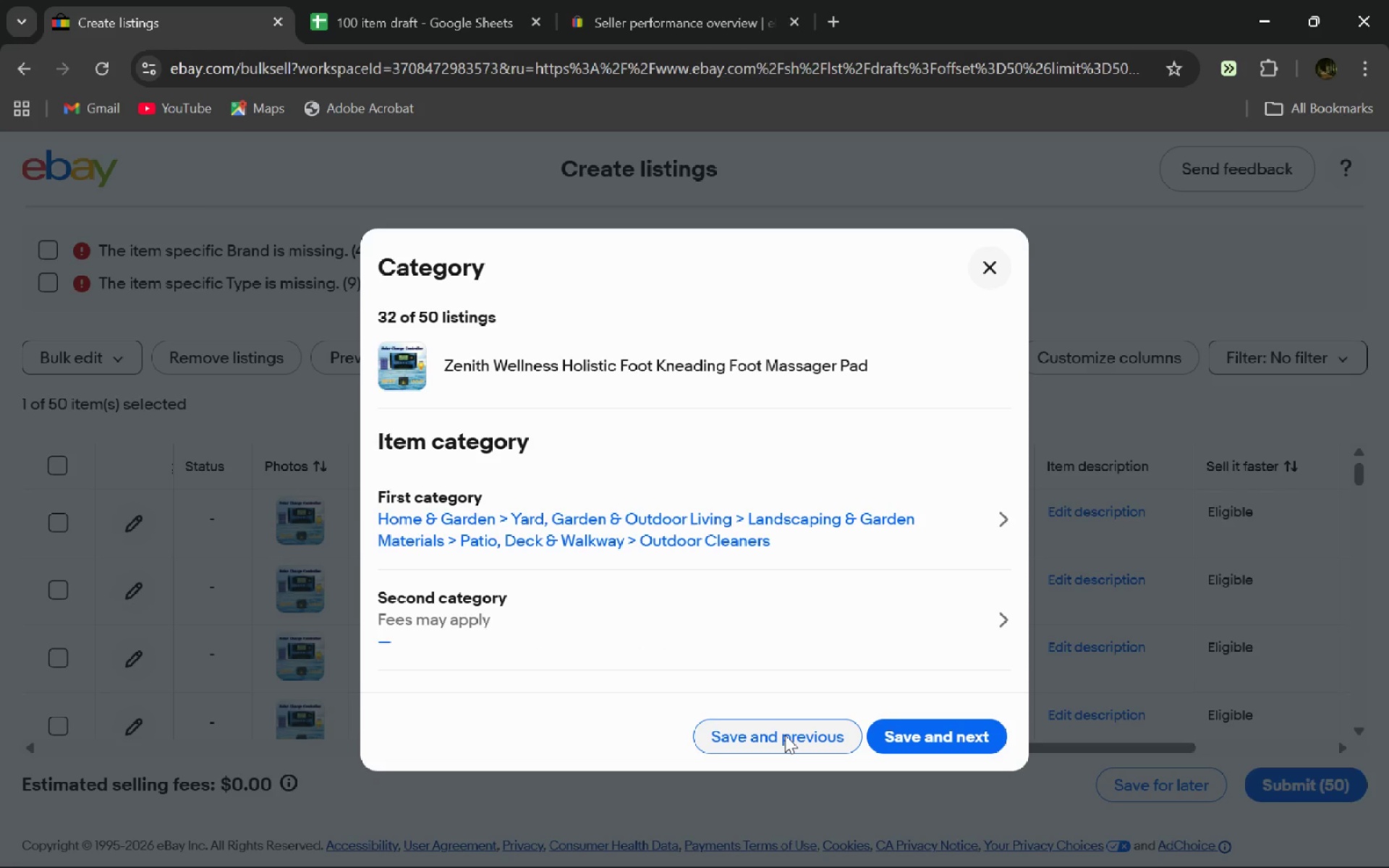 
left_click([785, 735])
 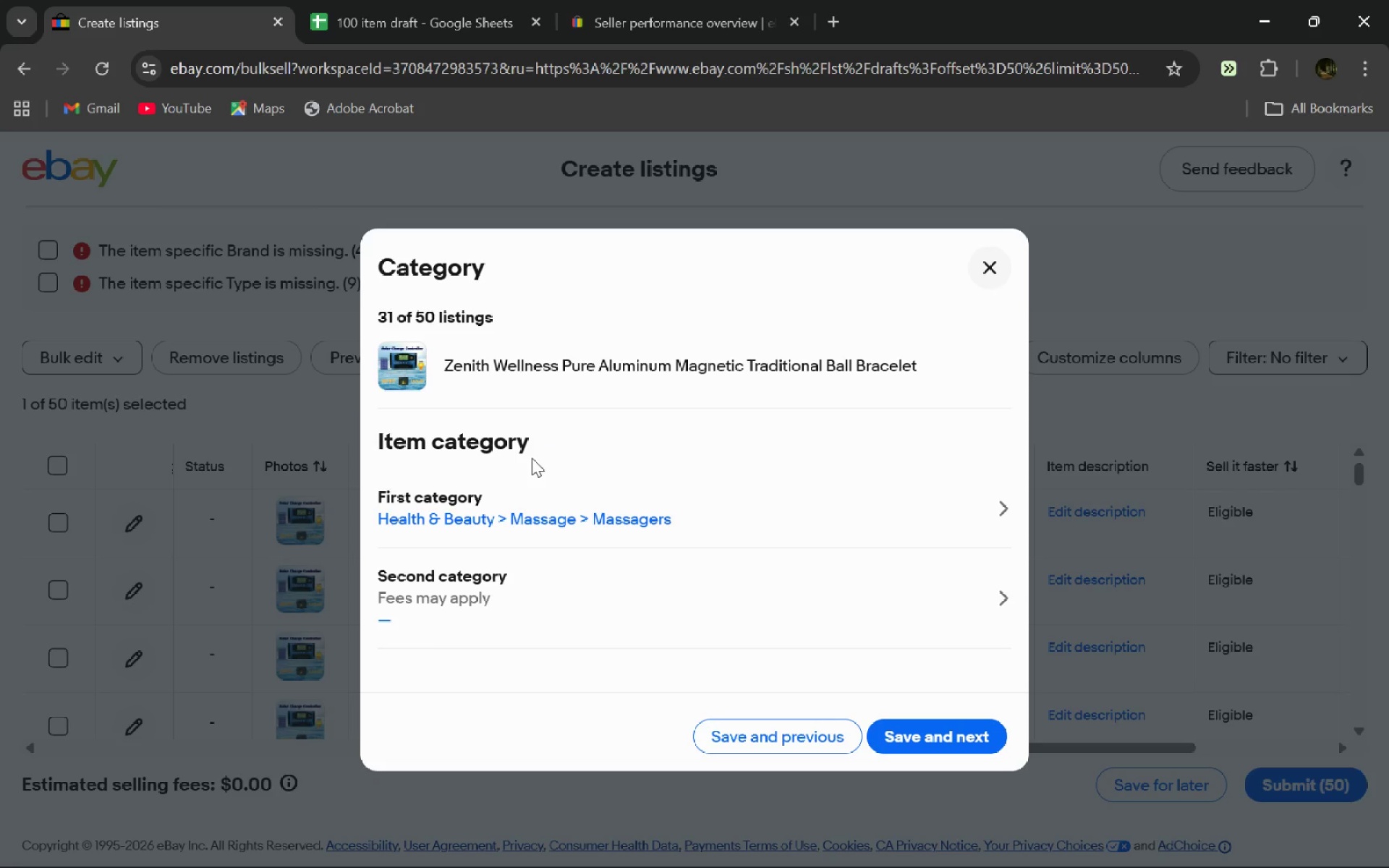 
wait(53.7)
 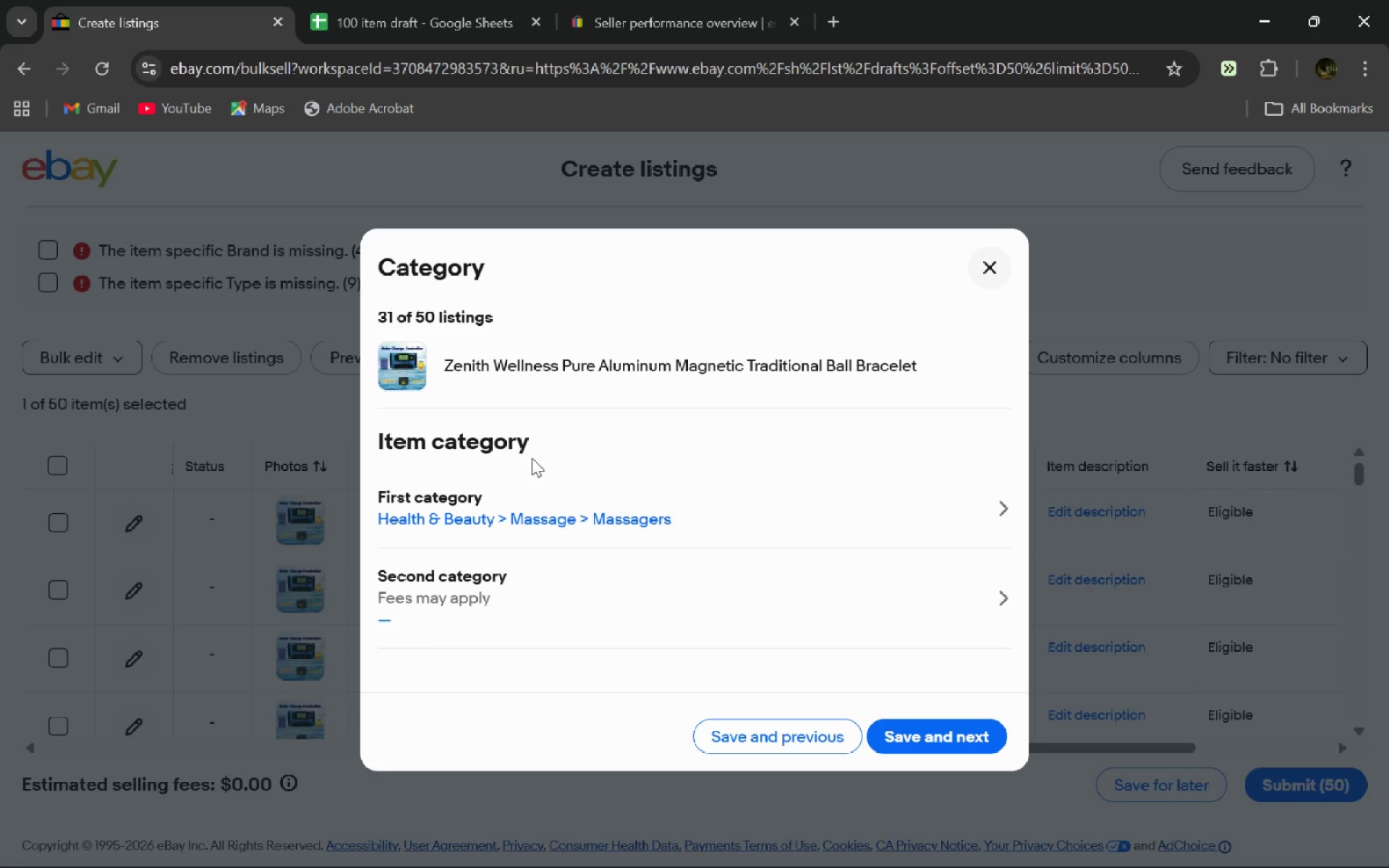 
left_click([932, 744])
 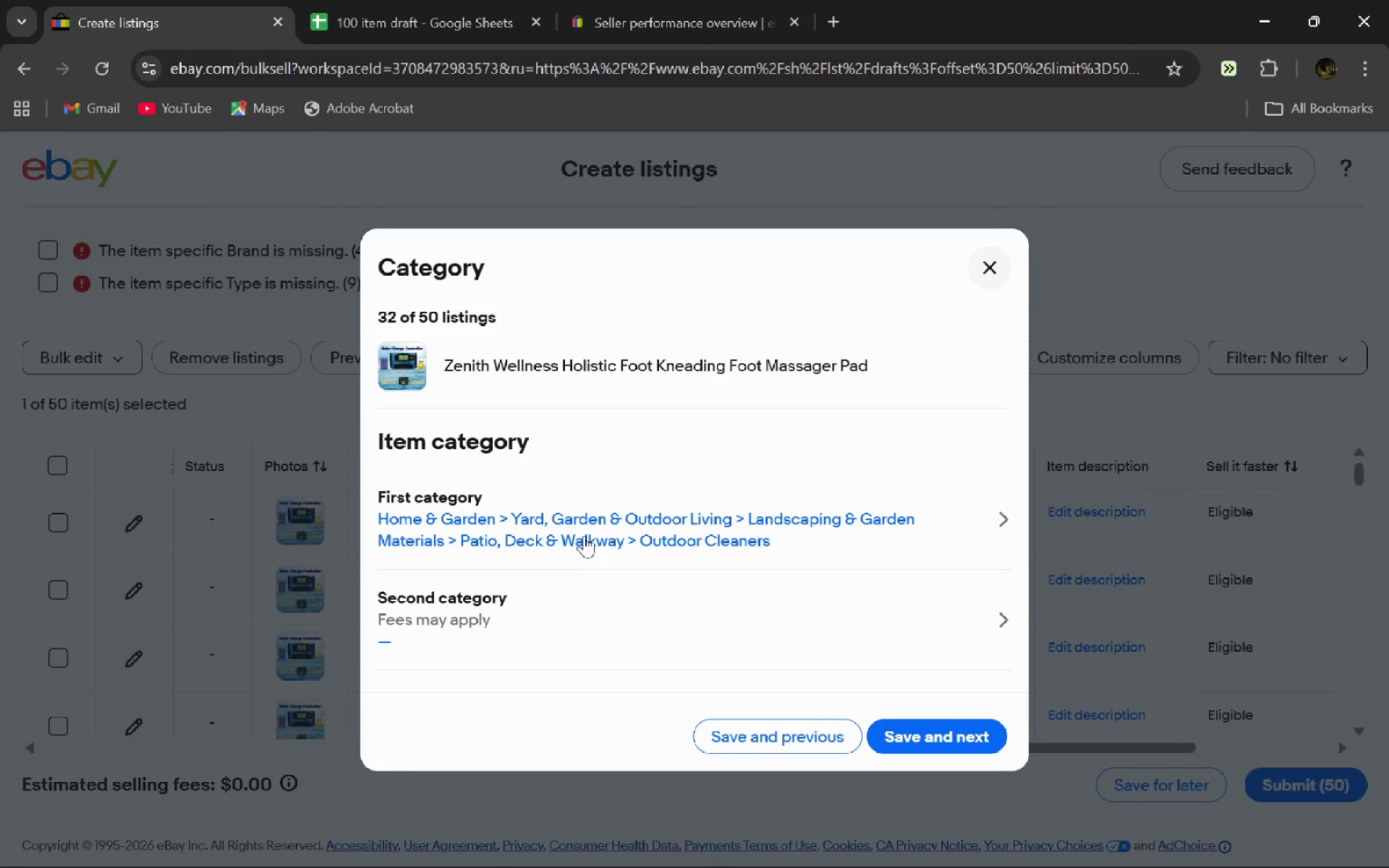 
wait(29.31)
 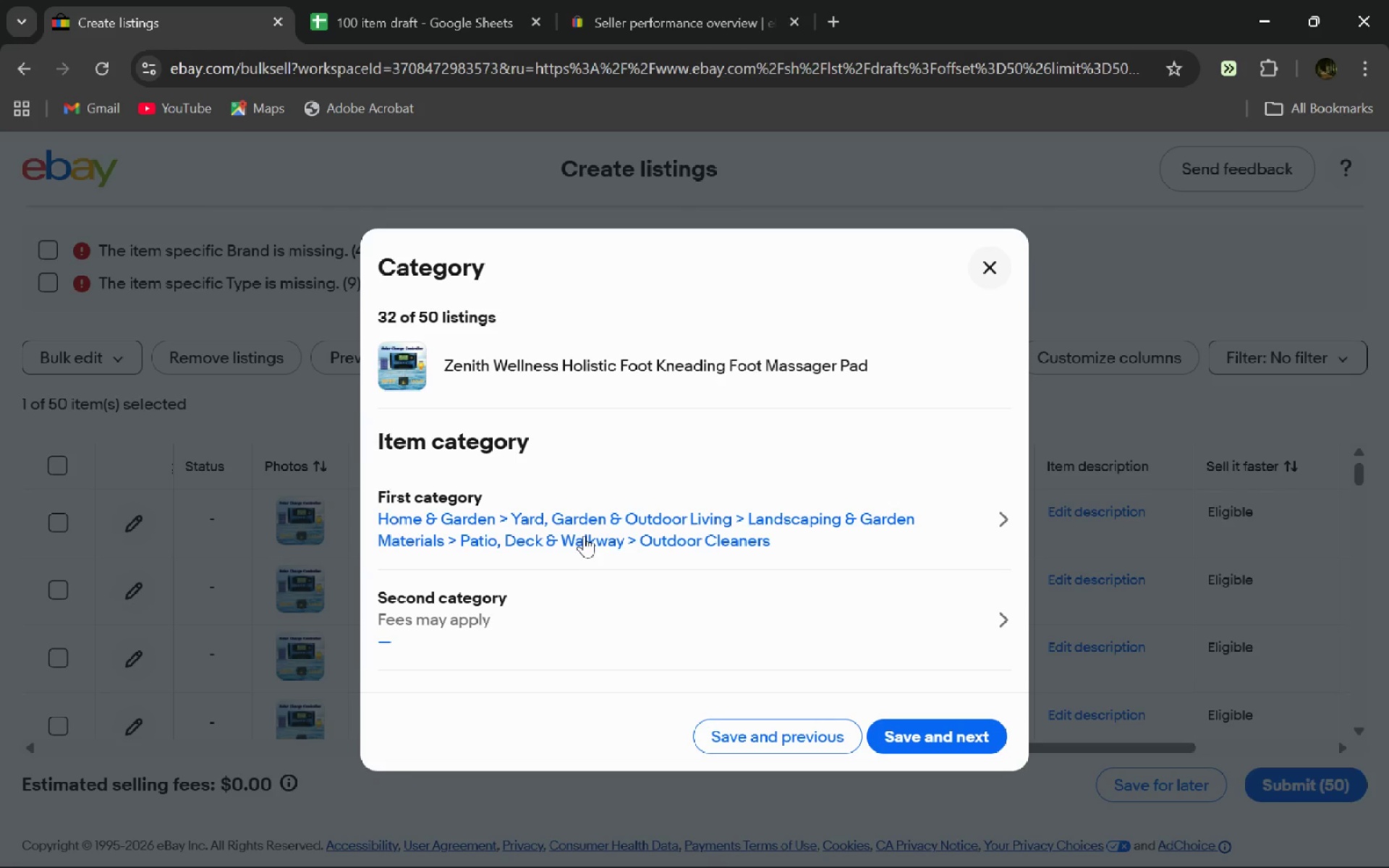 
left_click([584, 535])
 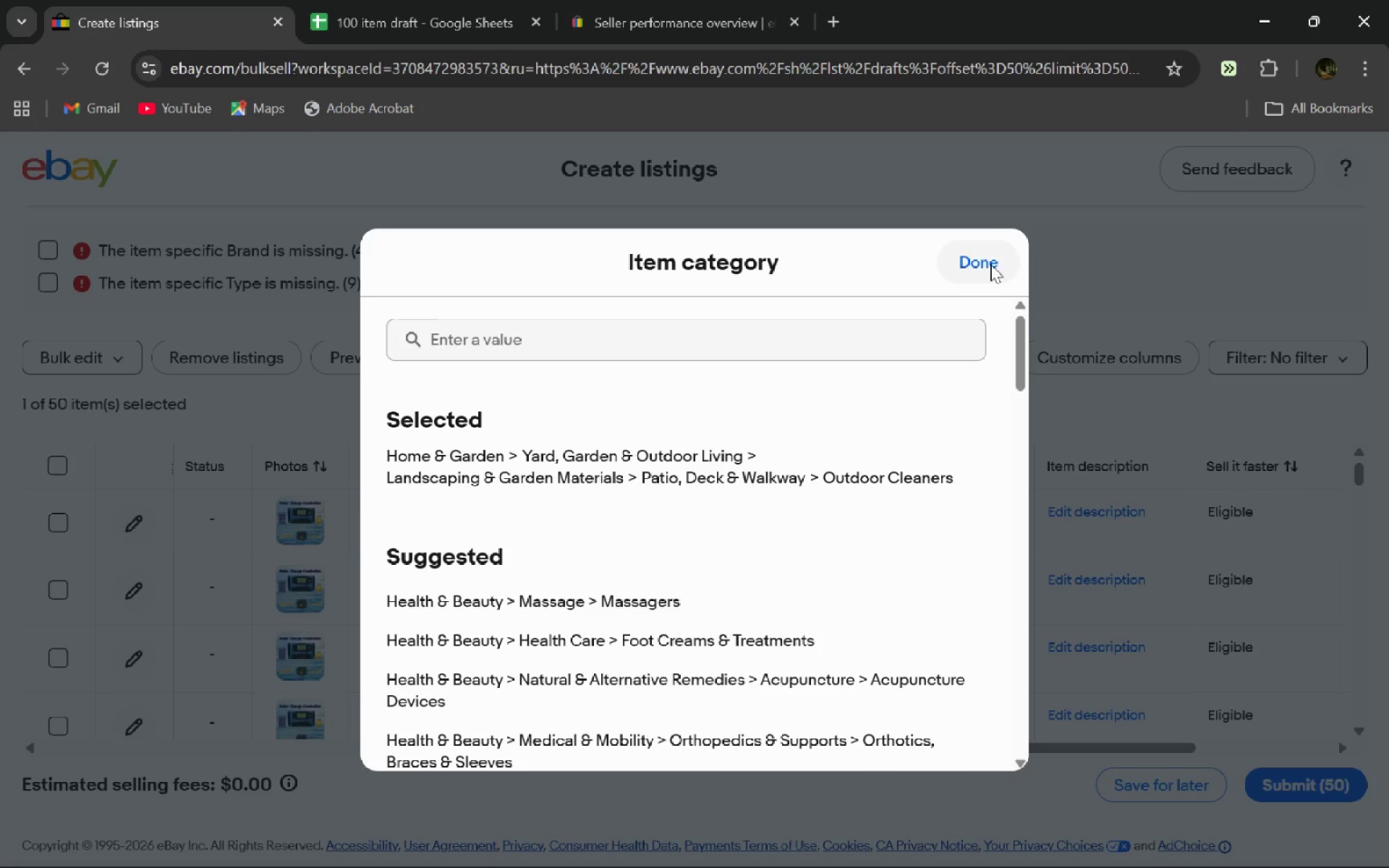 
left_click([985, 264])
 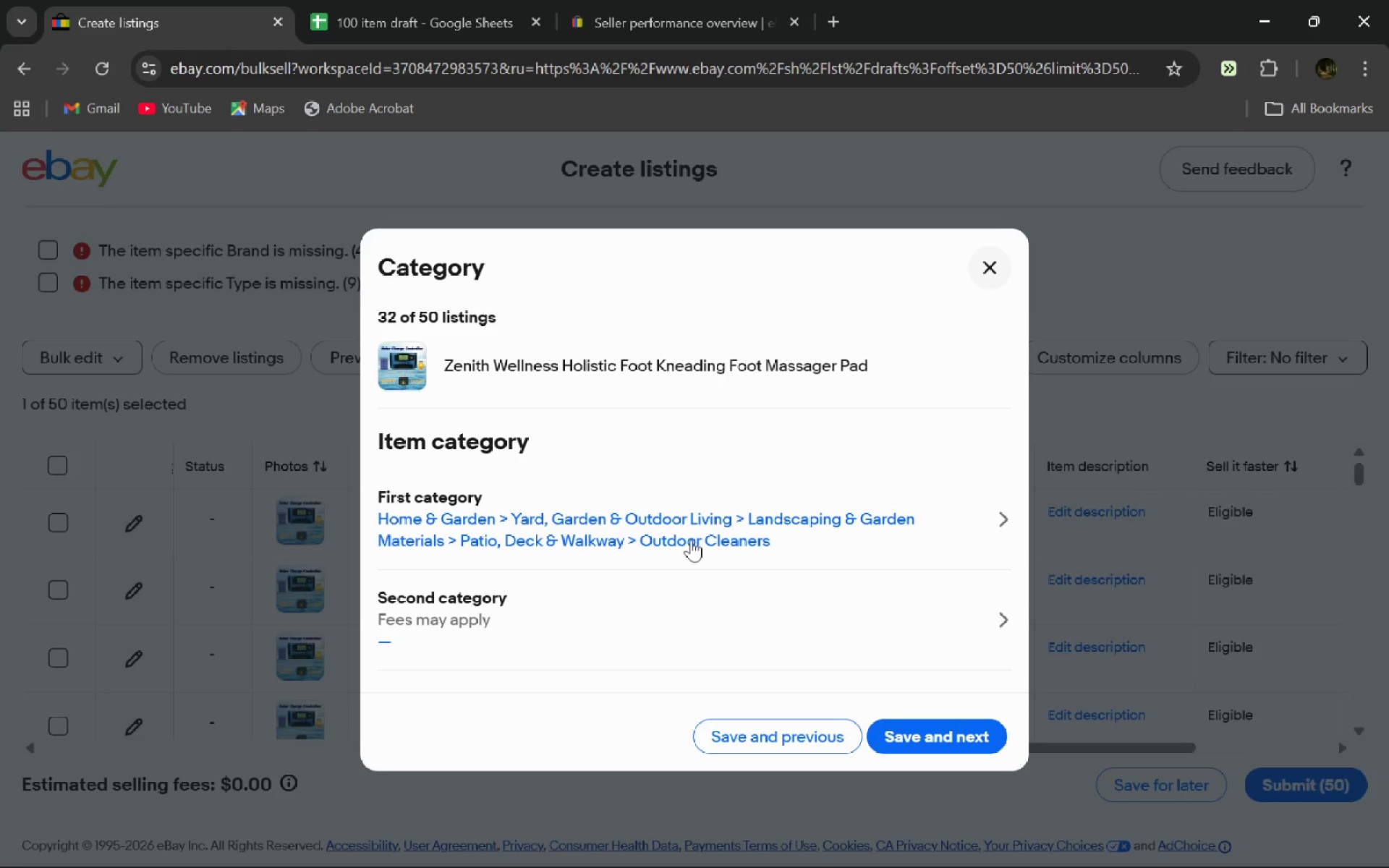 
left_click([691, 540])
 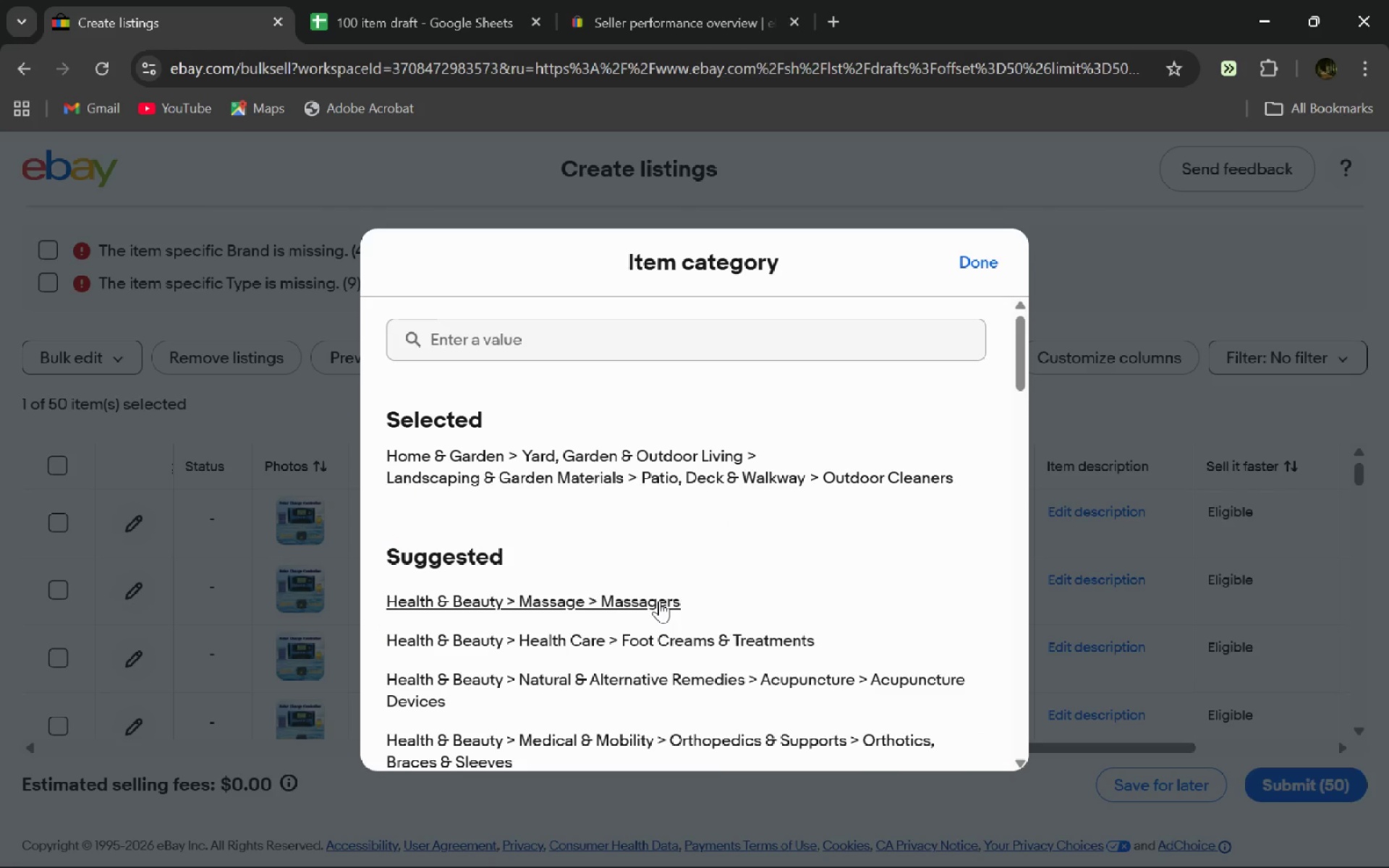 
left_click([659, 600])
 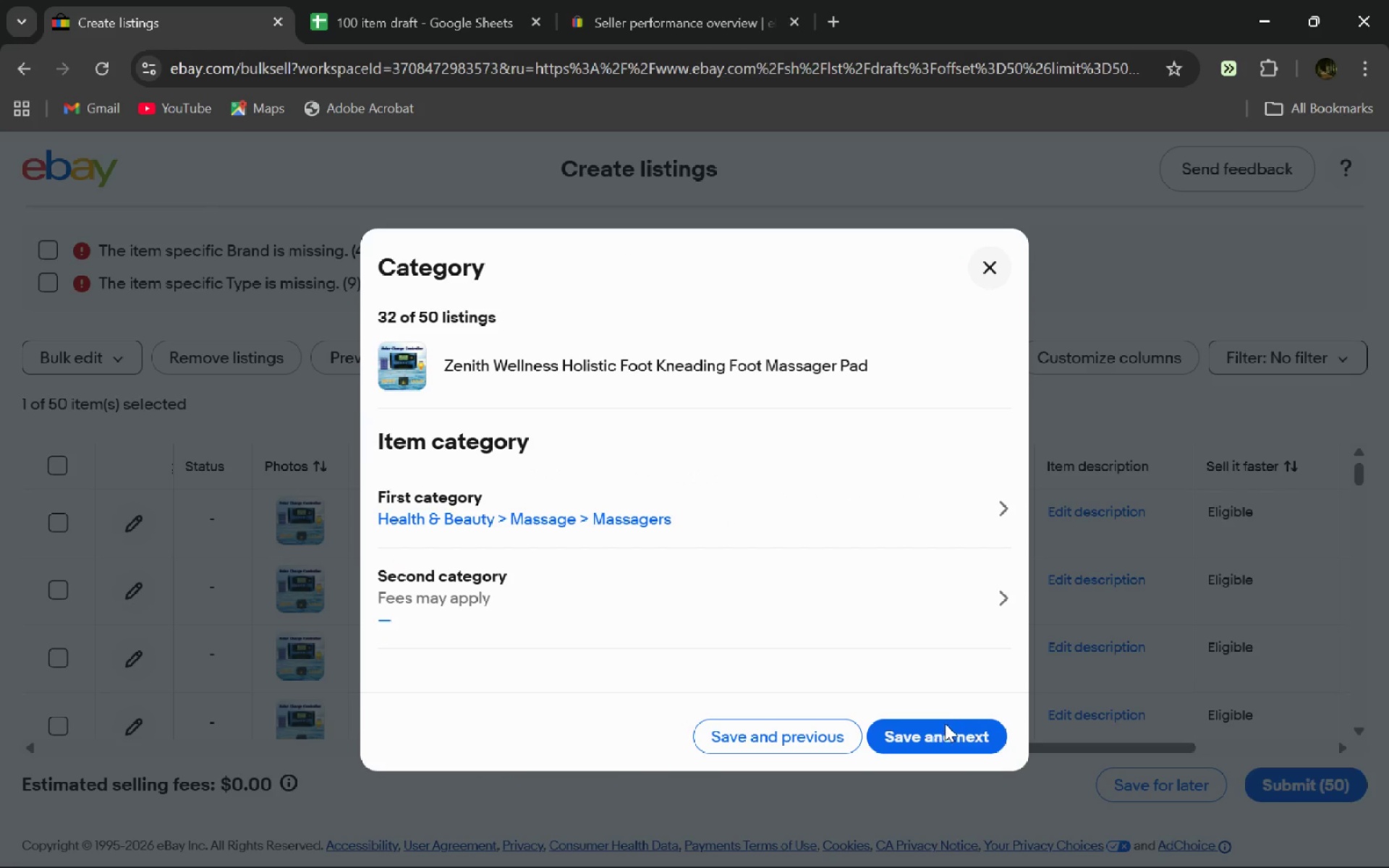 
left_click([946, 723])
 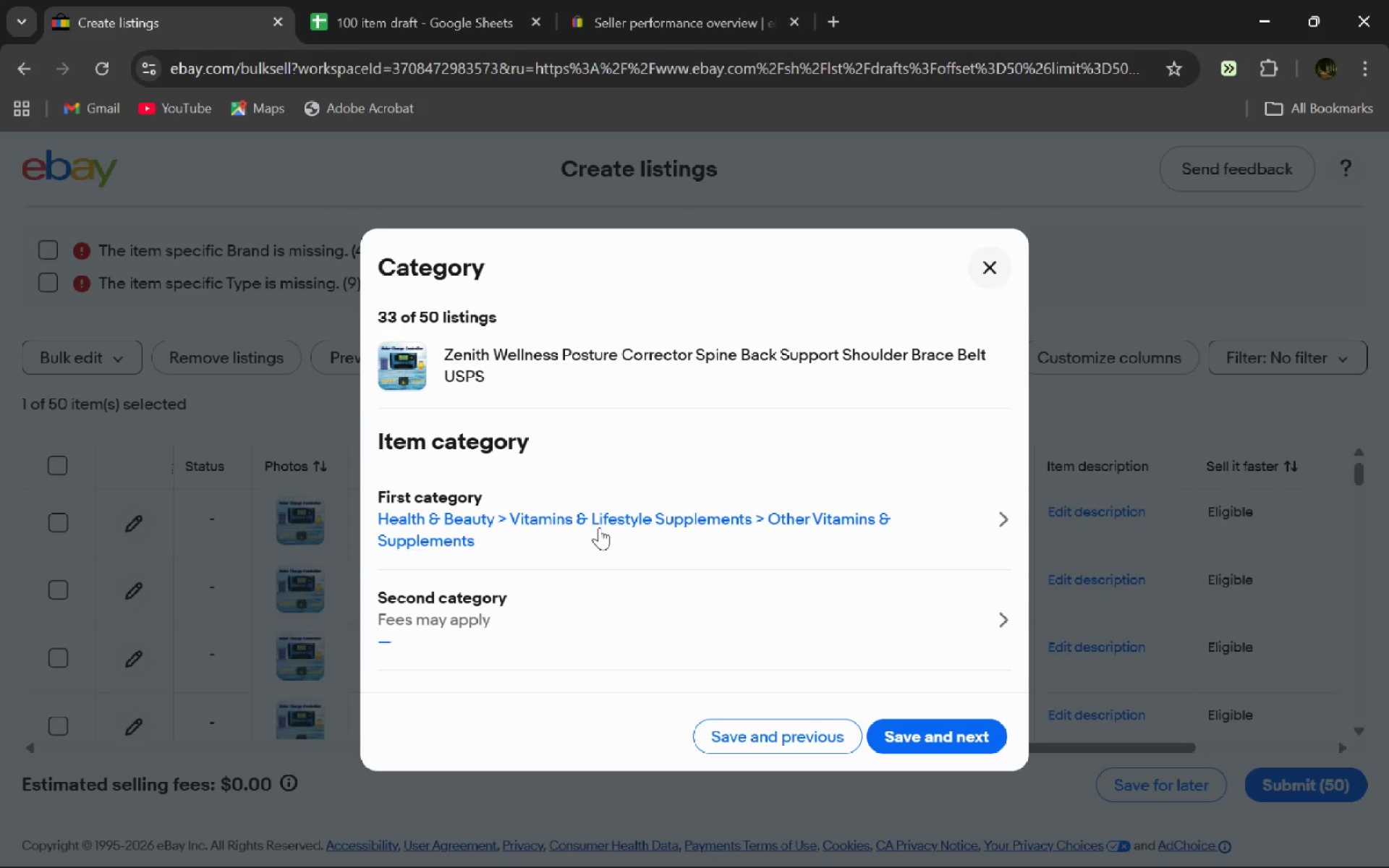 
wait(5.84)
 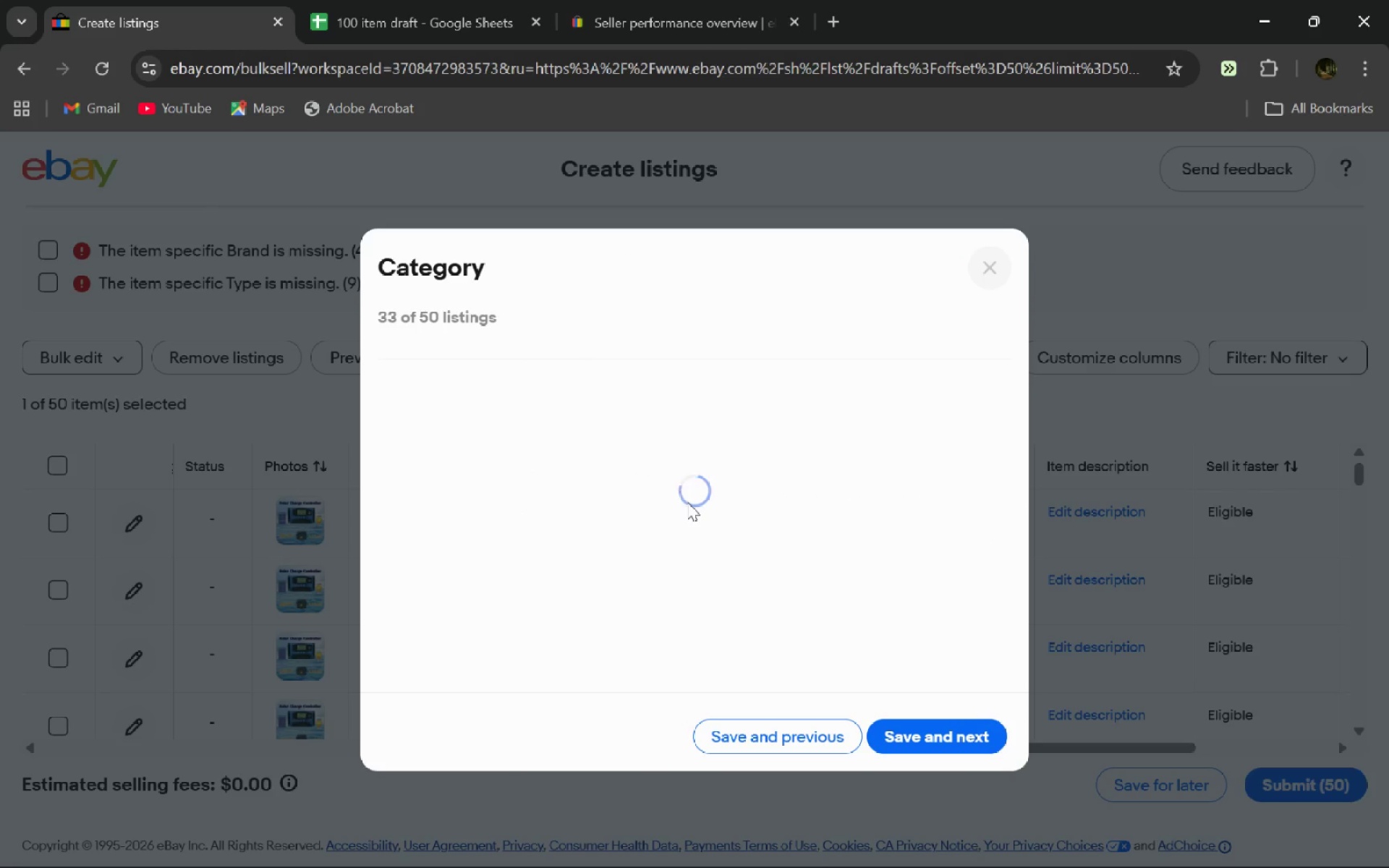 
left_click([599, 527])
 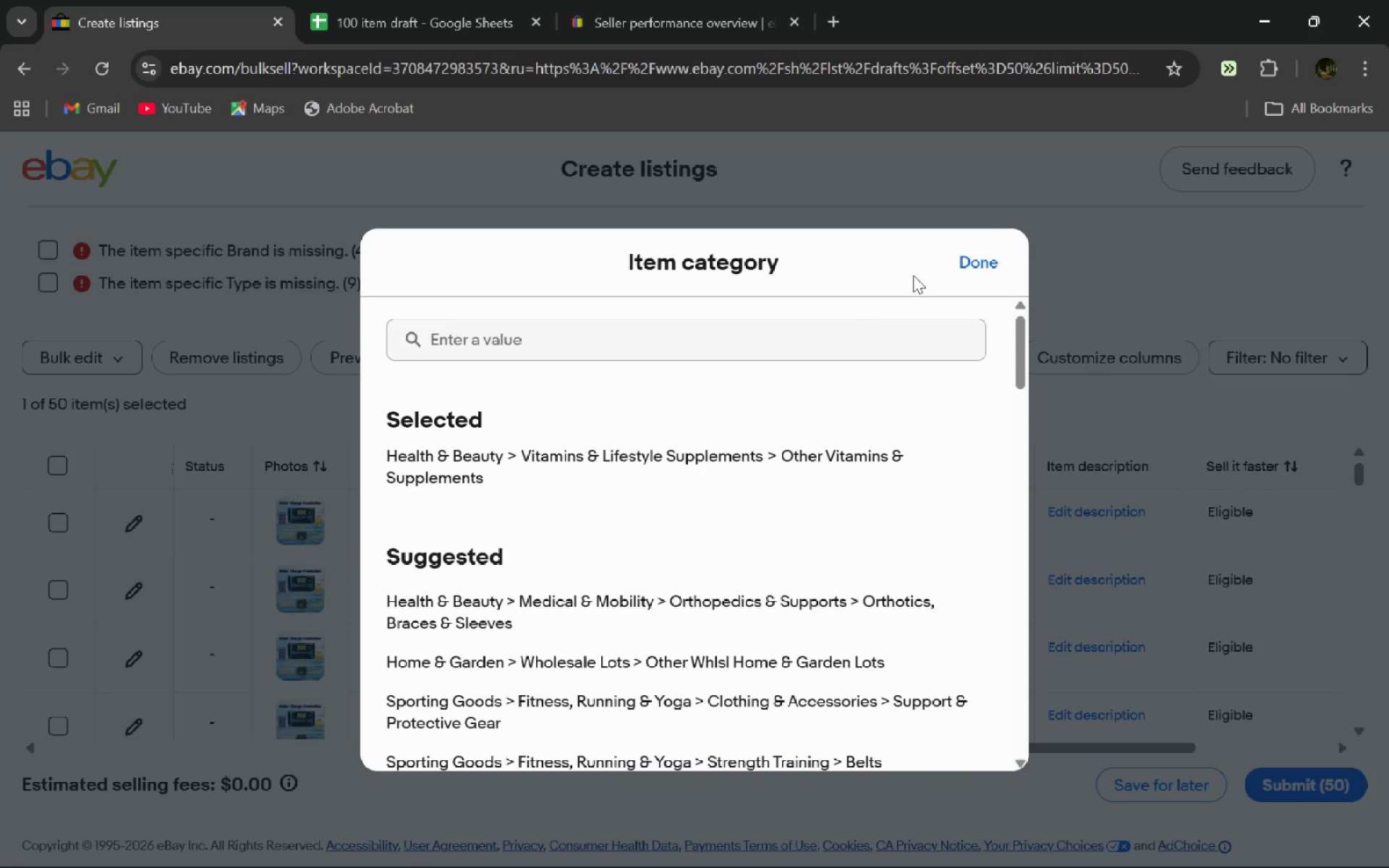 
left_click([977, 249])
 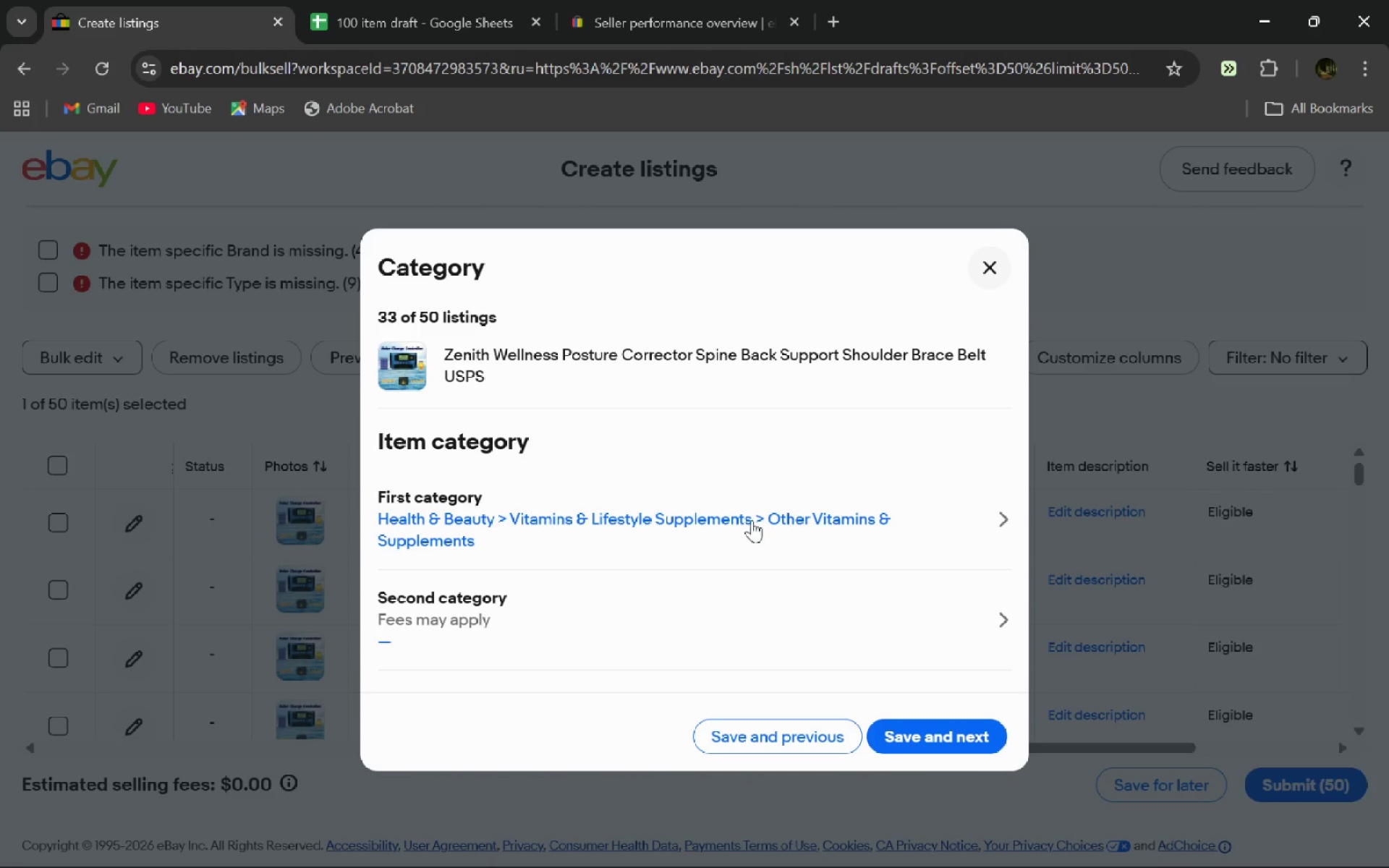 
left_click([760, 513])
 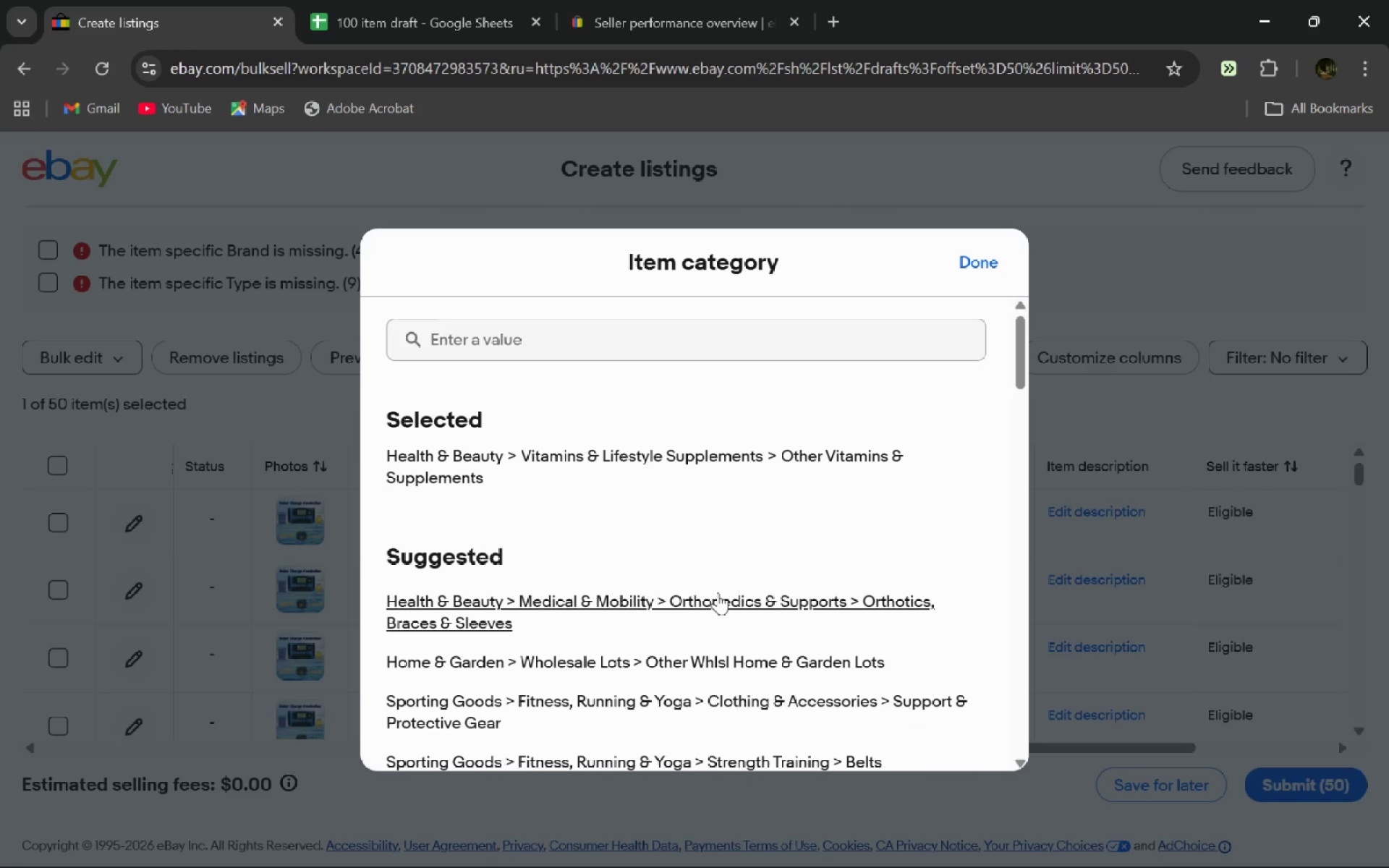 
left_click([718, 592])
 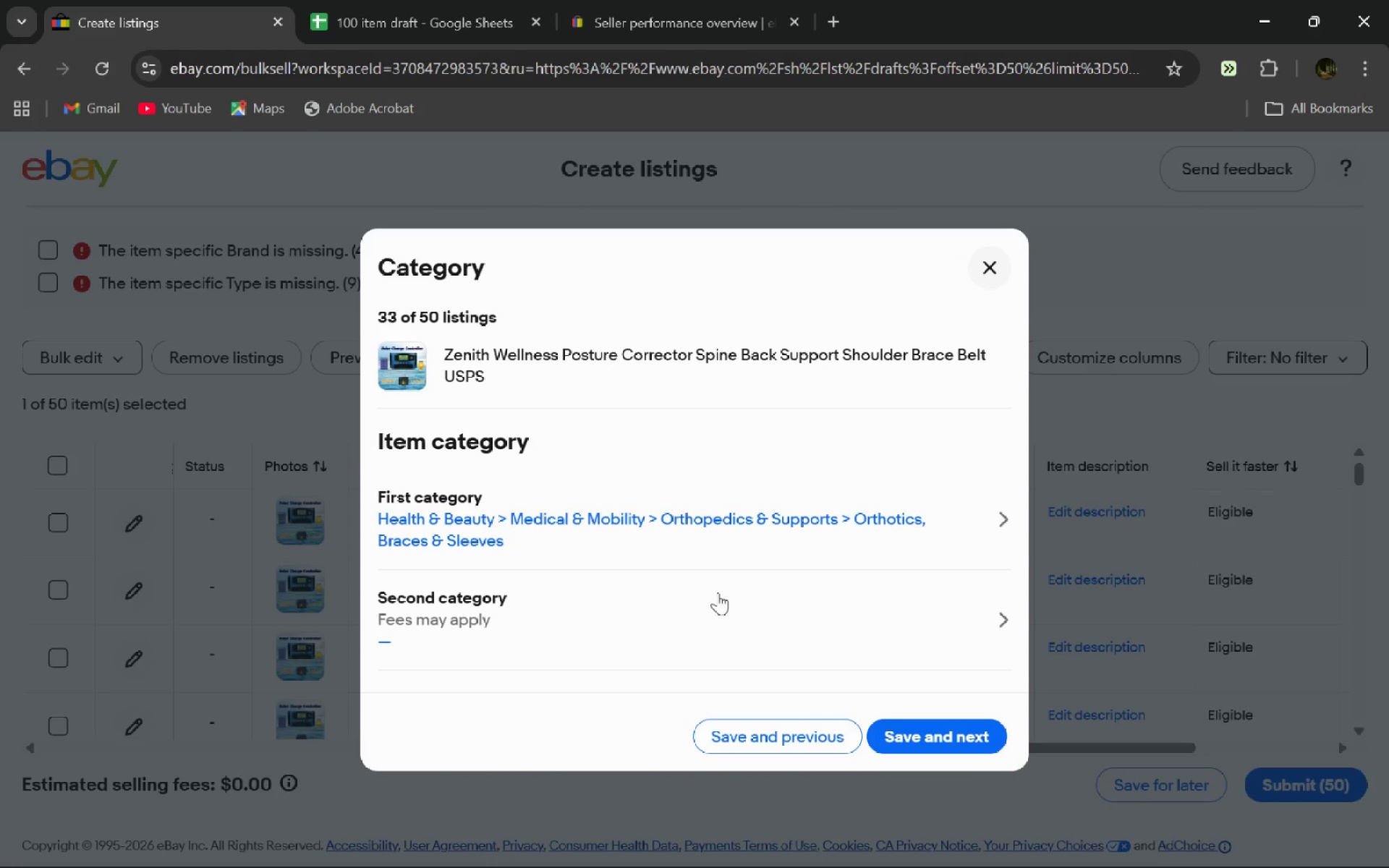 
wait(26.95)
 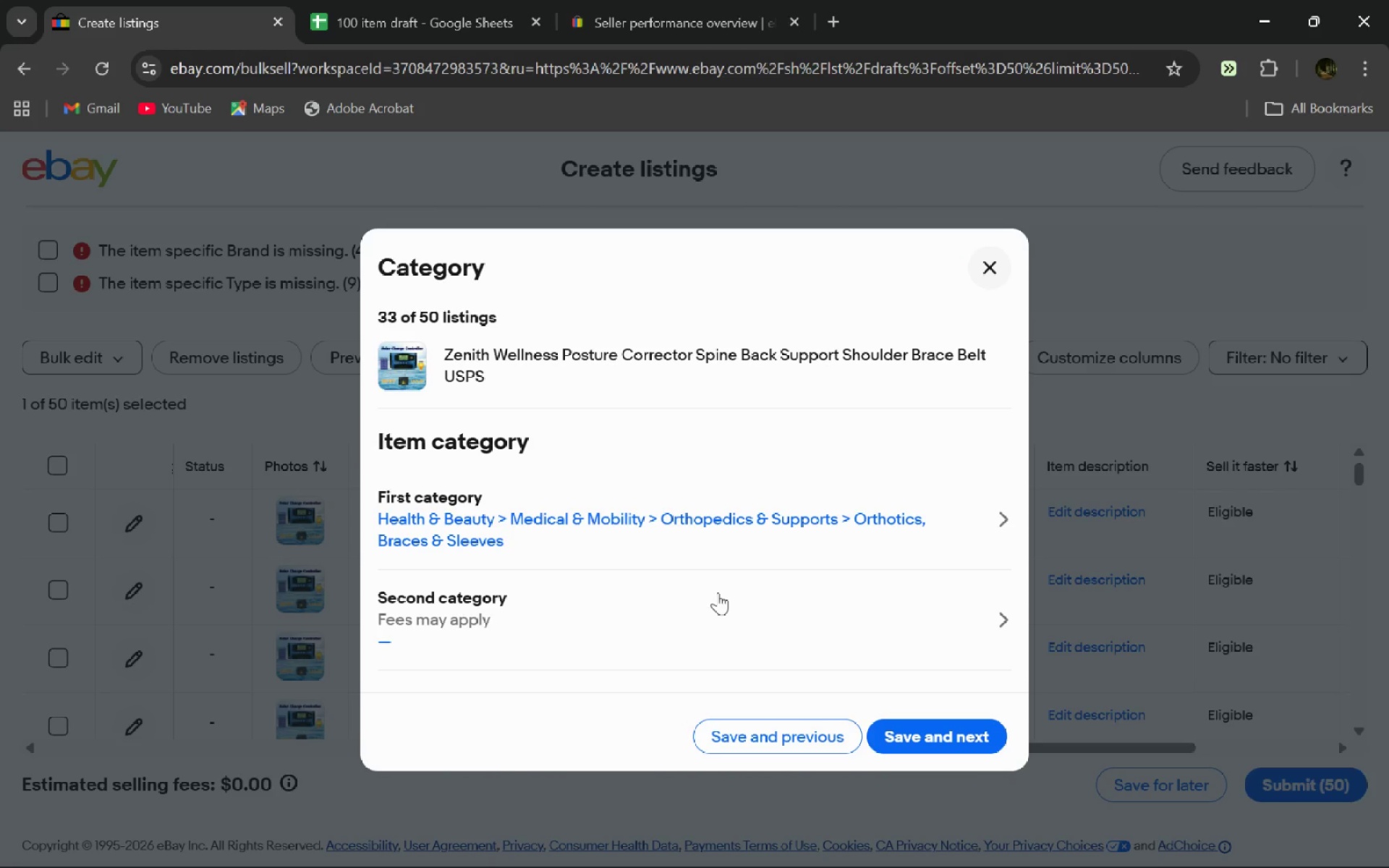 
left_click([976, 726])
 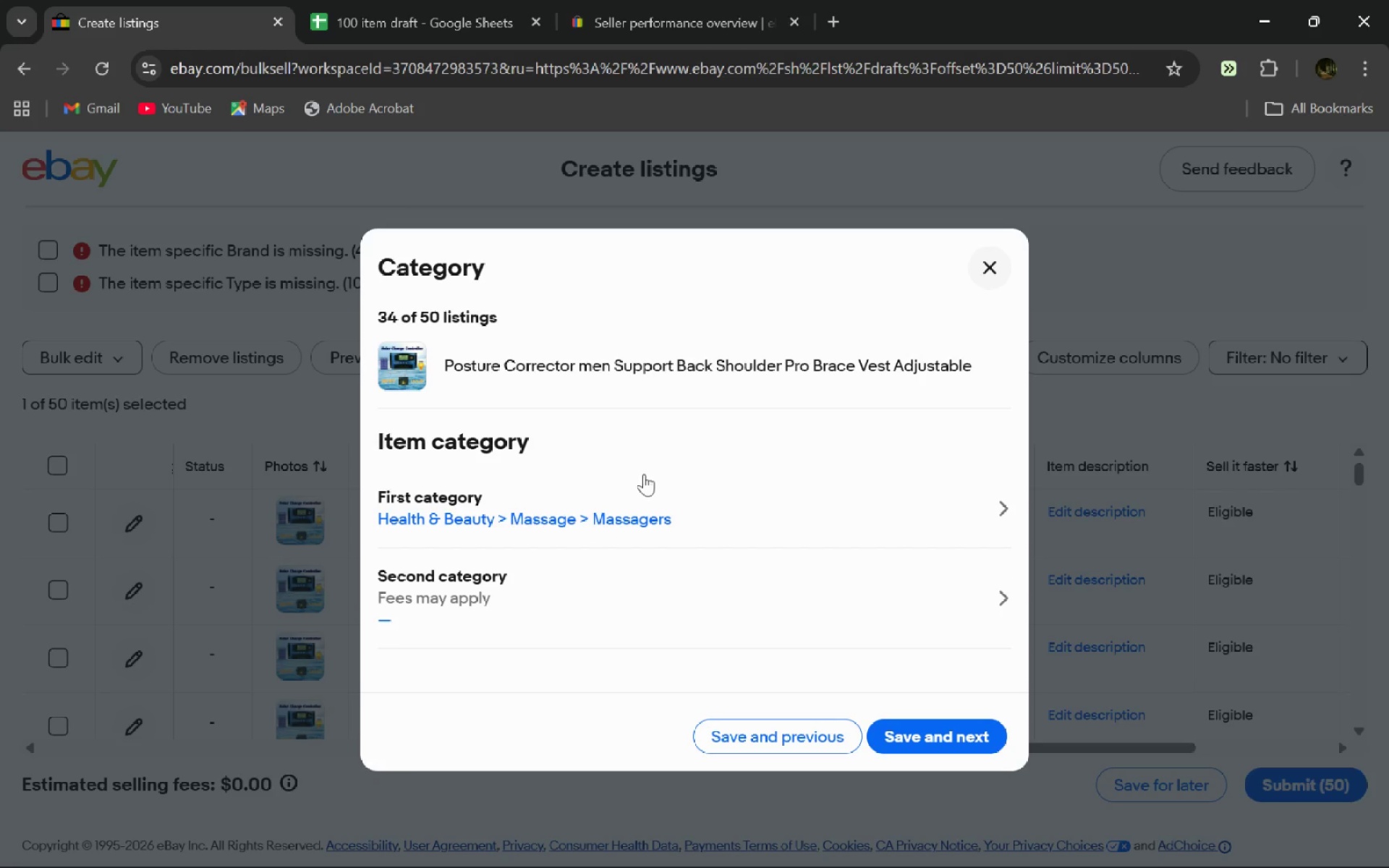 
wait(6.3)
 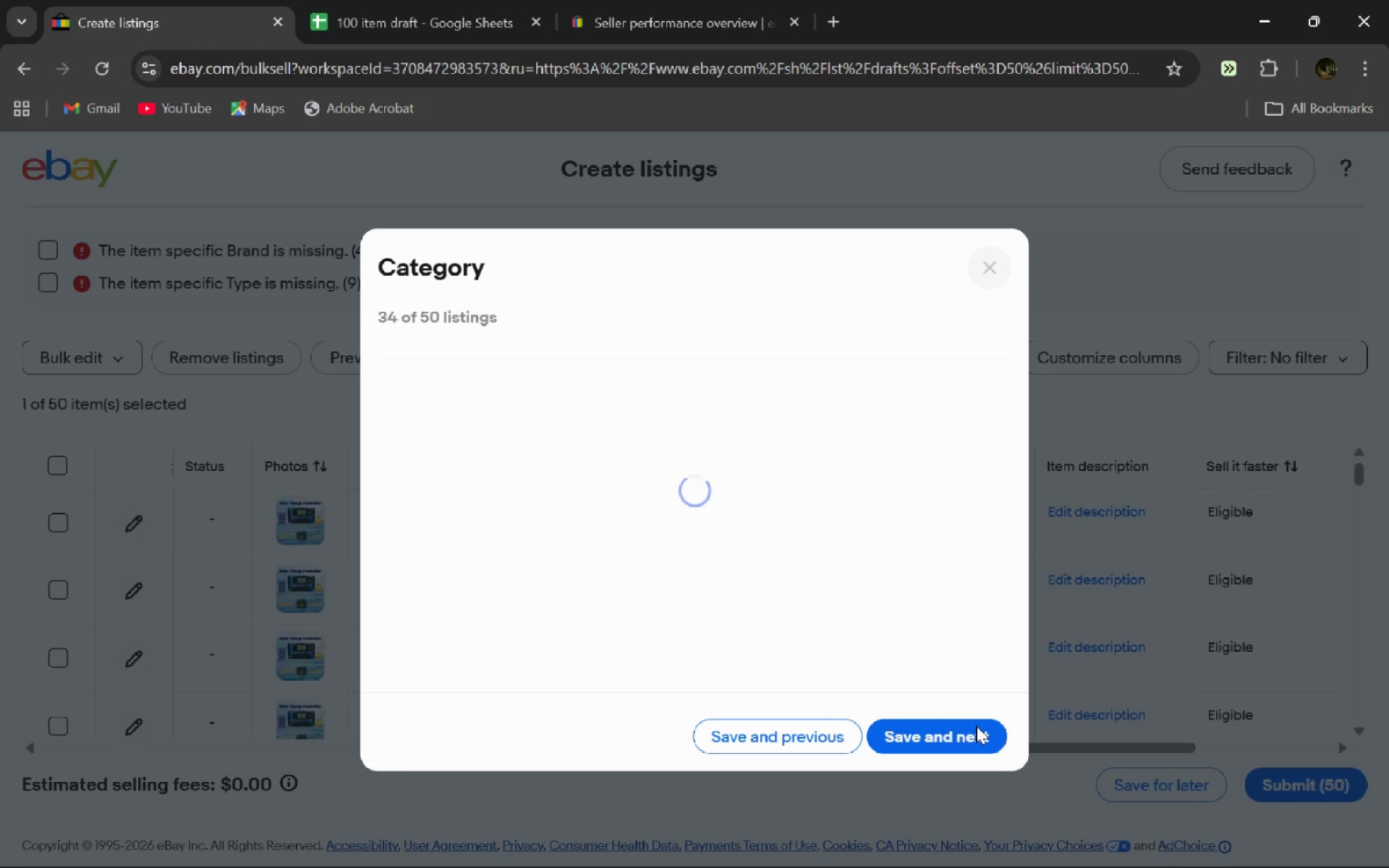 
left_click([616, 542])
 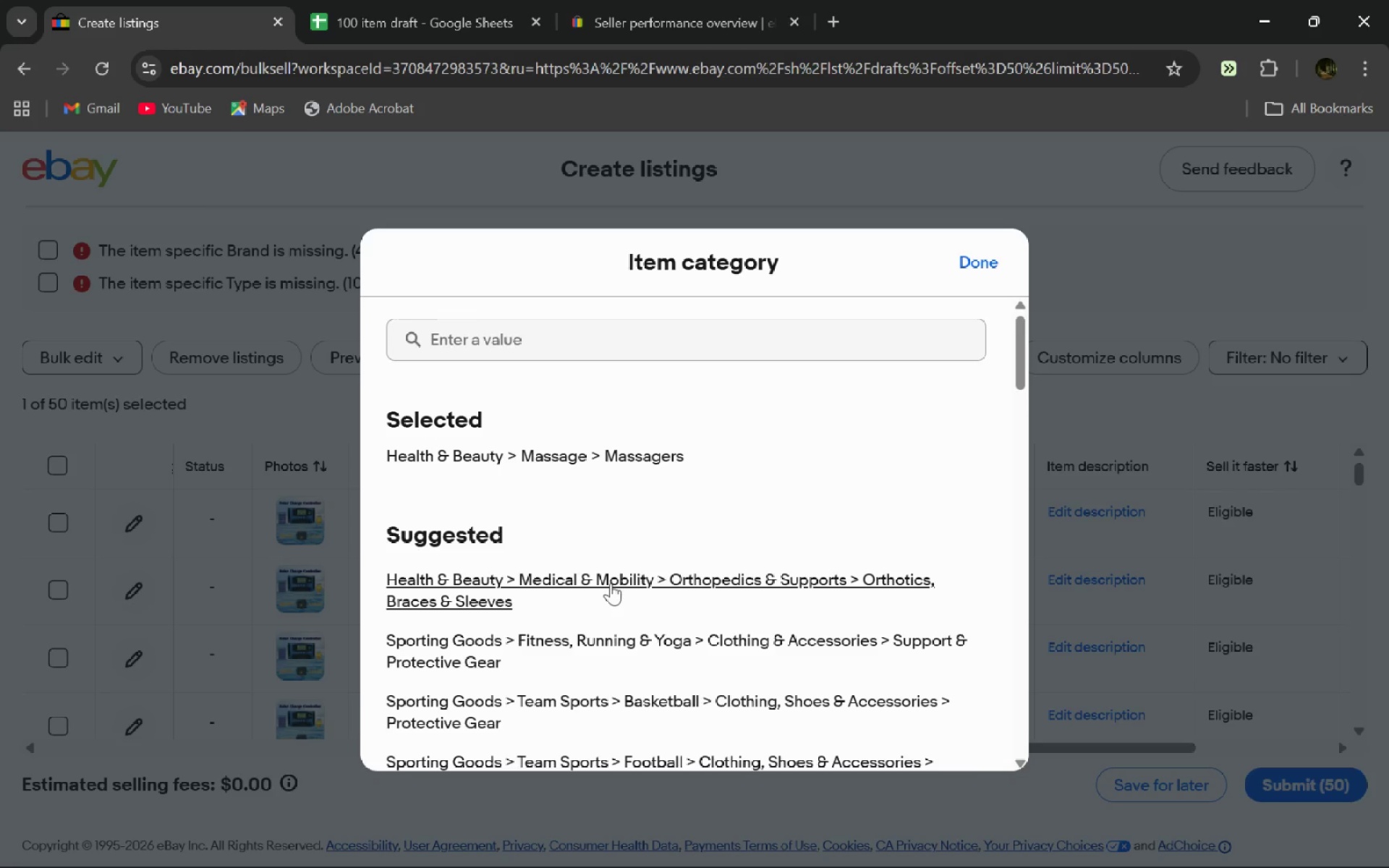 
left_click([611, 583])
 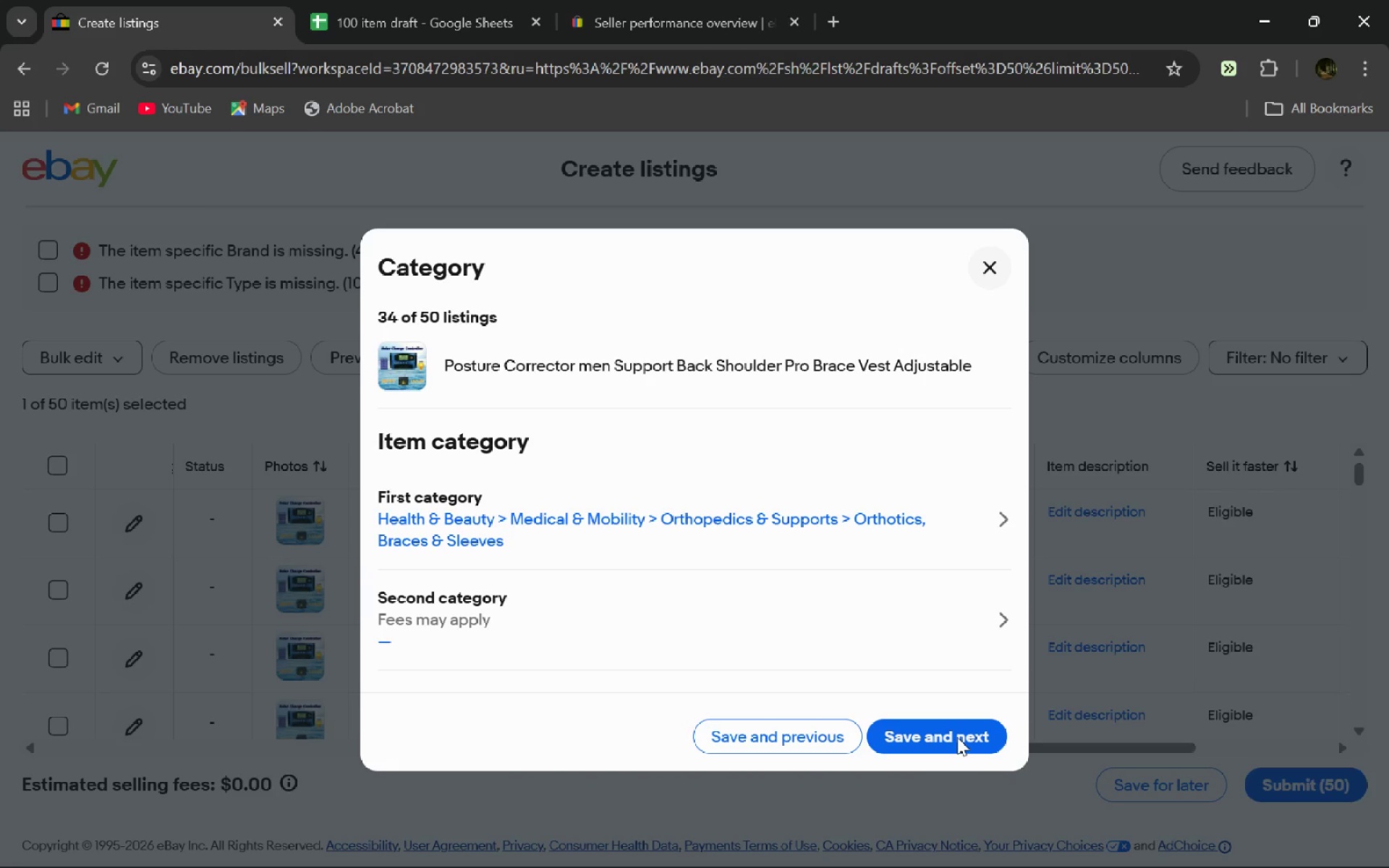 
left_click([957, 737])
 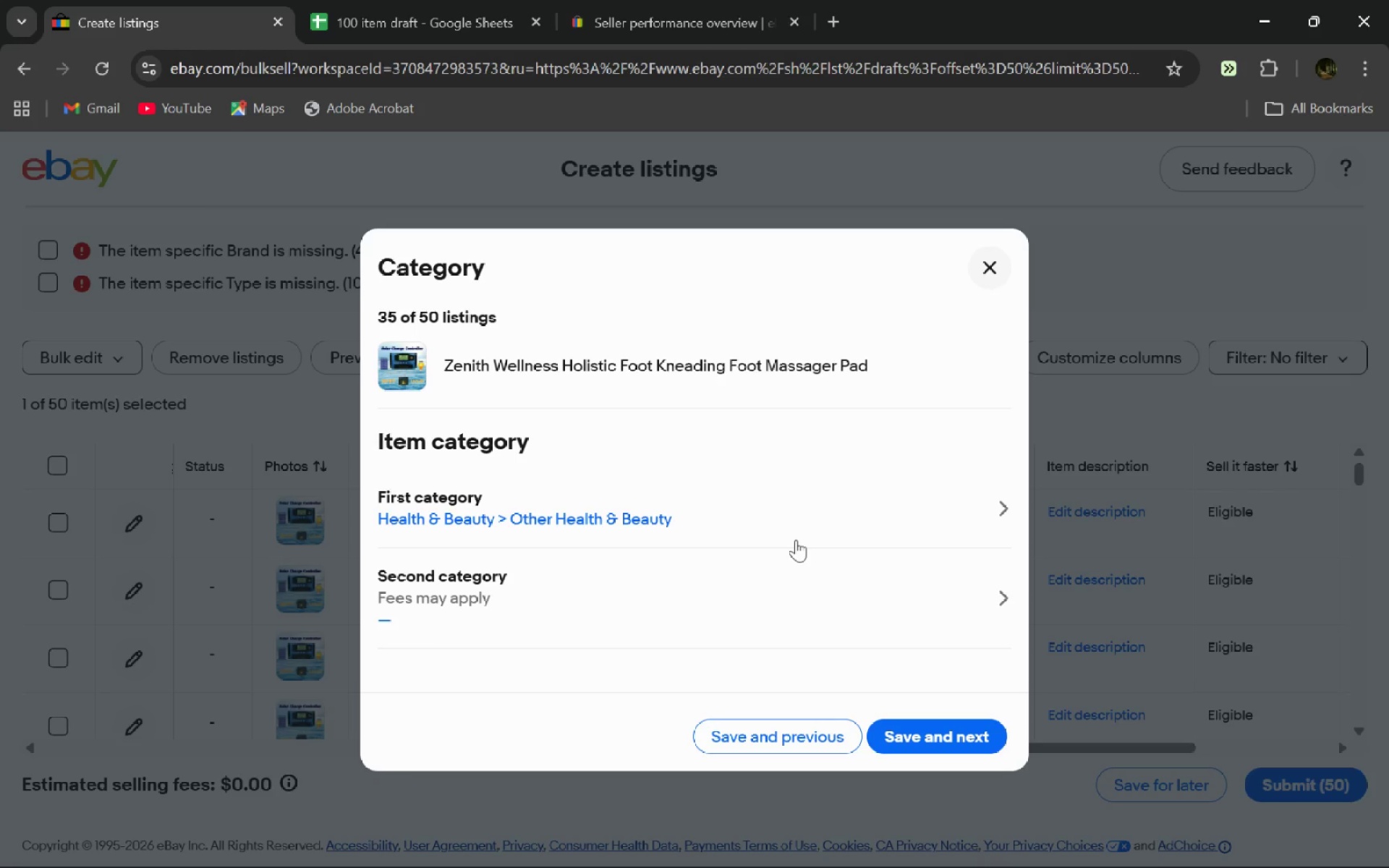 
wait(44.66)
 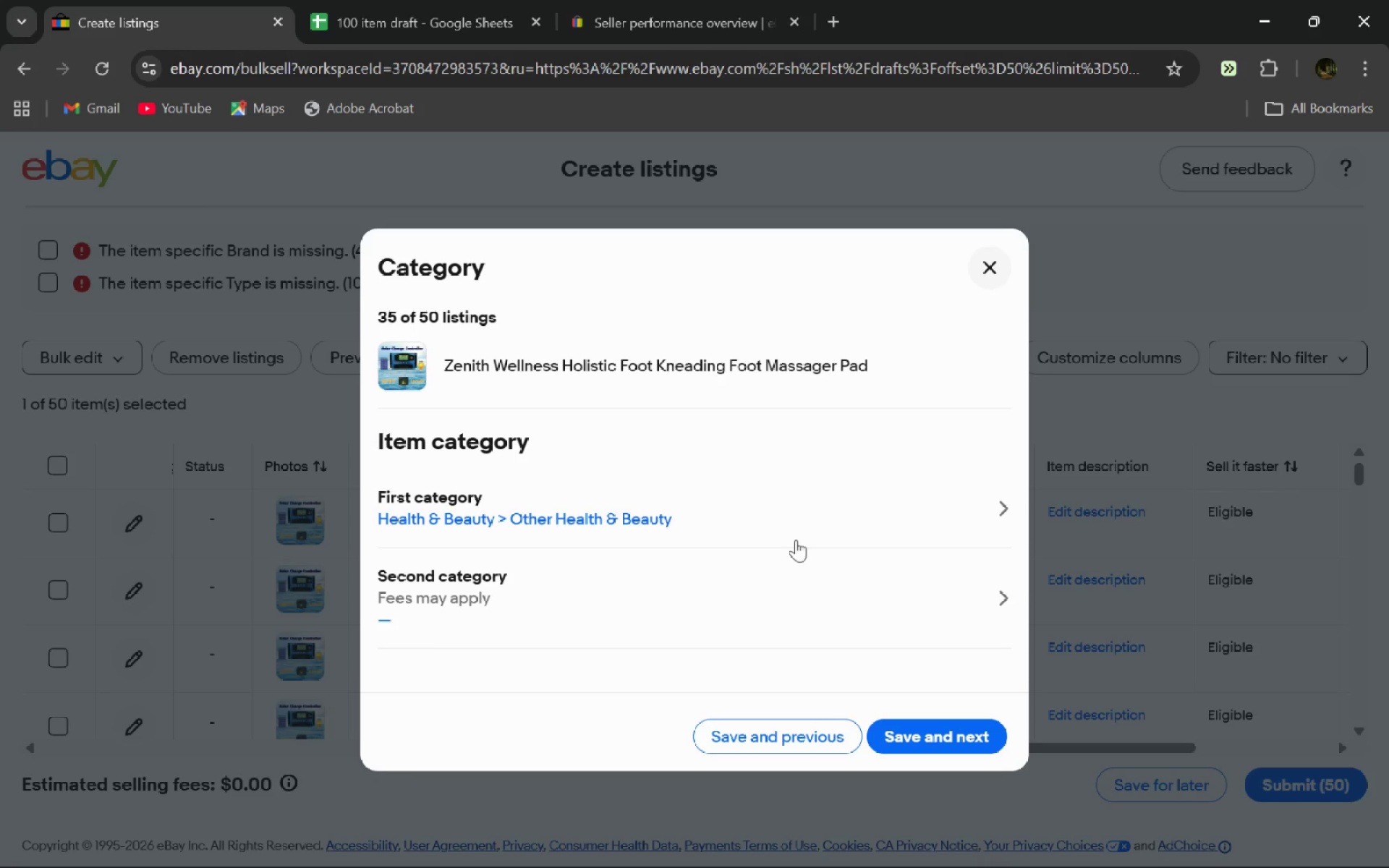 
left_click([796, 540])
 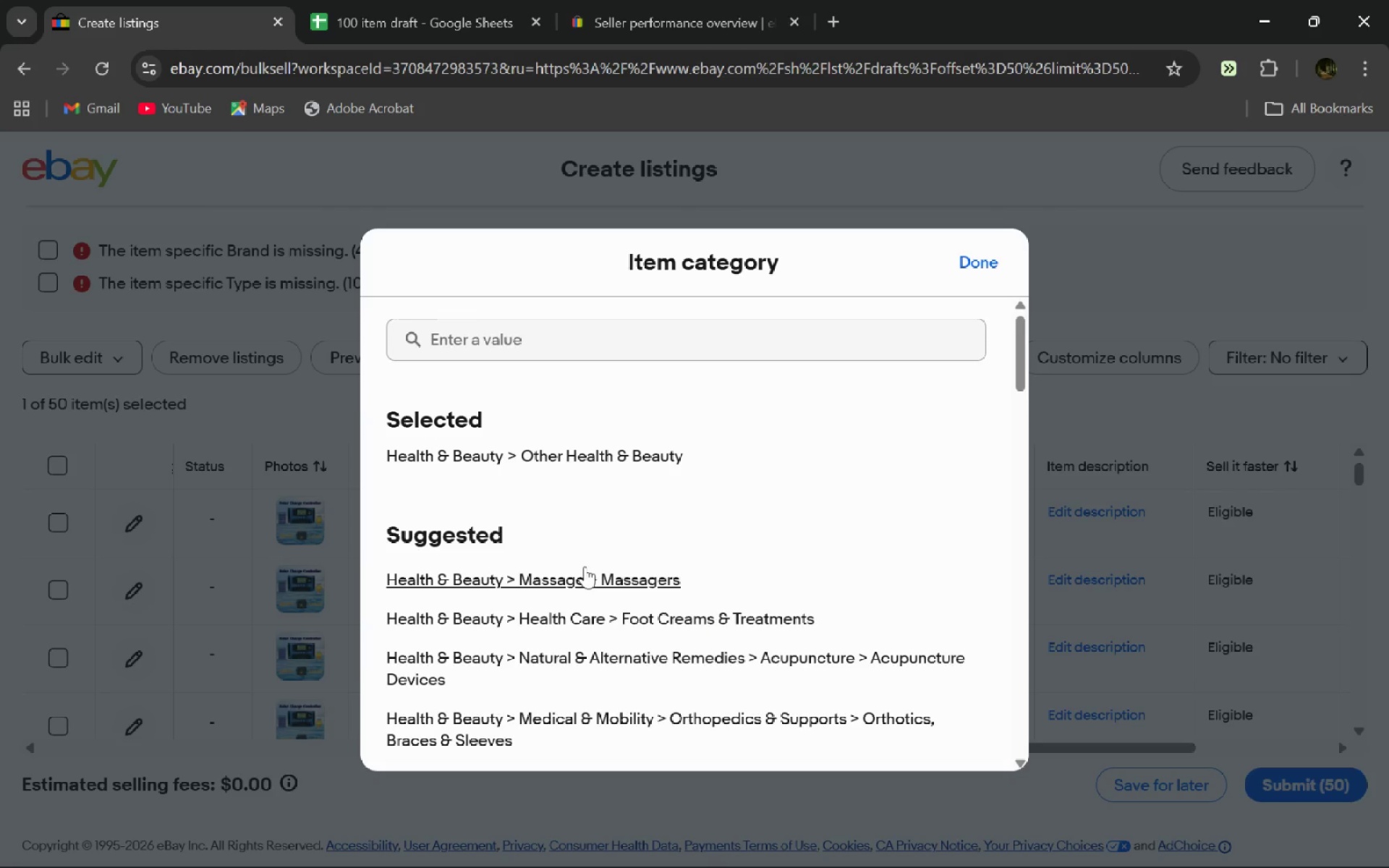 
left_click([585, 567])
 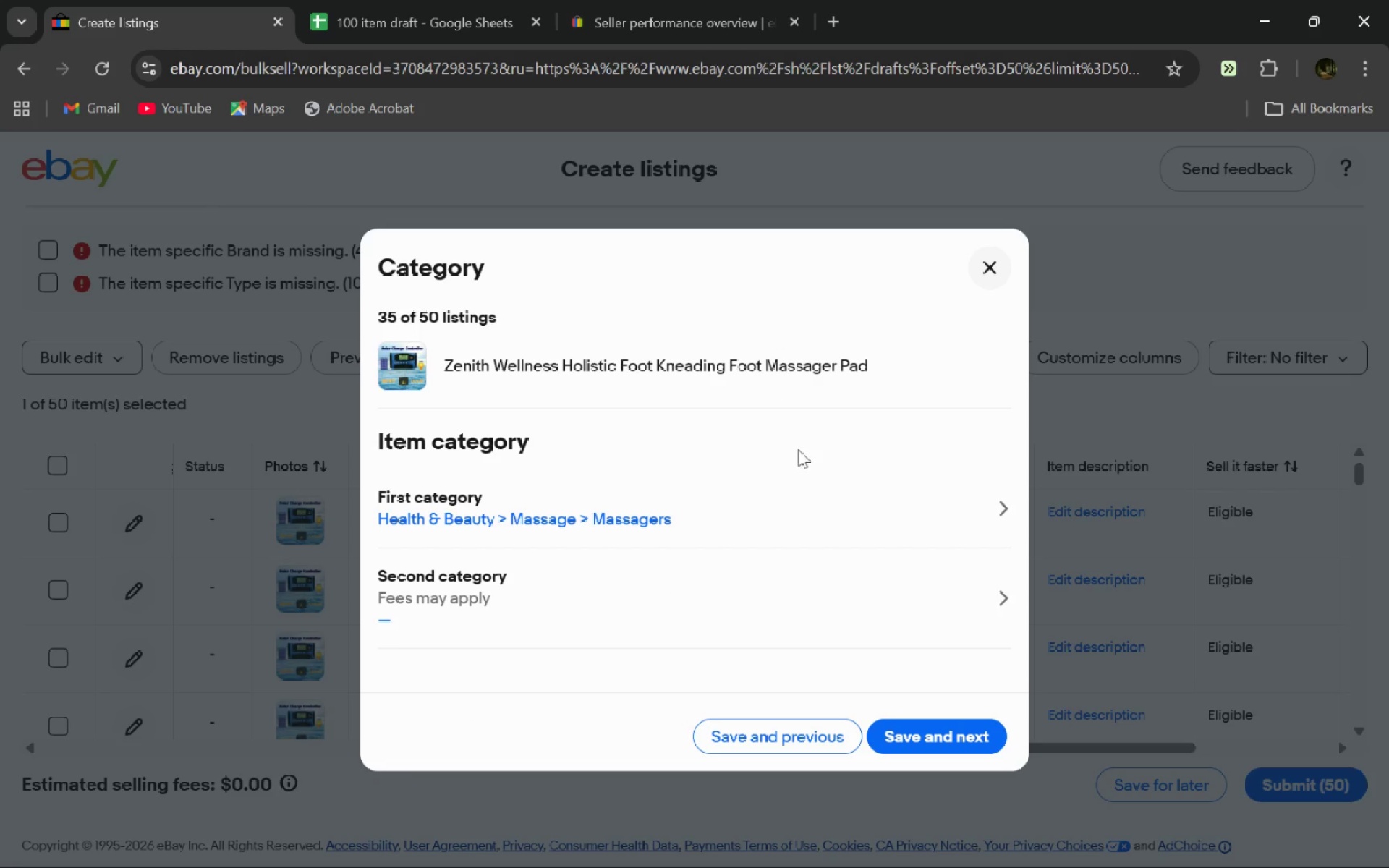 
left_click([933, 741])
 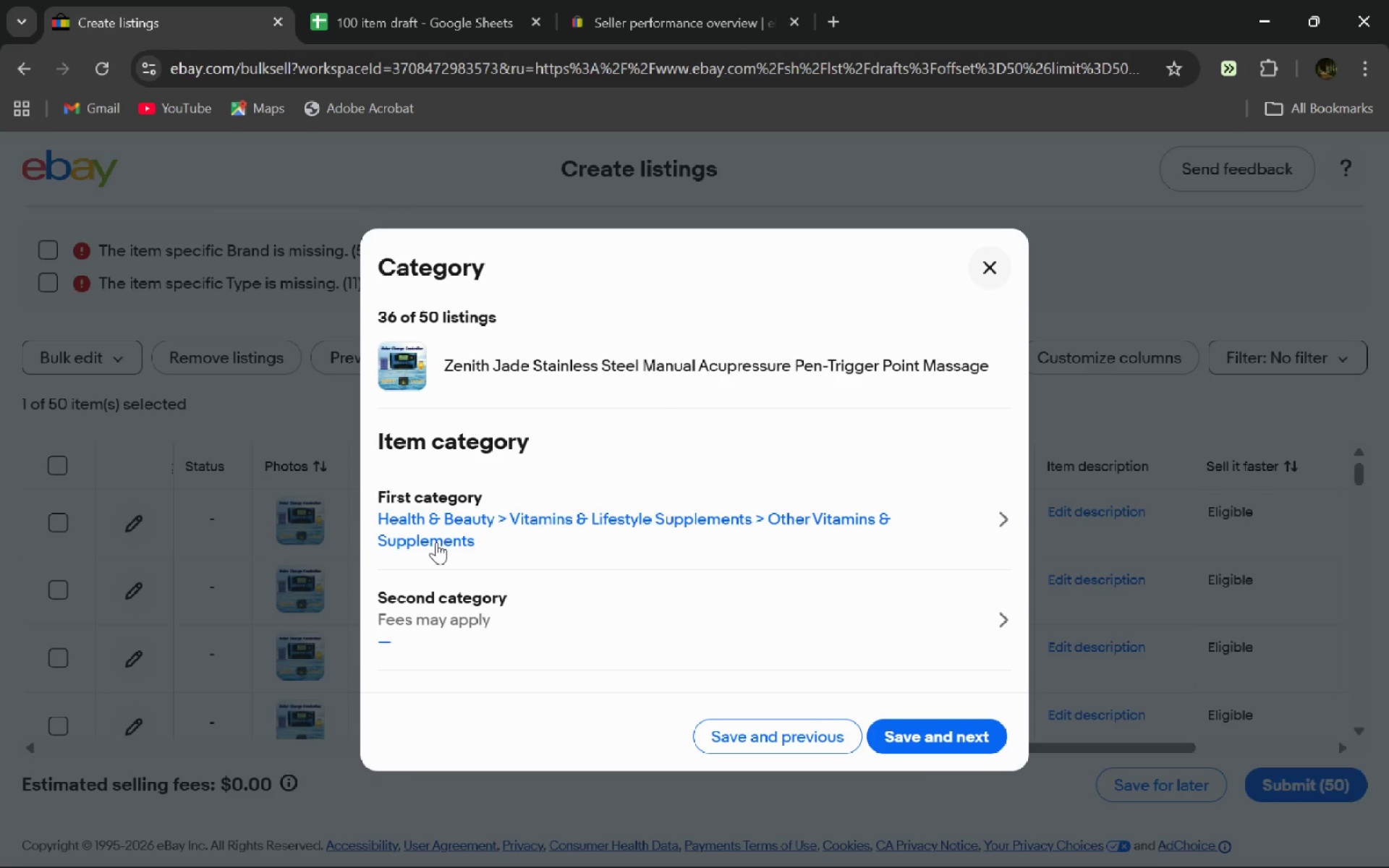 
wait(5.66)
 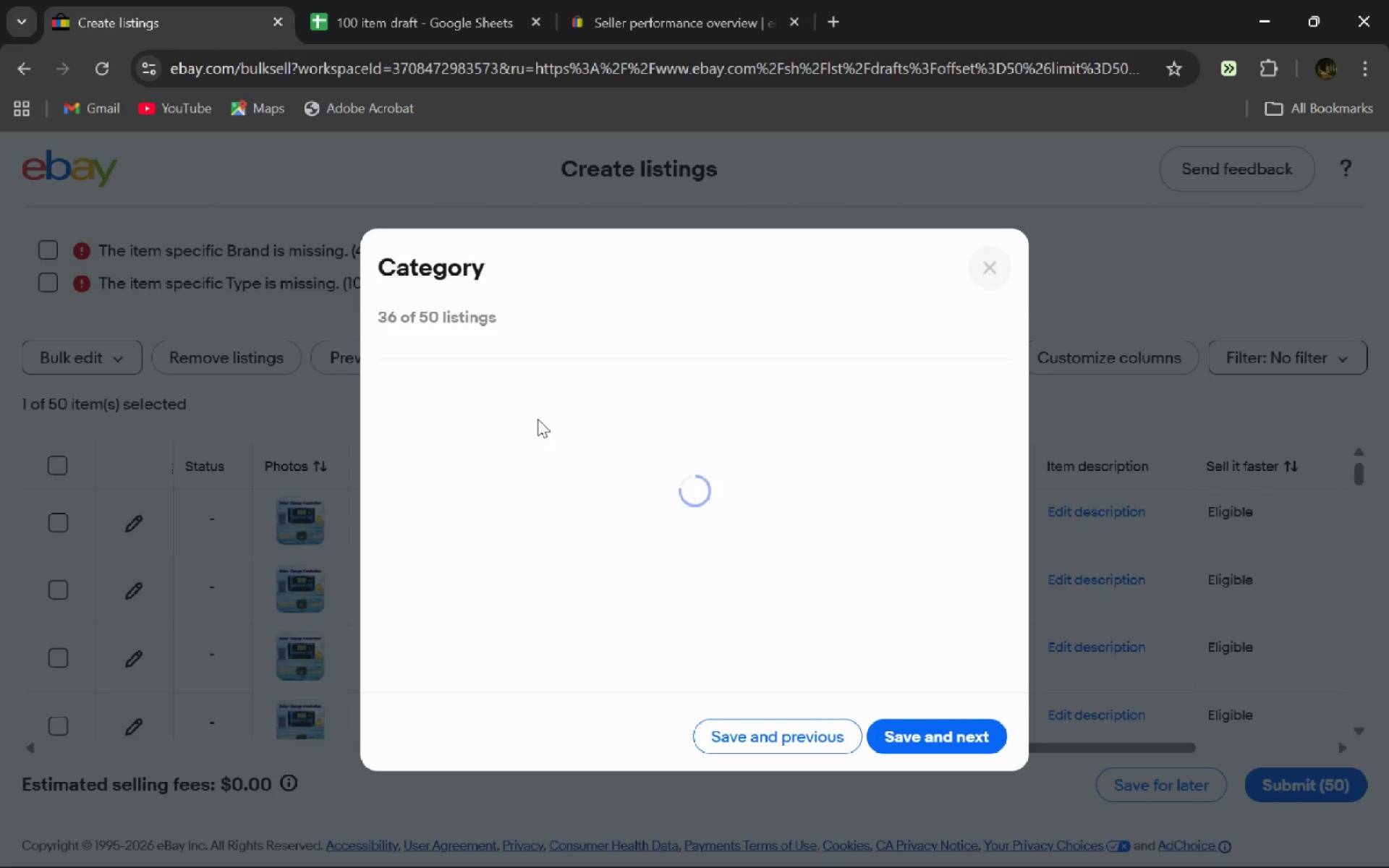 
left_click([904, 514])
 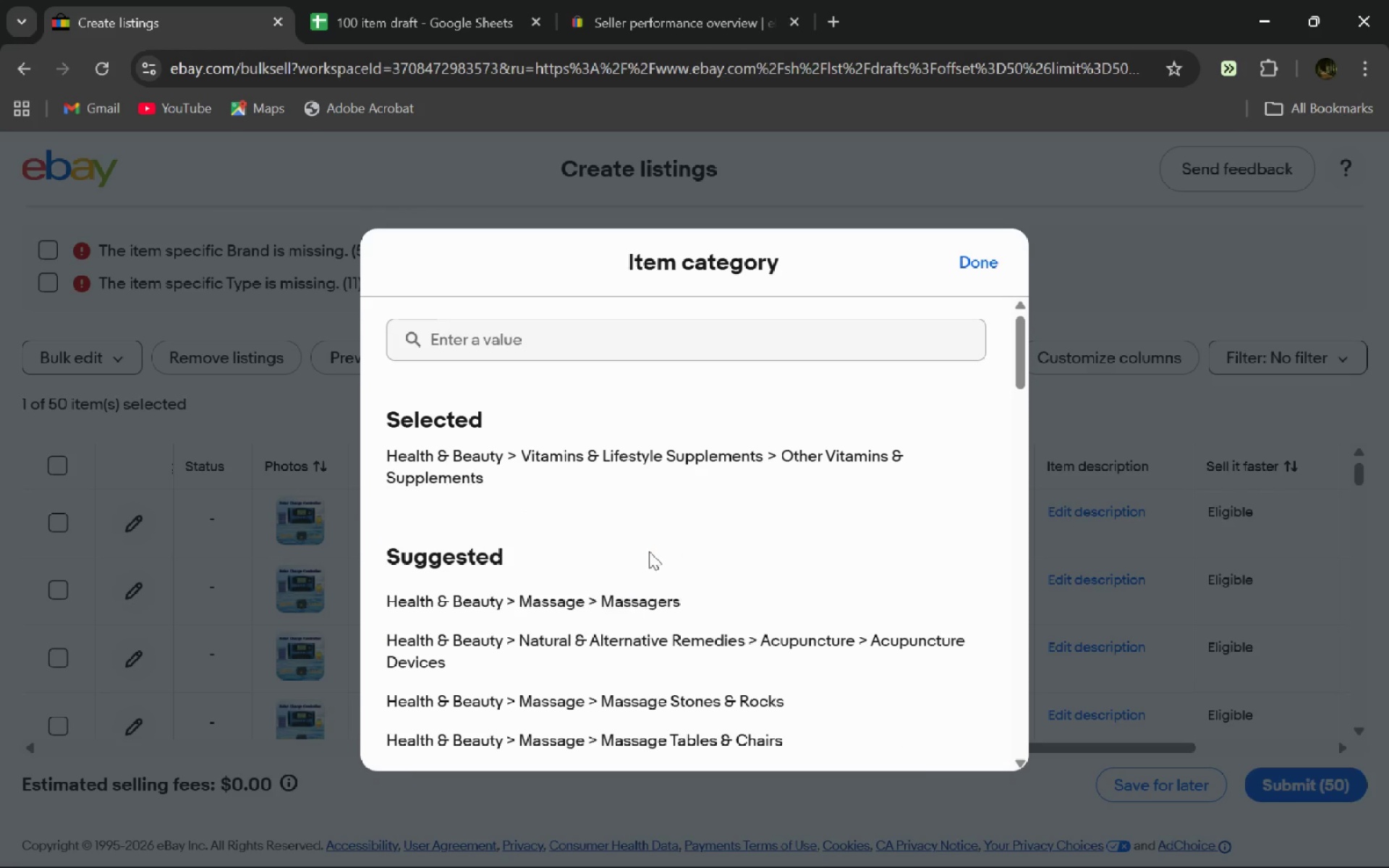 
left_click([637, 582])
 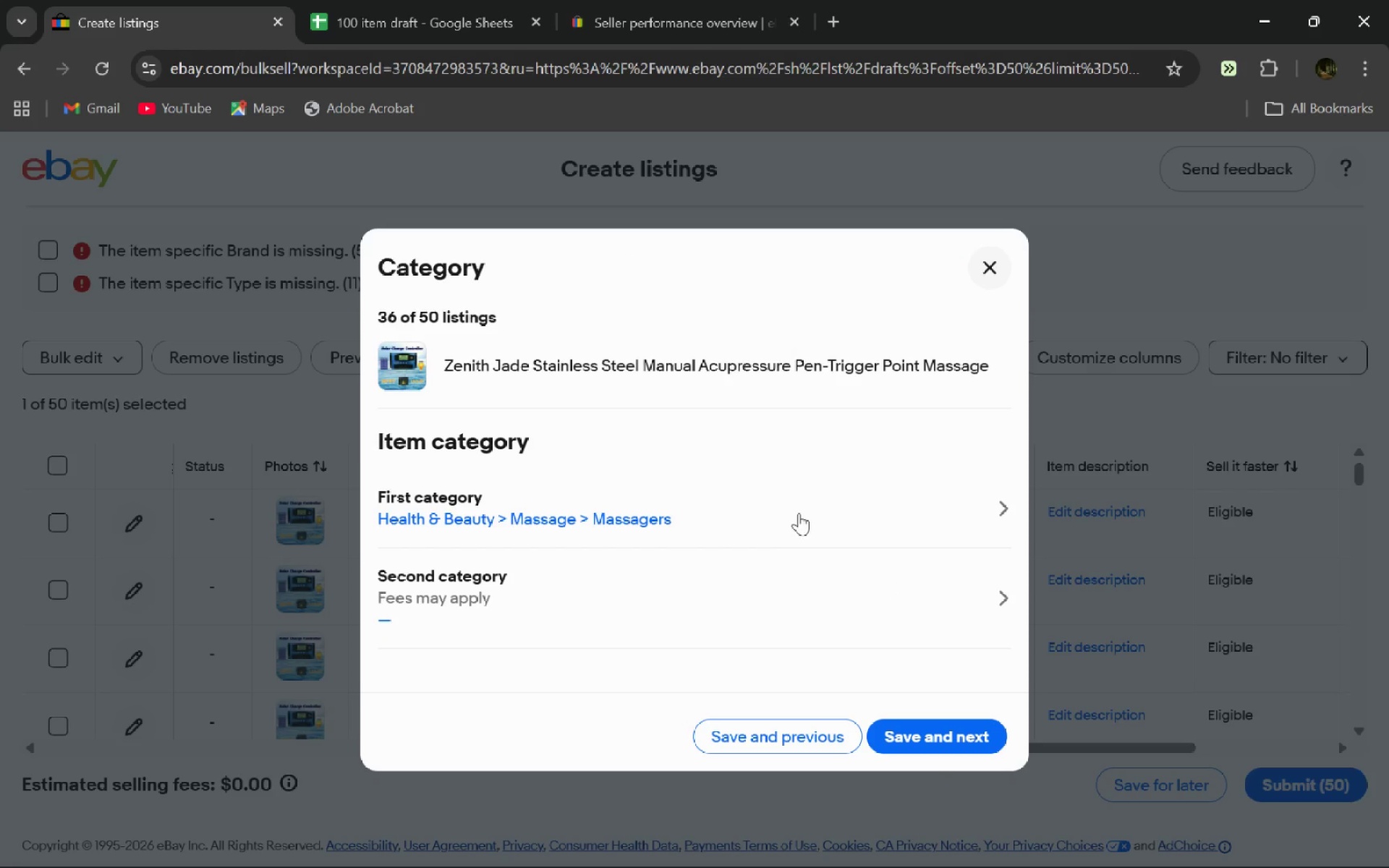 
left_click([799, 513])
 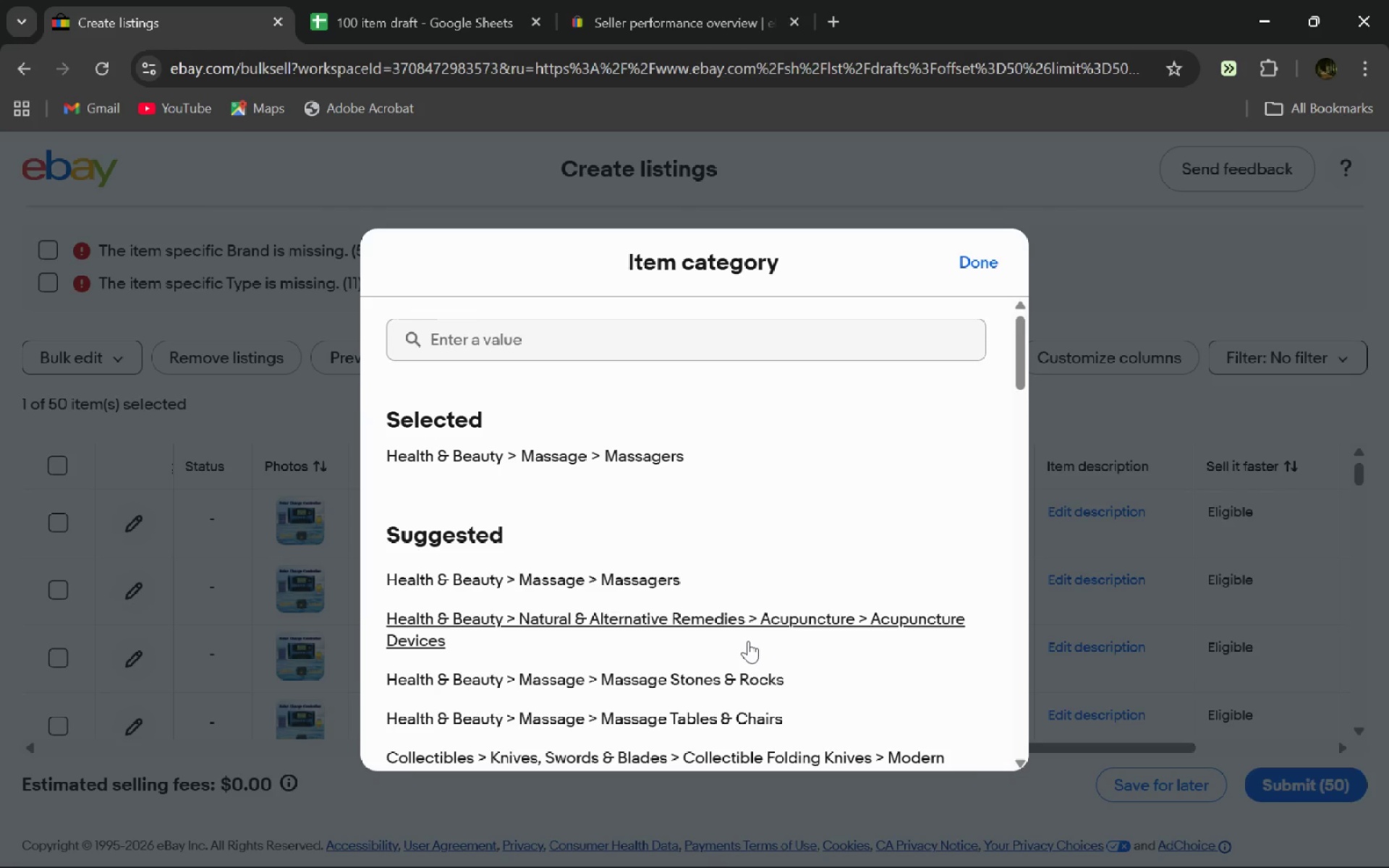 
left_click([748, 641])
 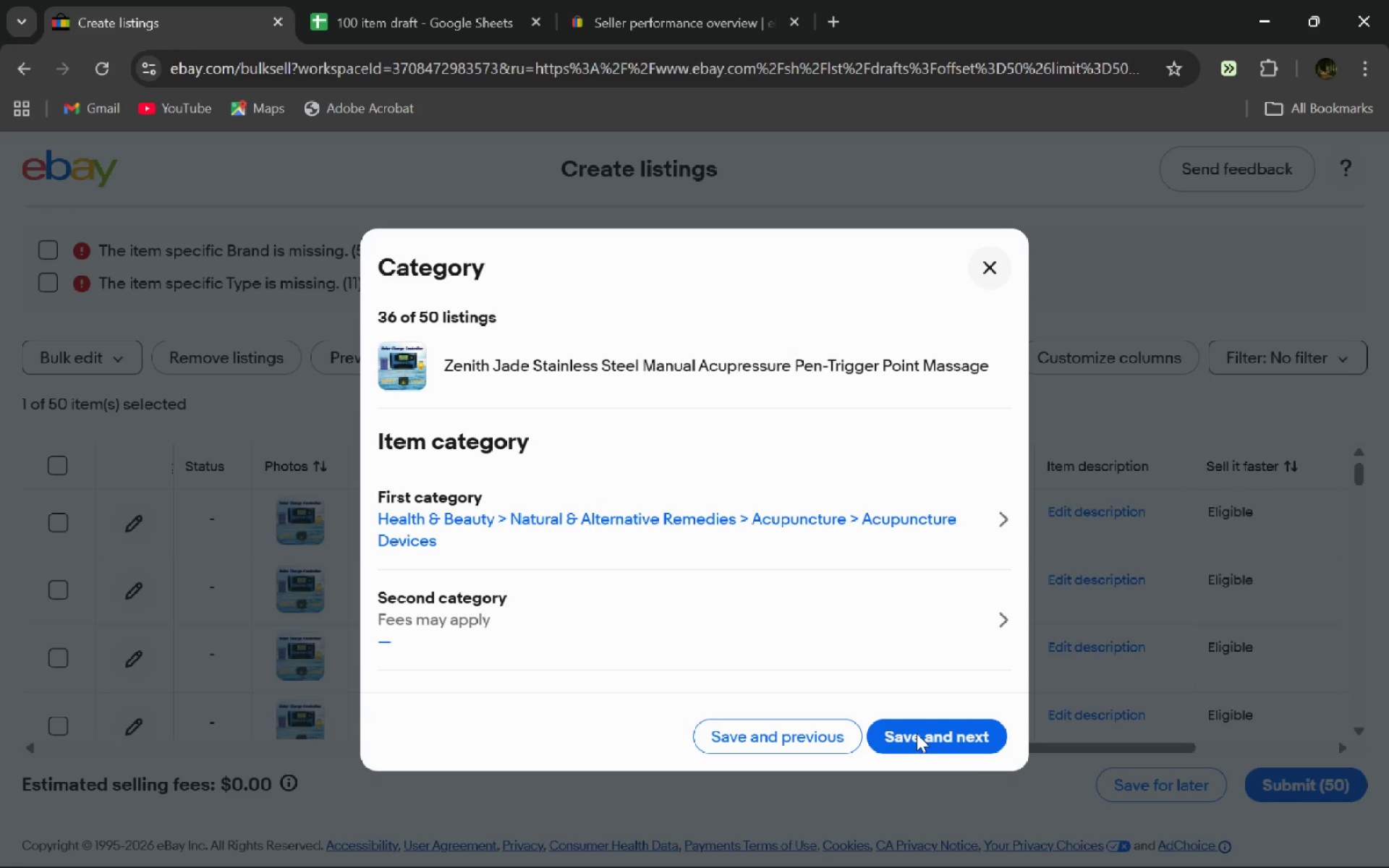 
left_click([917, 733])
 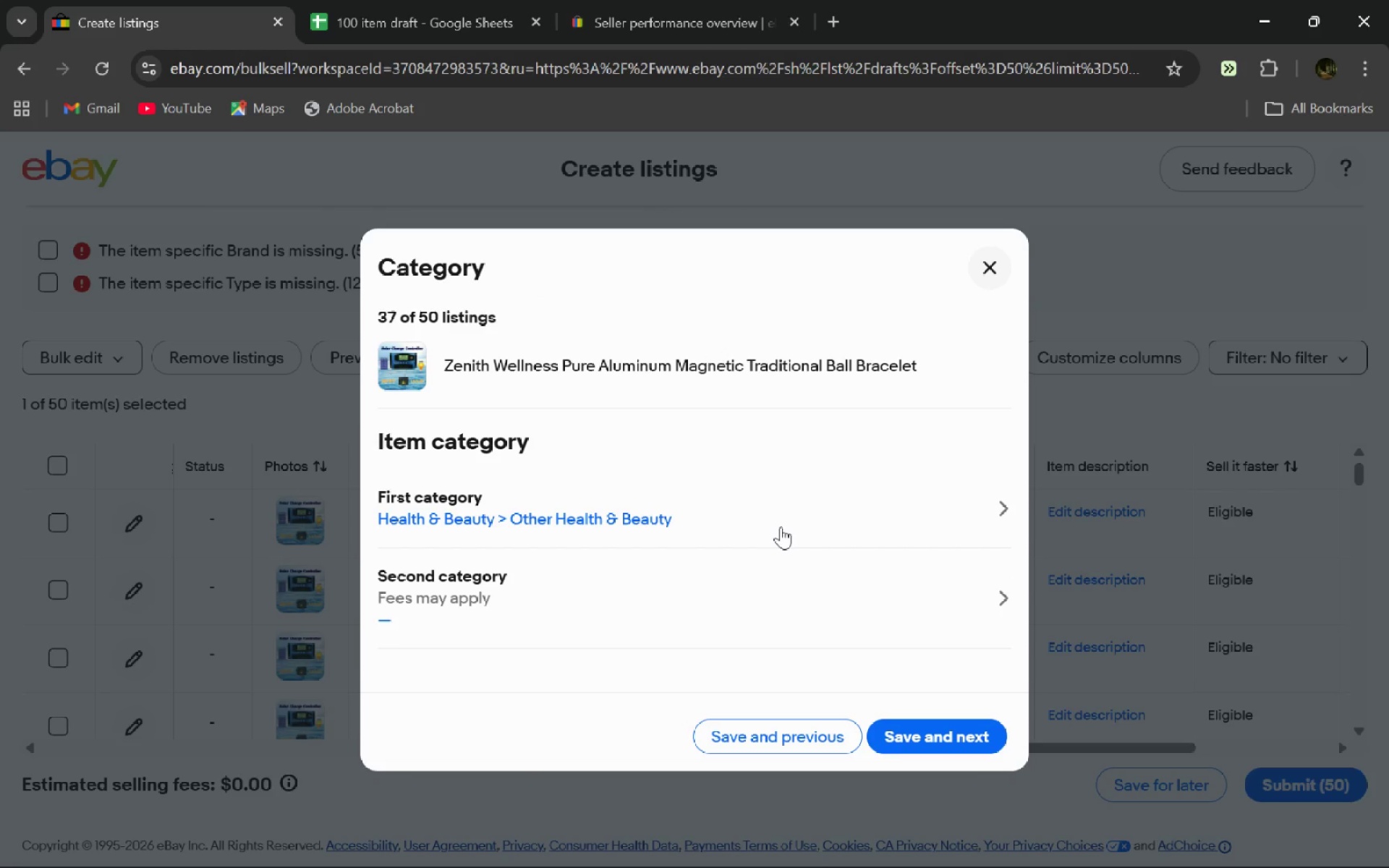 
left_click([781, 527])
 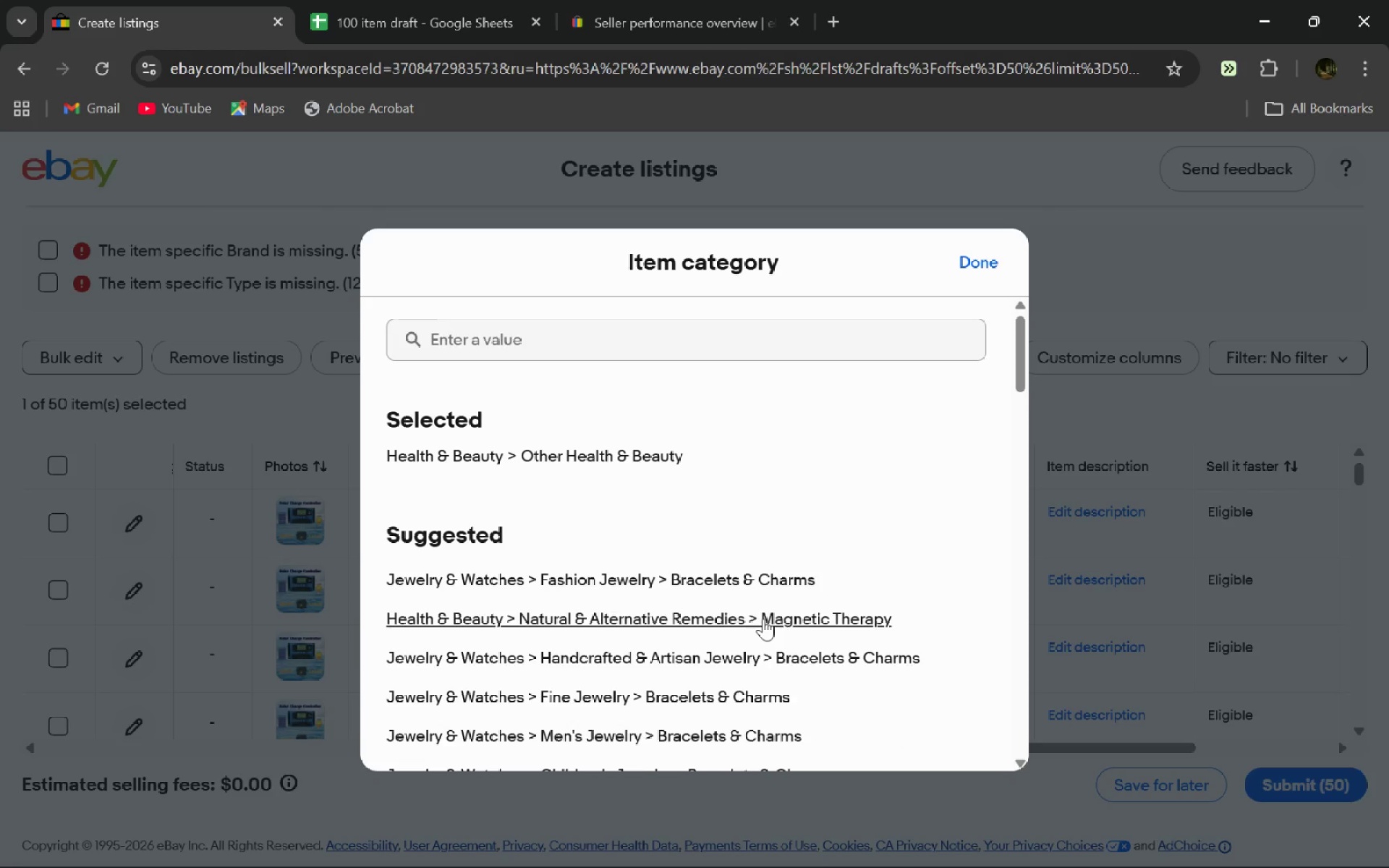 
left_click([763, 619])
 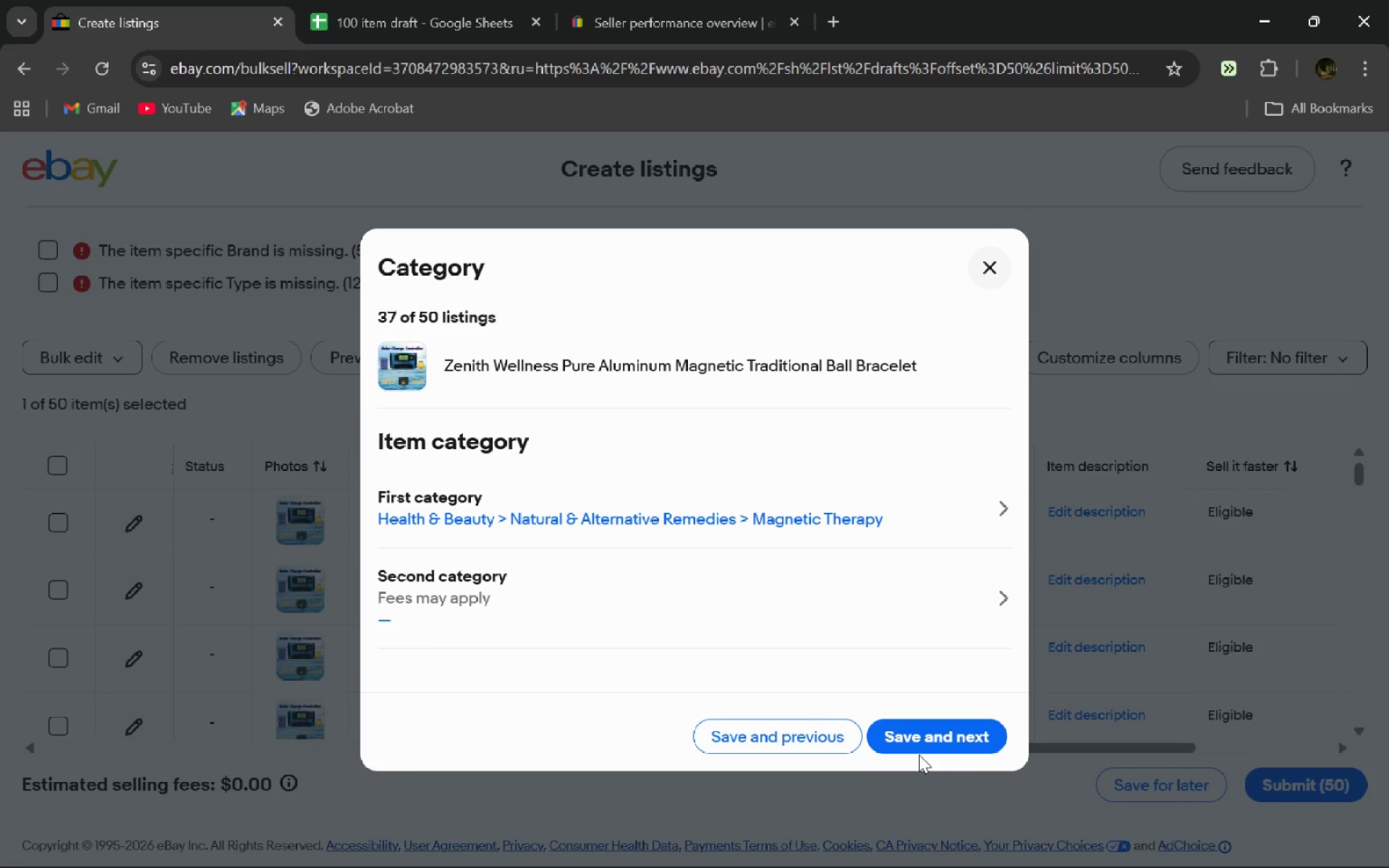 
left_click([939, 732])
 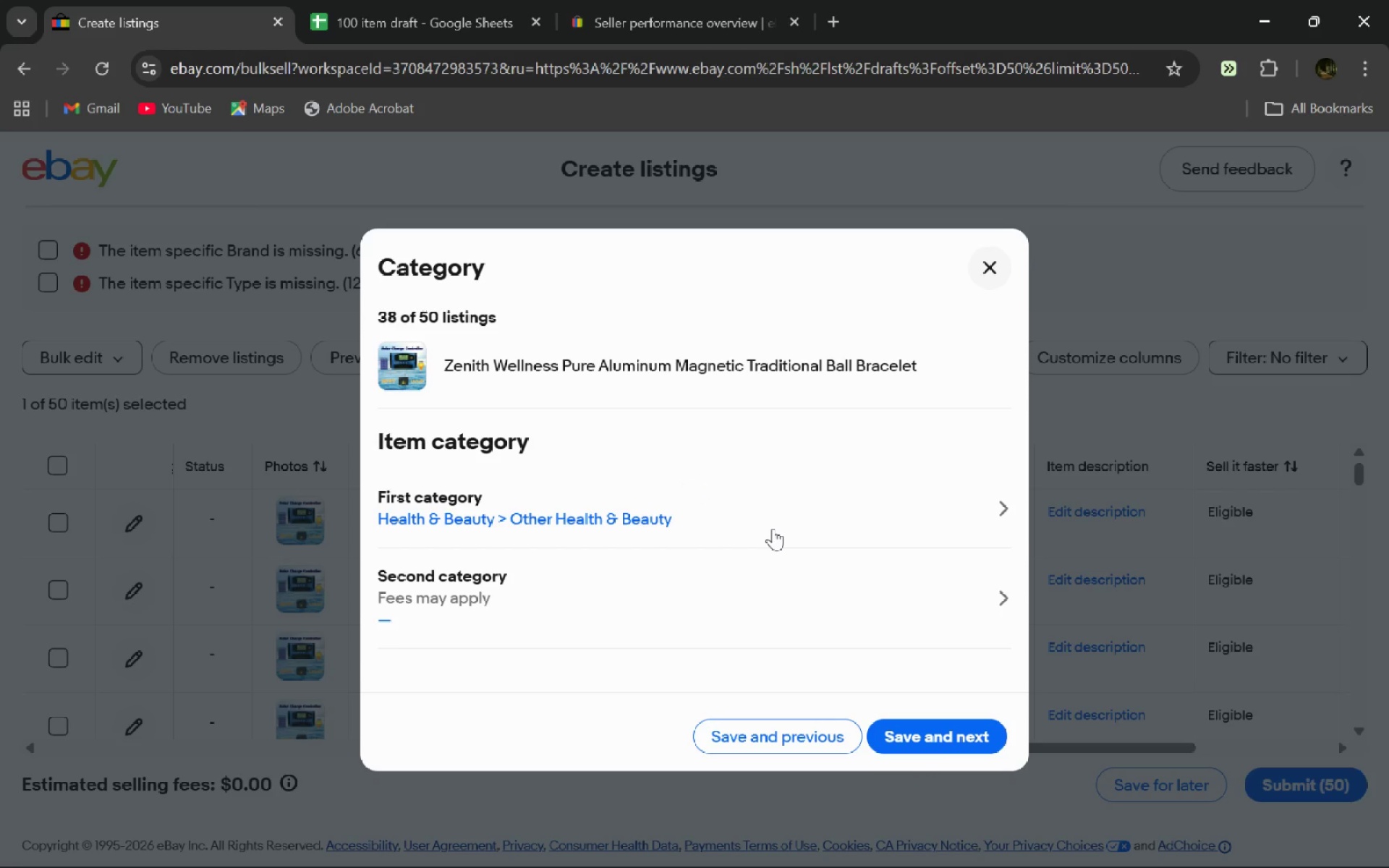 
left_click([773, 528])
 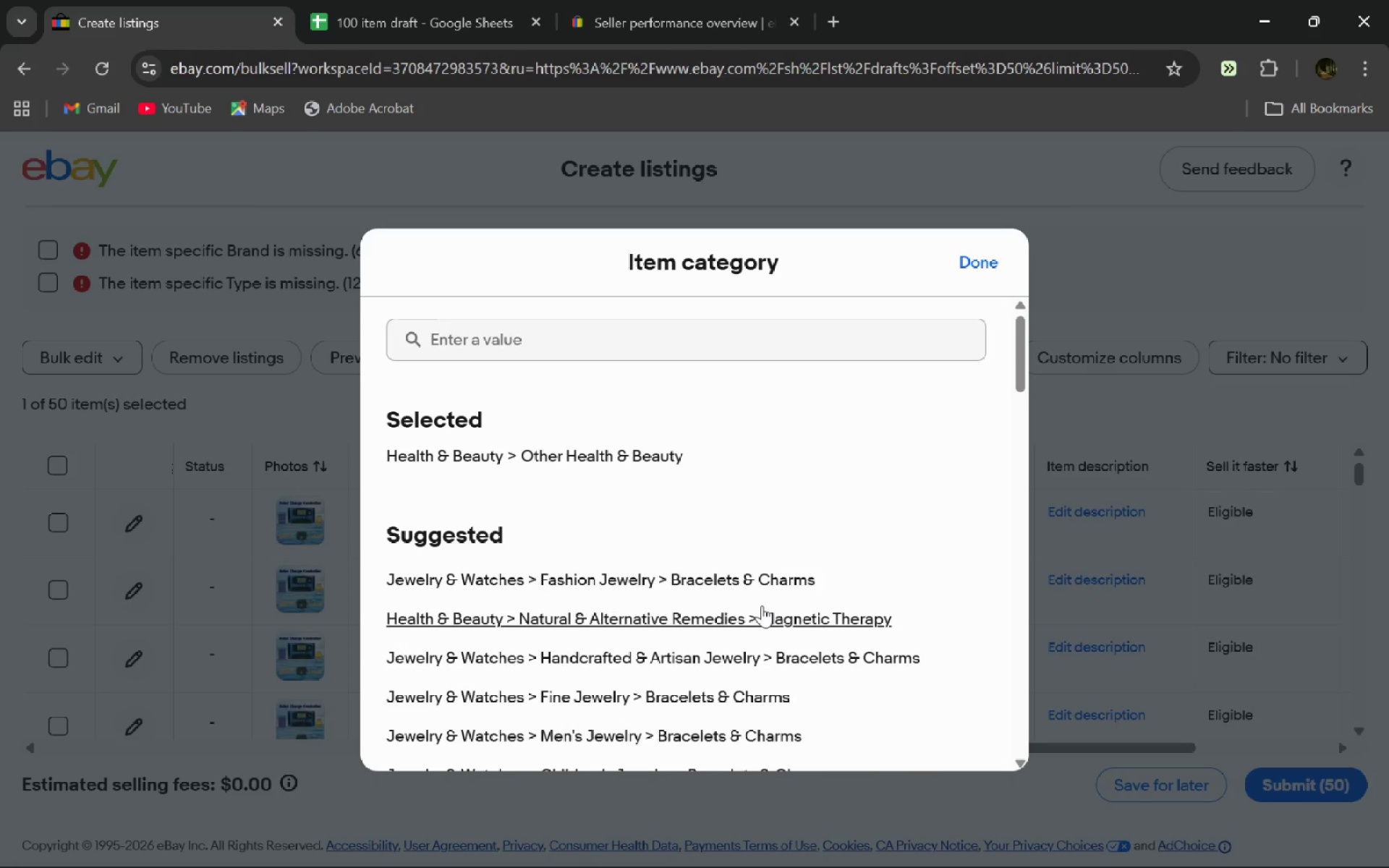 
left_click([762, 605])
 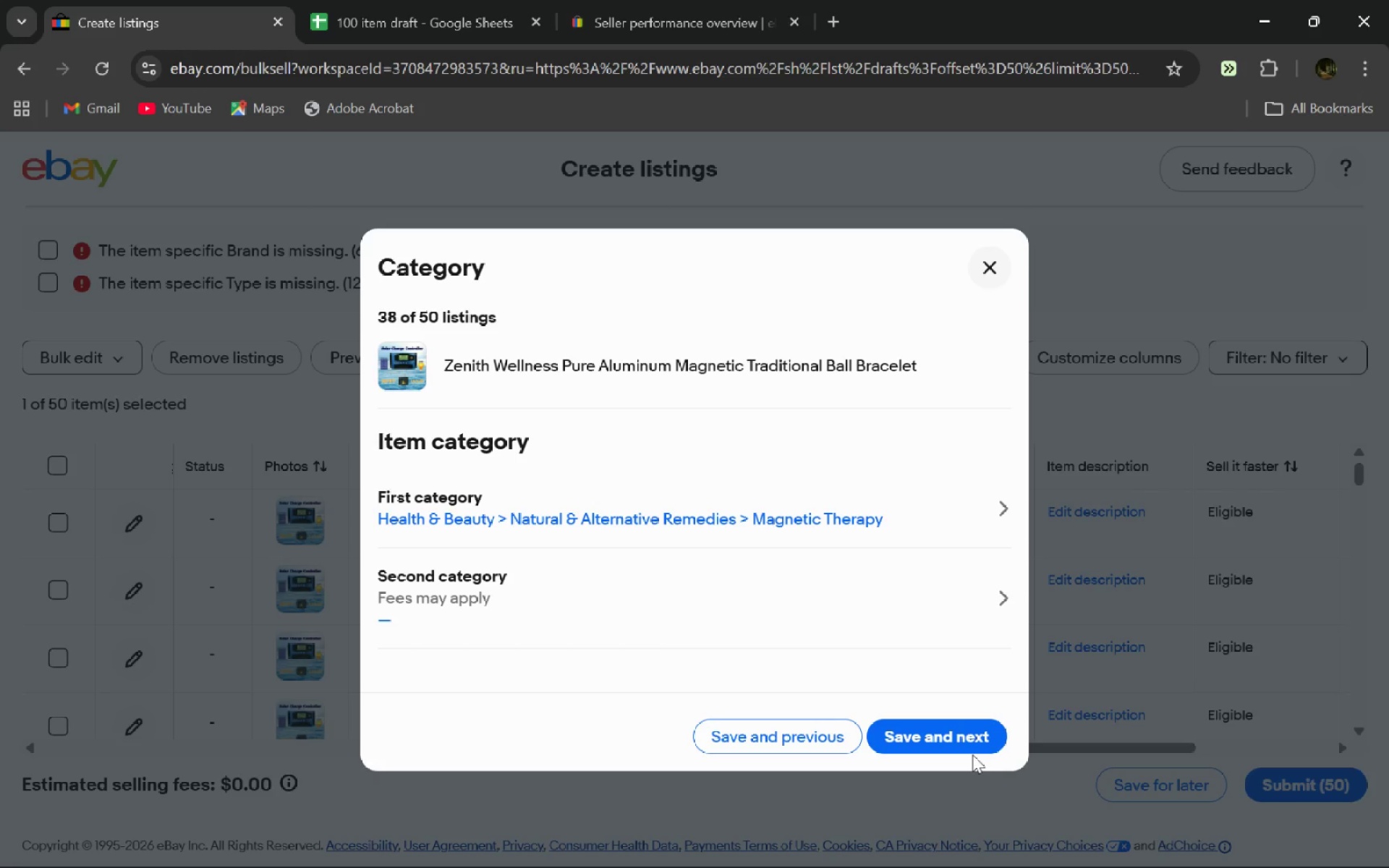 
left_click([982, 738])
 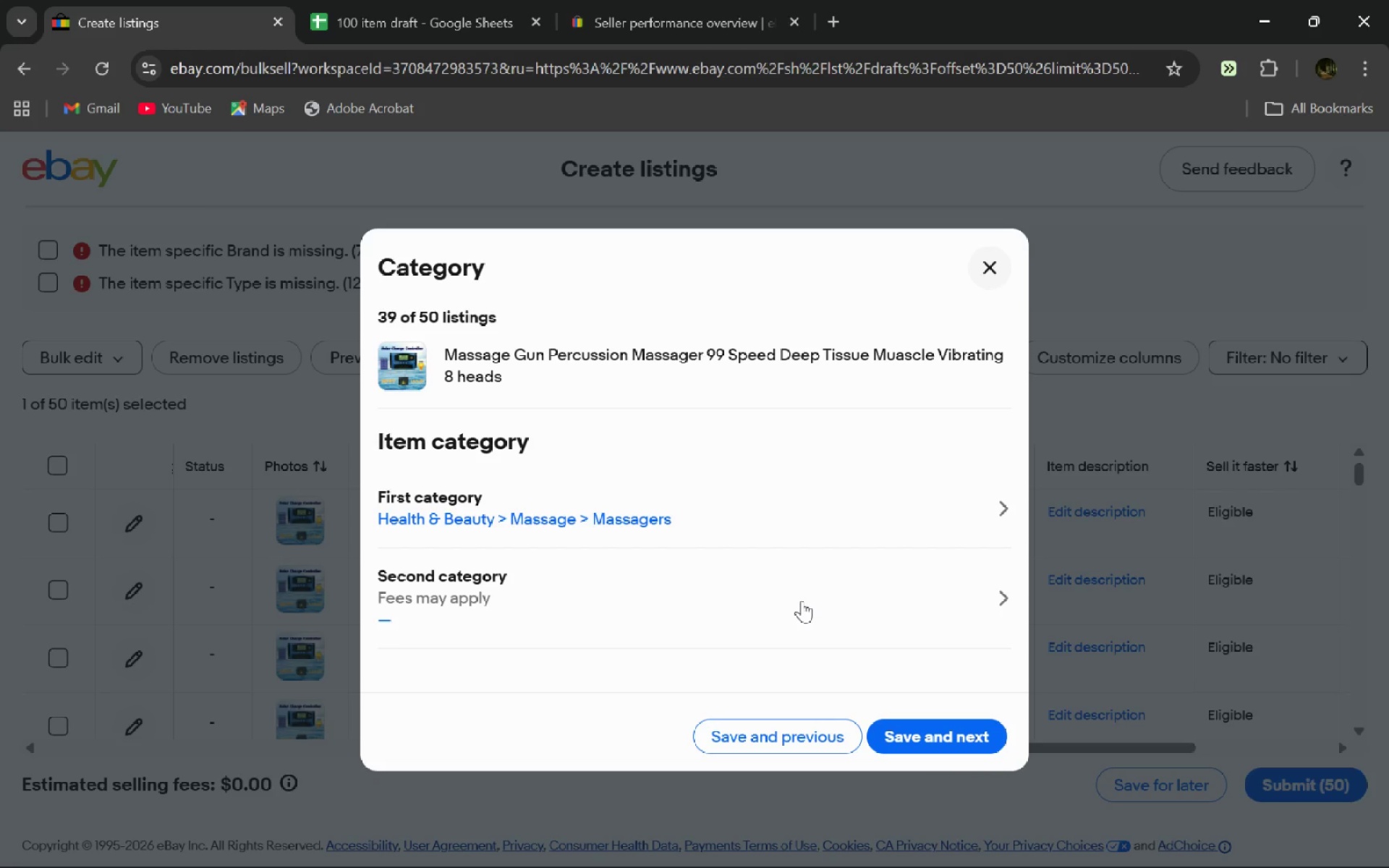 
wait(42.7)
 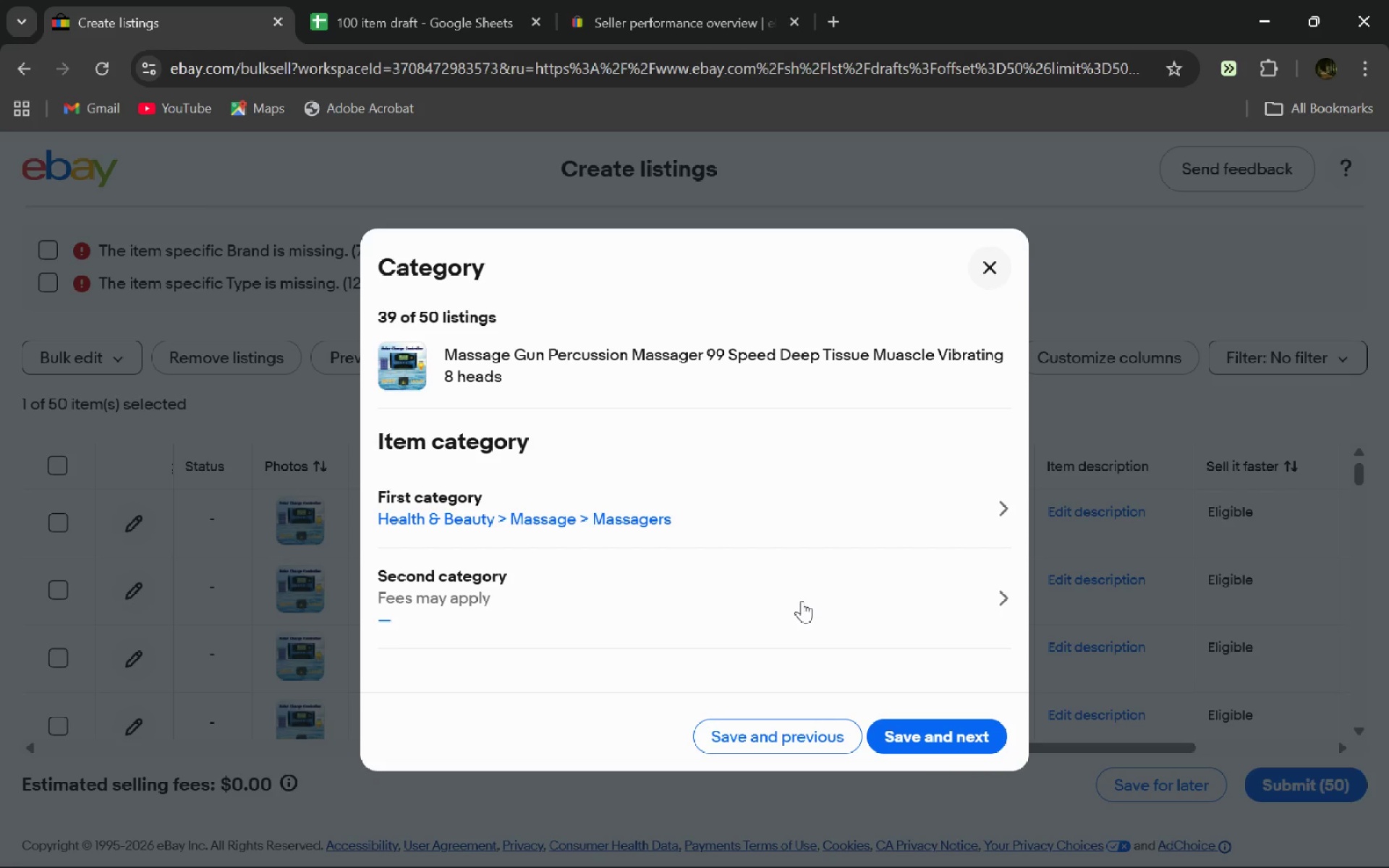 
left_click([986, 505])
 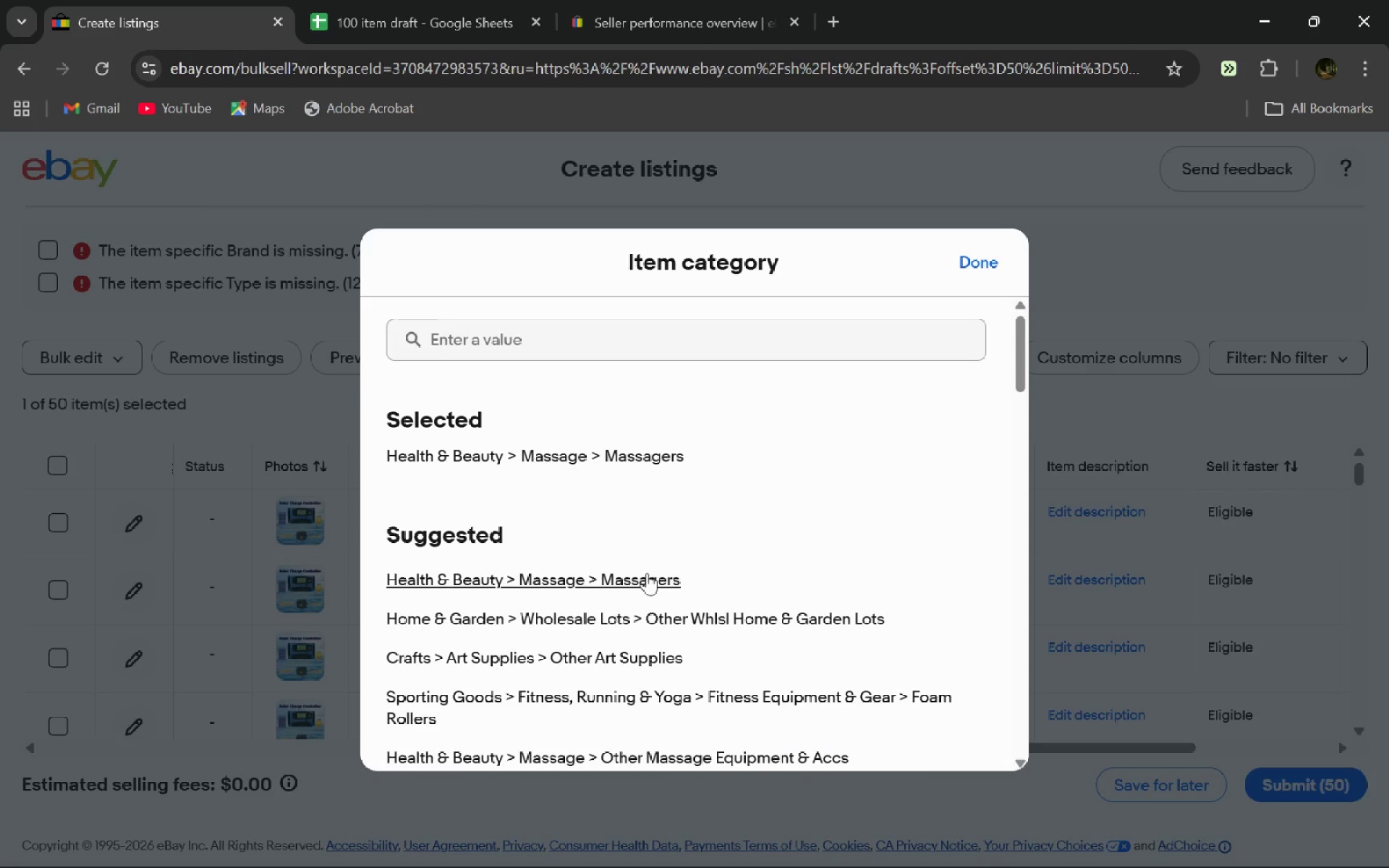 
left_click([647, 573])
 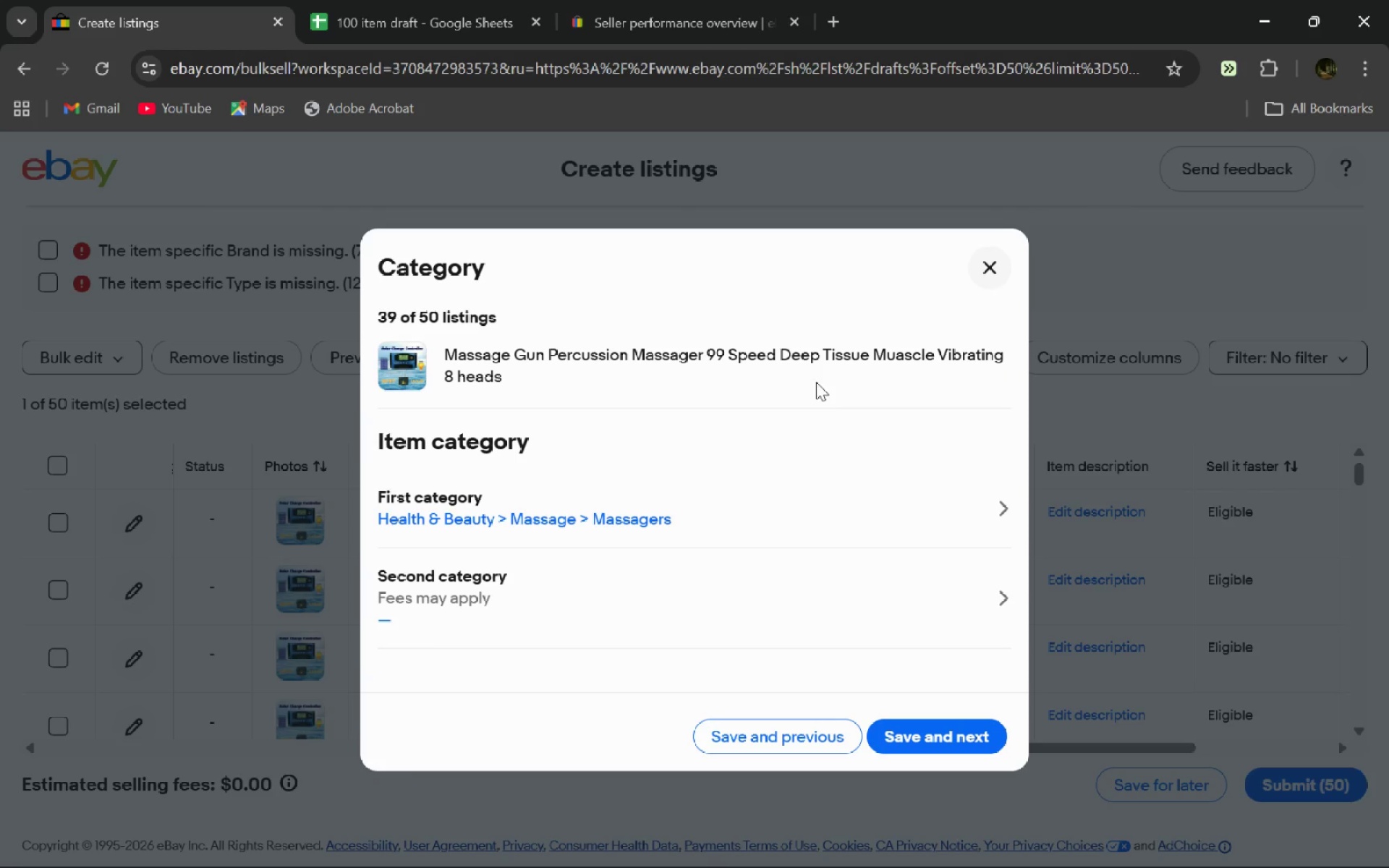 
wait(20.67)
 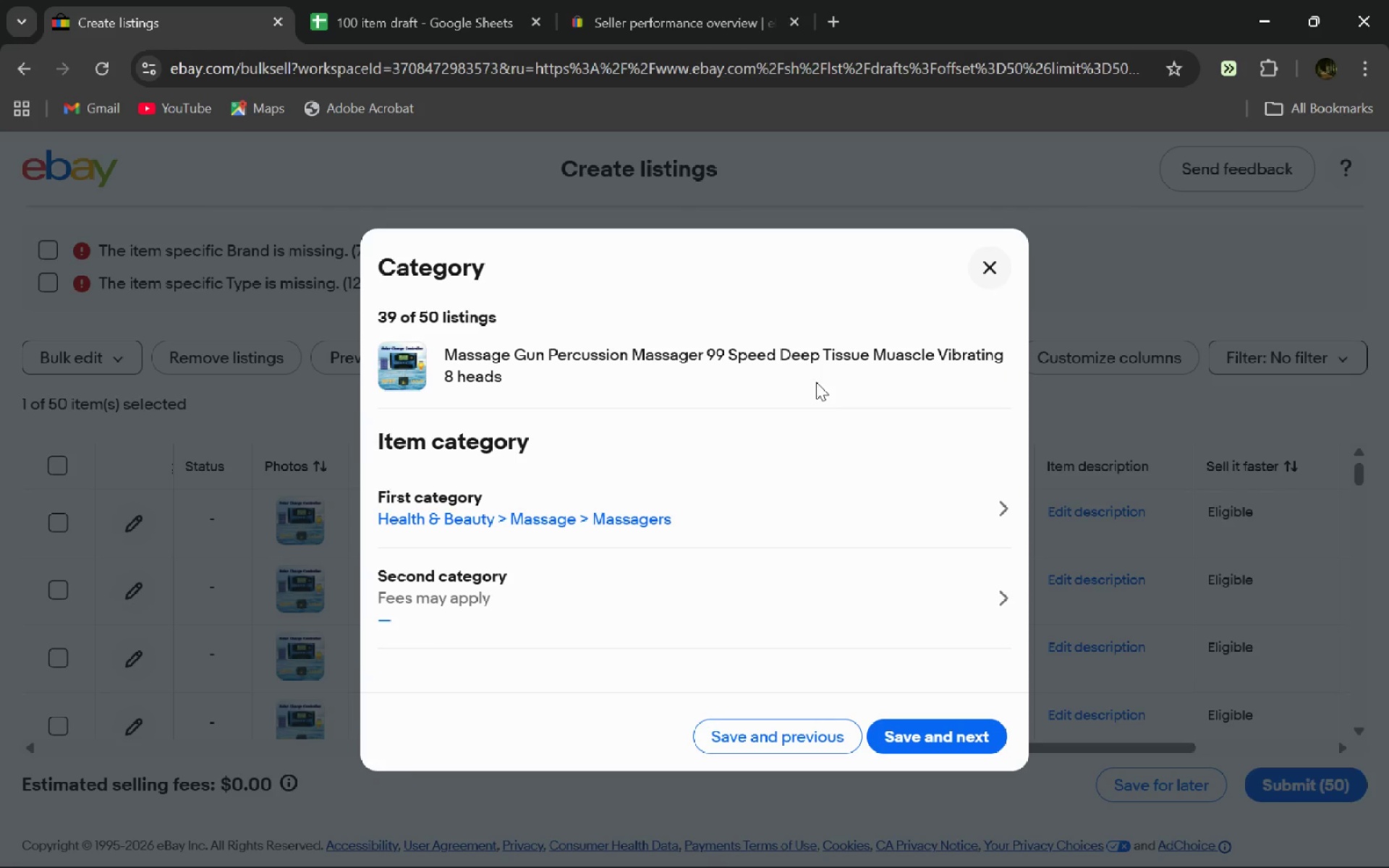 
left_click([687, 529])
 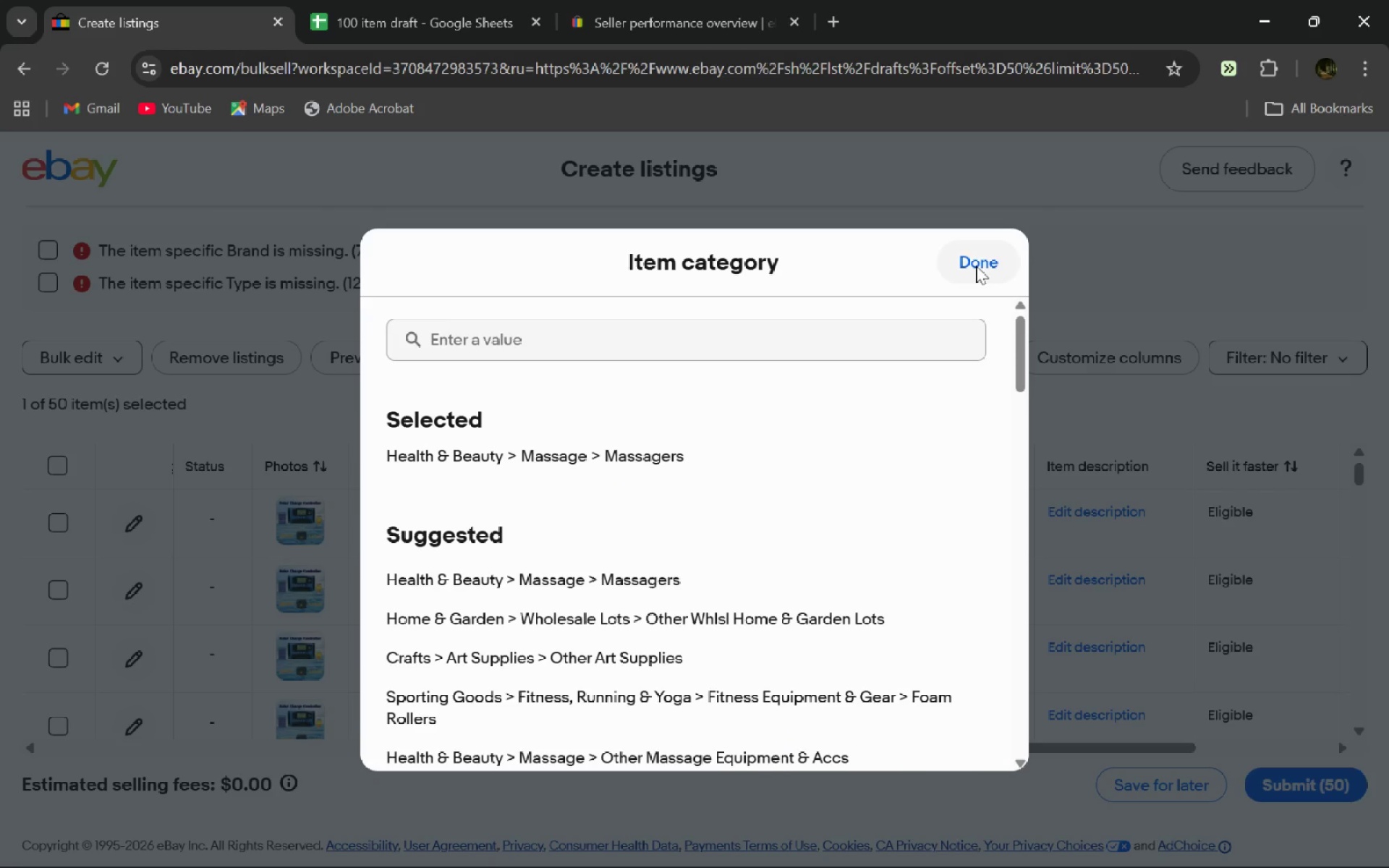 
left_click([974, 265])
 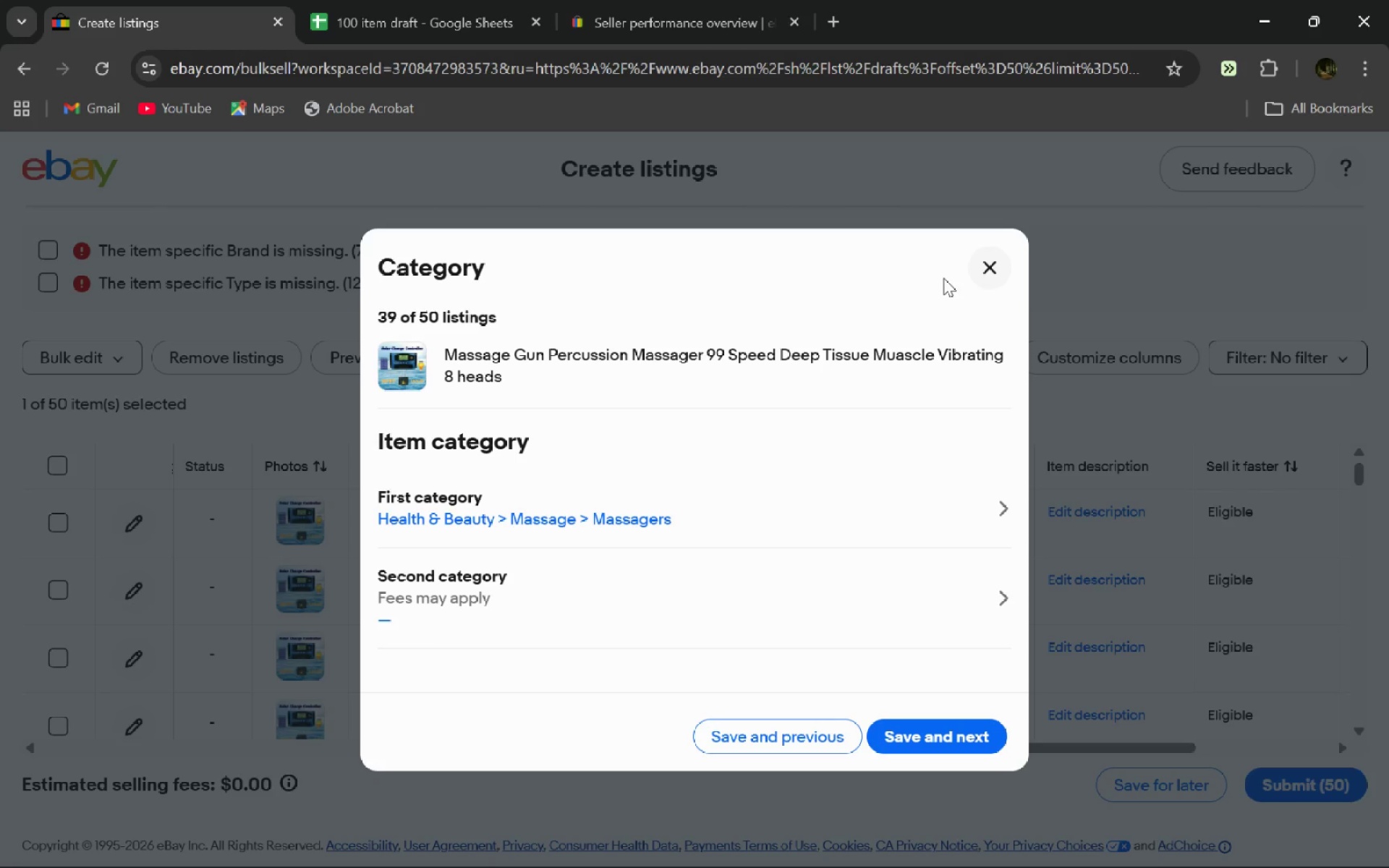 
wait(49.12)
 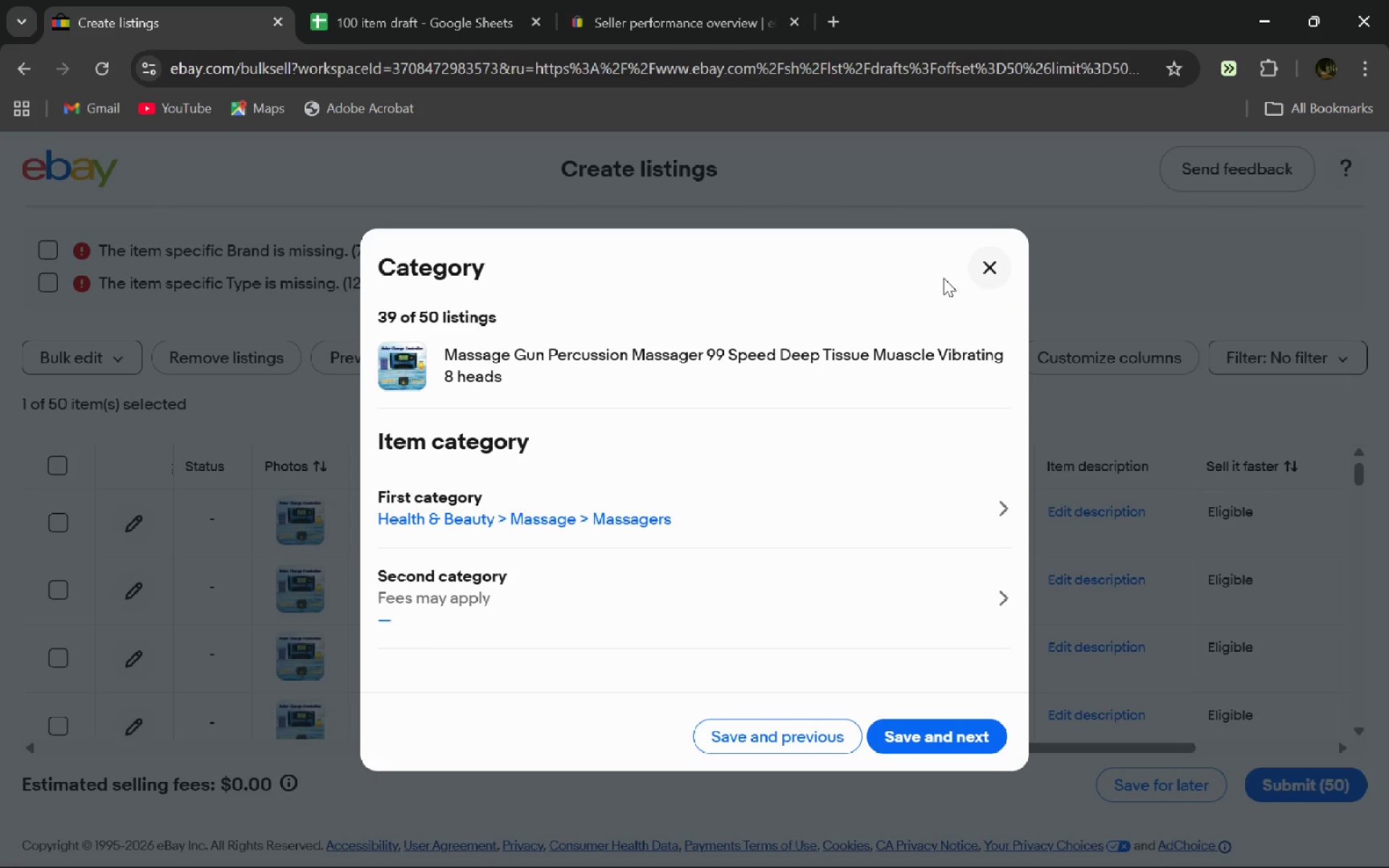 
left_click([710, 523])
 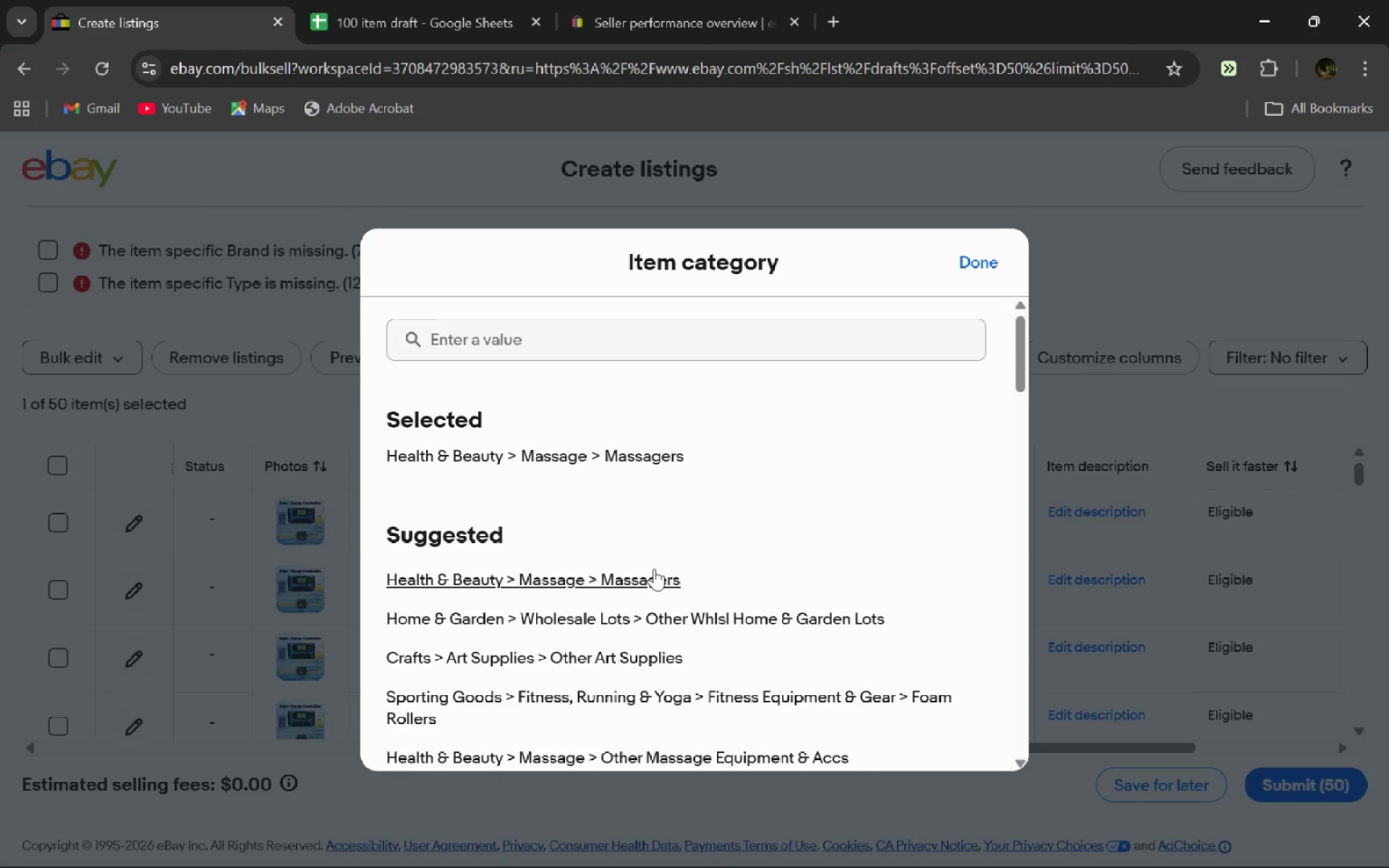 
left_click([654, 569])
 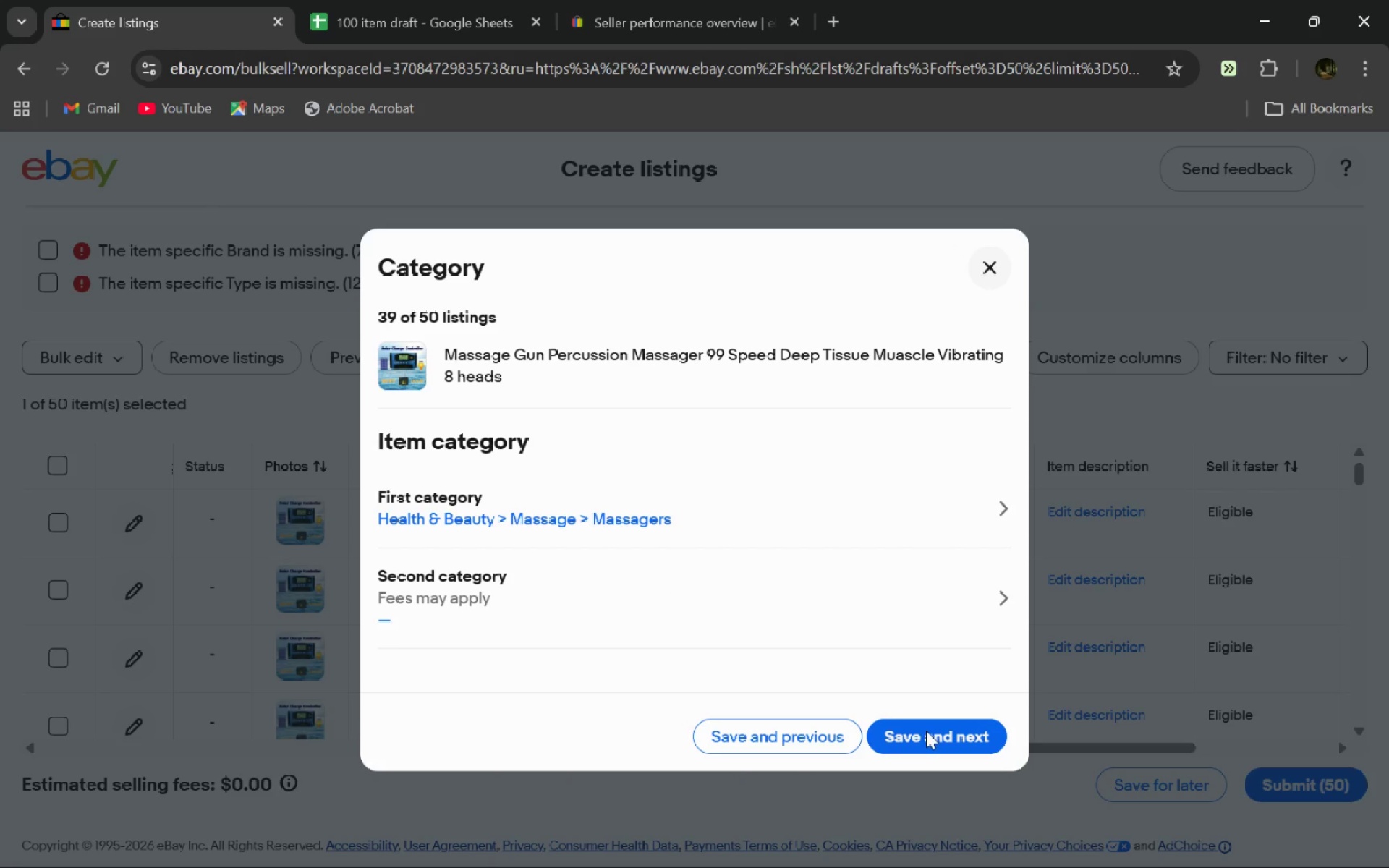 
left_click([926, 731])
 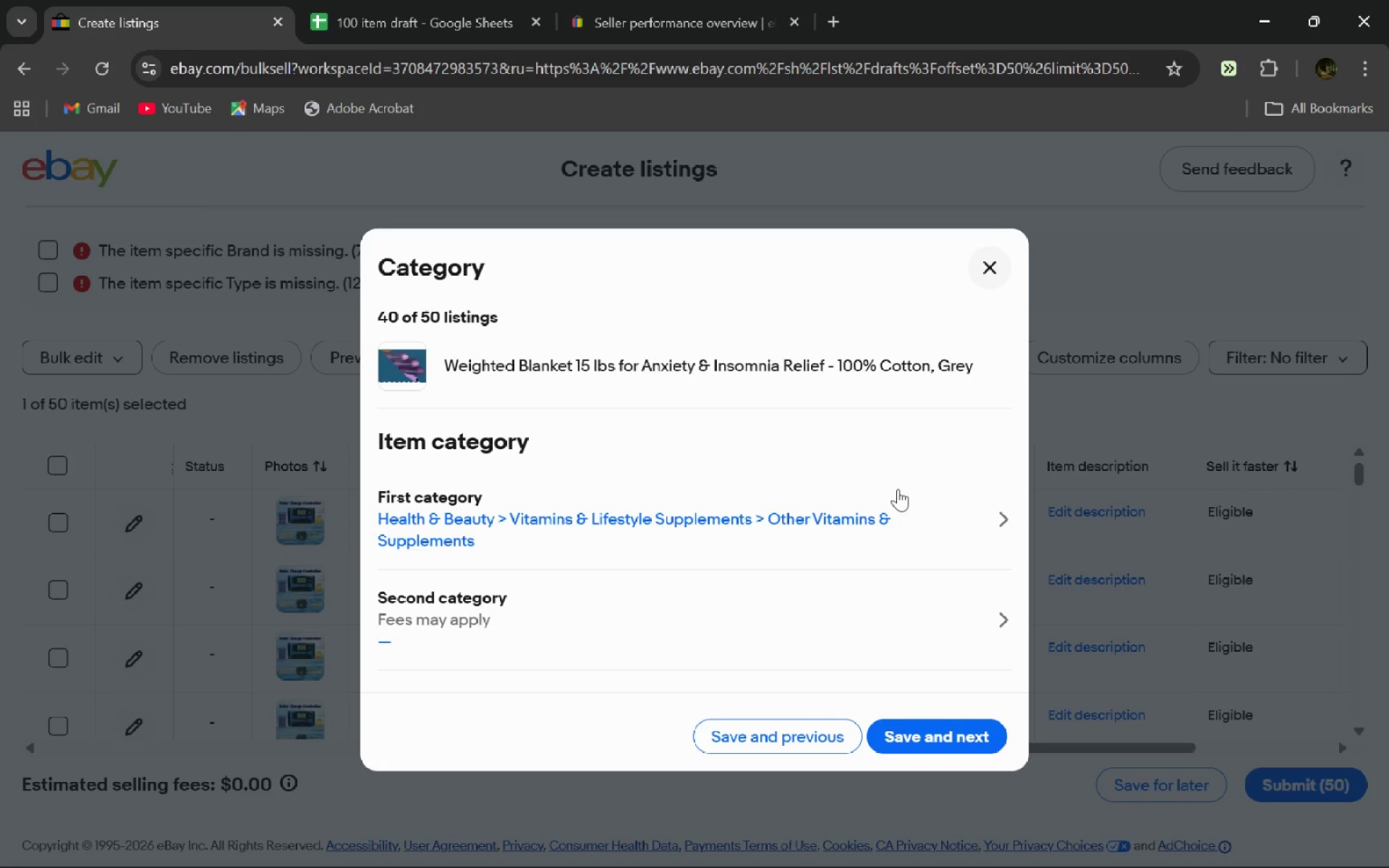 
wait(33.31)
 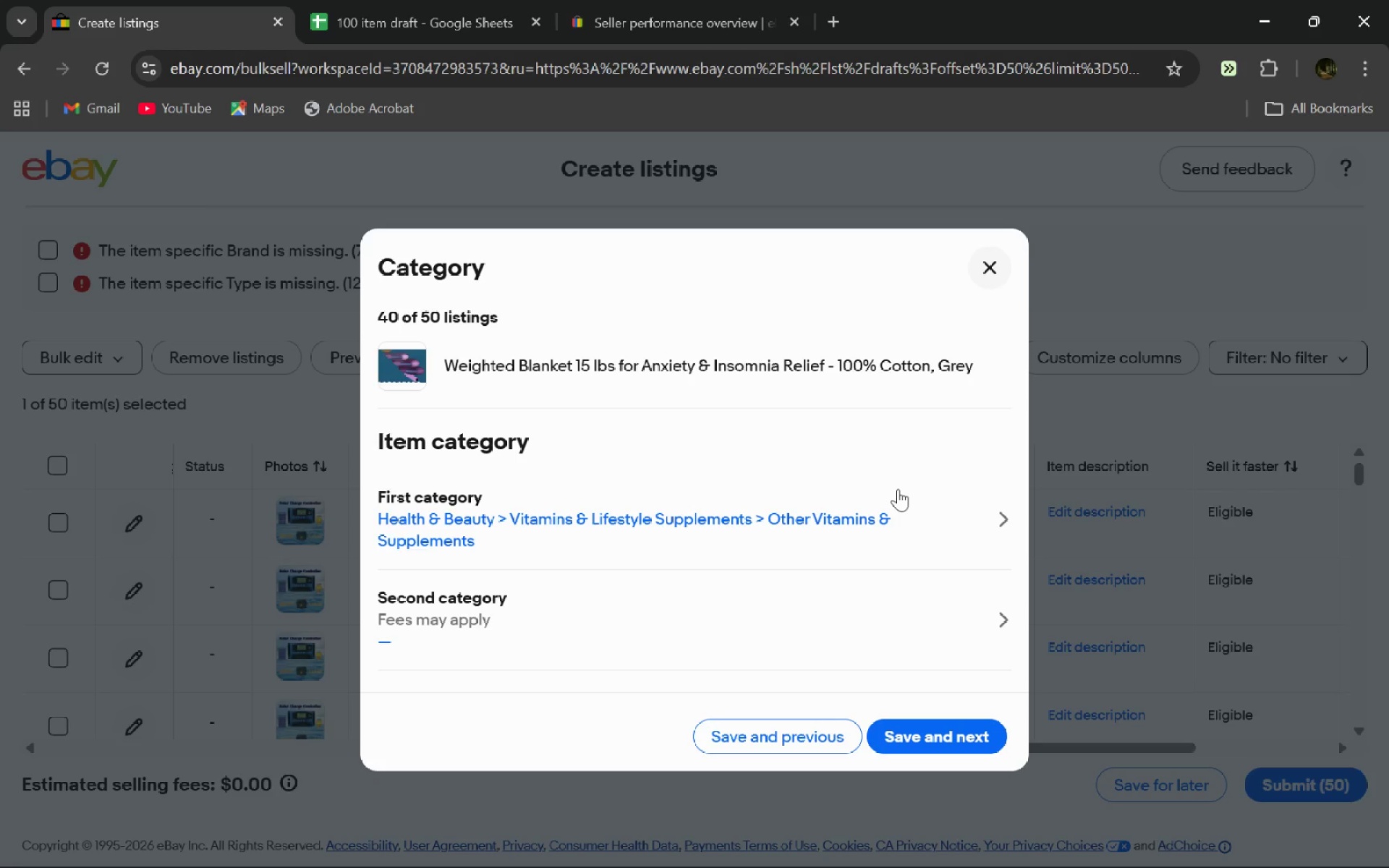 
left_click([827, 520])
 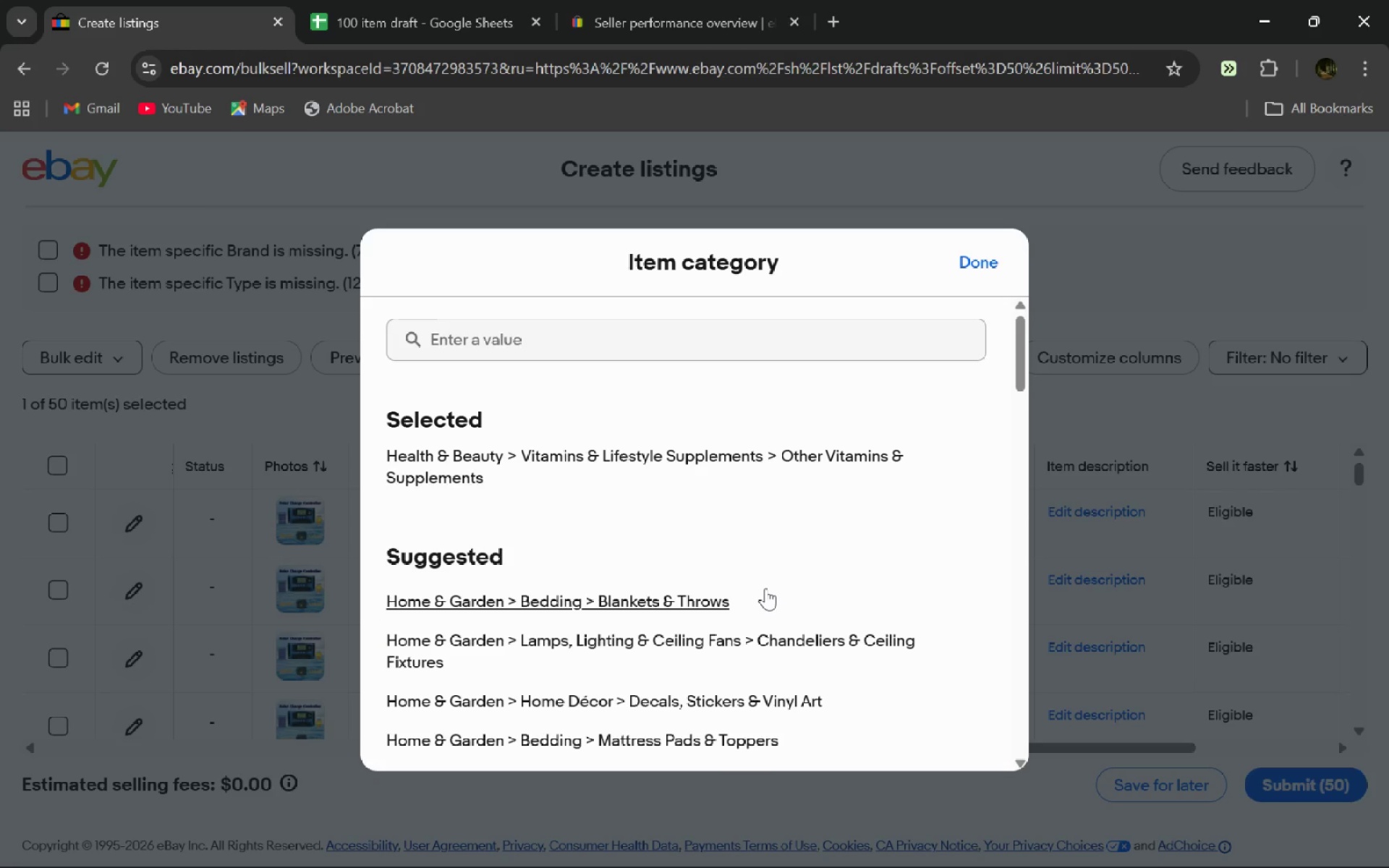 
left_click([765, 588])
 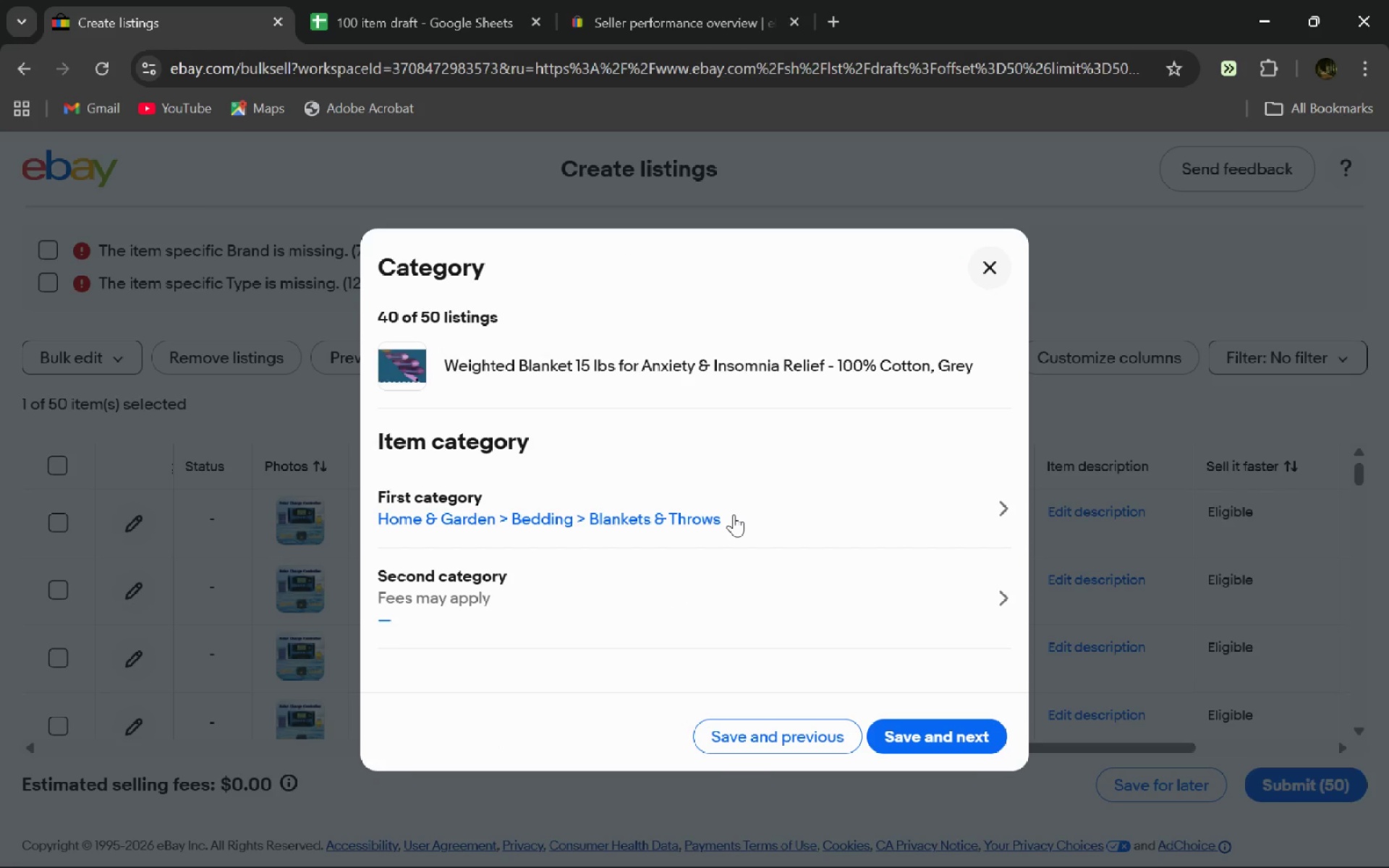 
left_click([734, 514])
 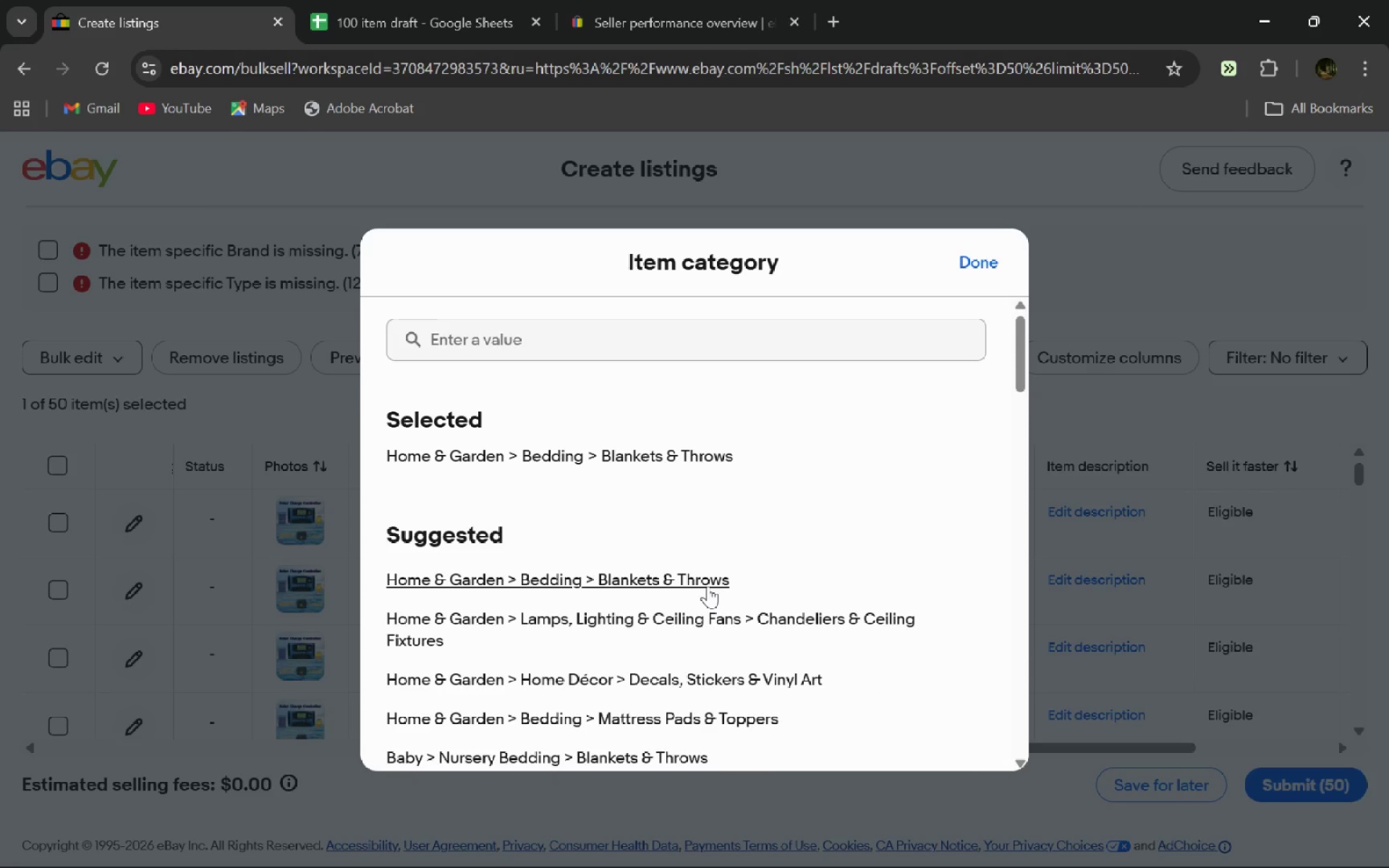 
left_click([708, 586])
 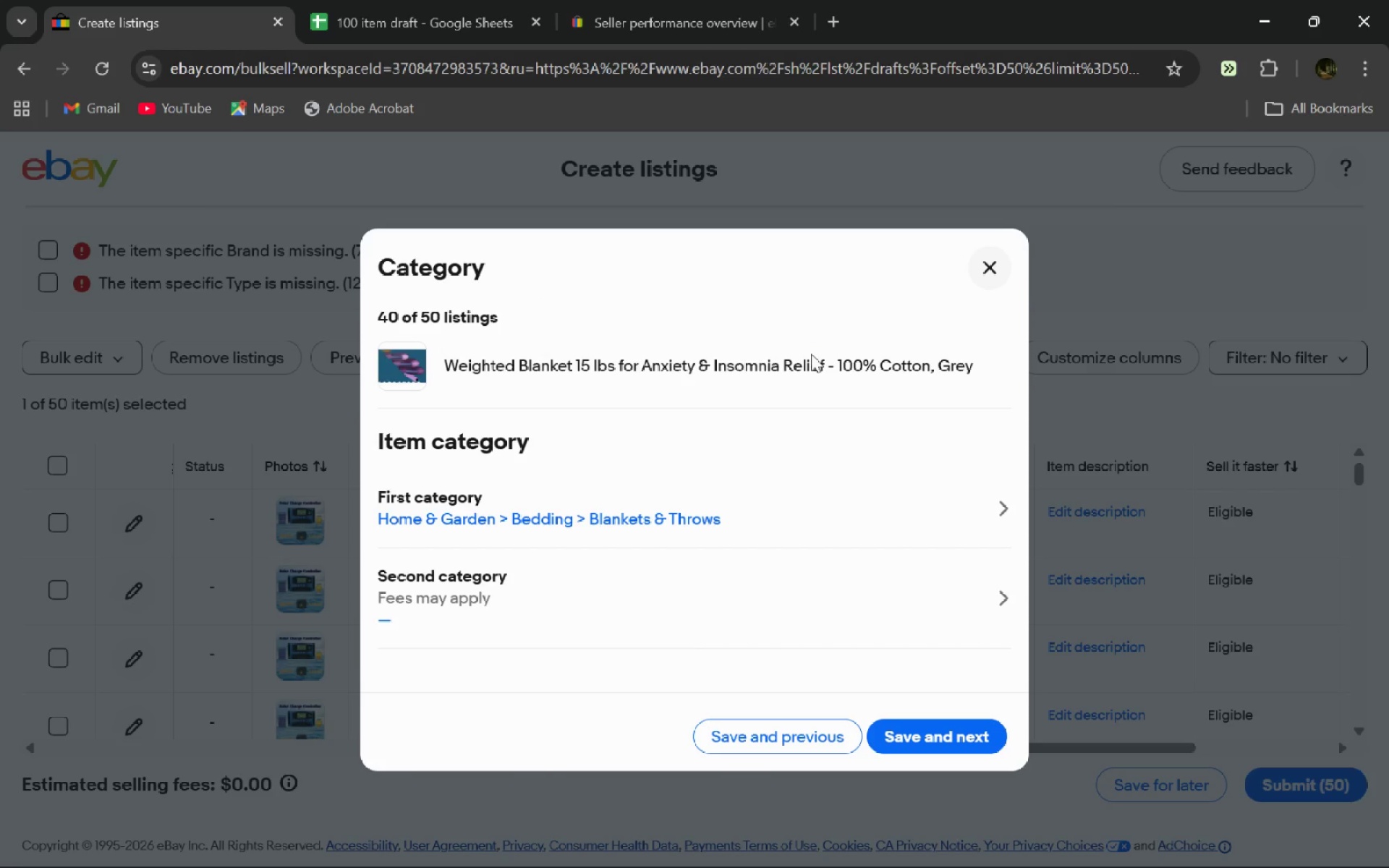 
left_click([811, 358])
 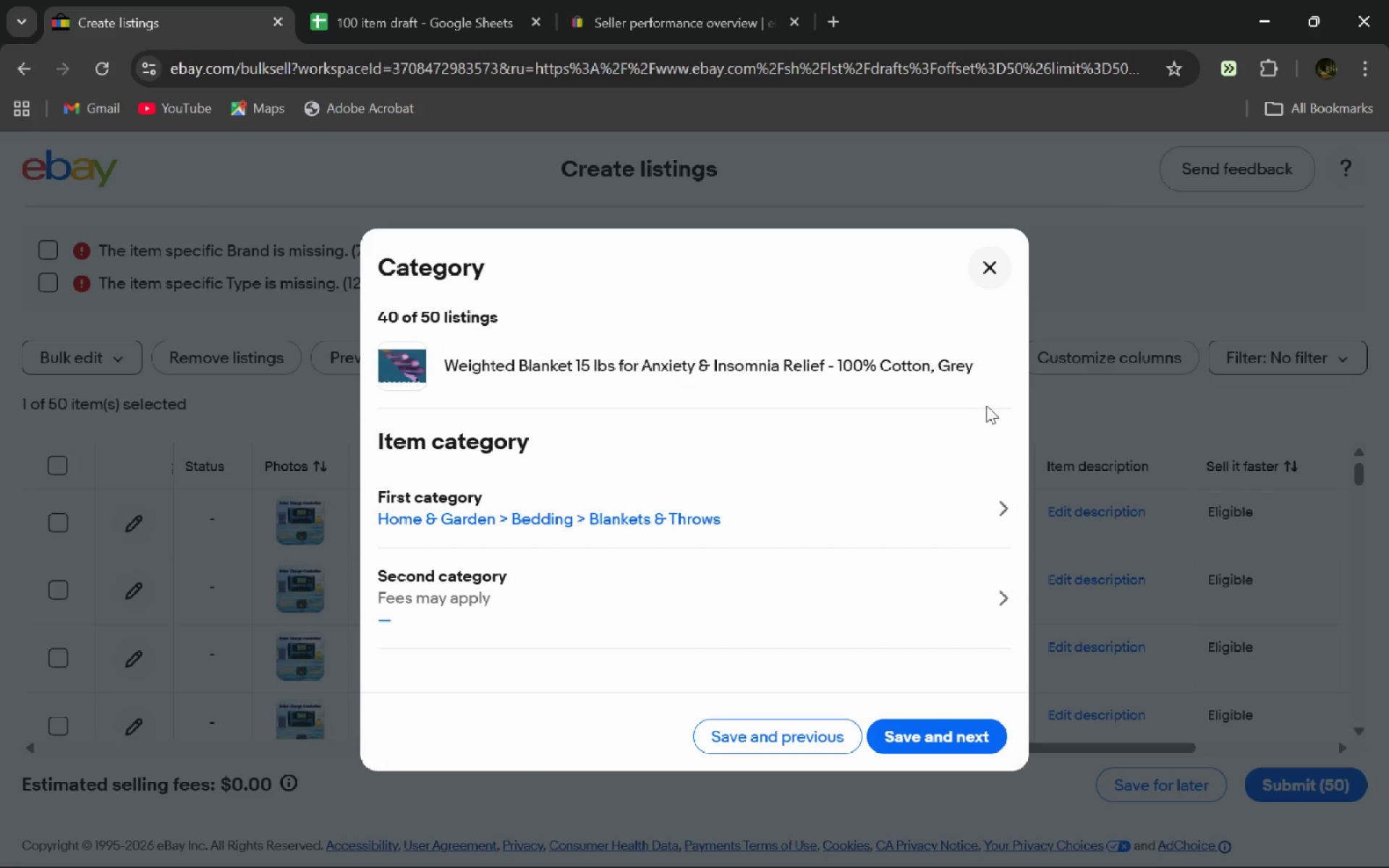 
left_click([841, 535])
 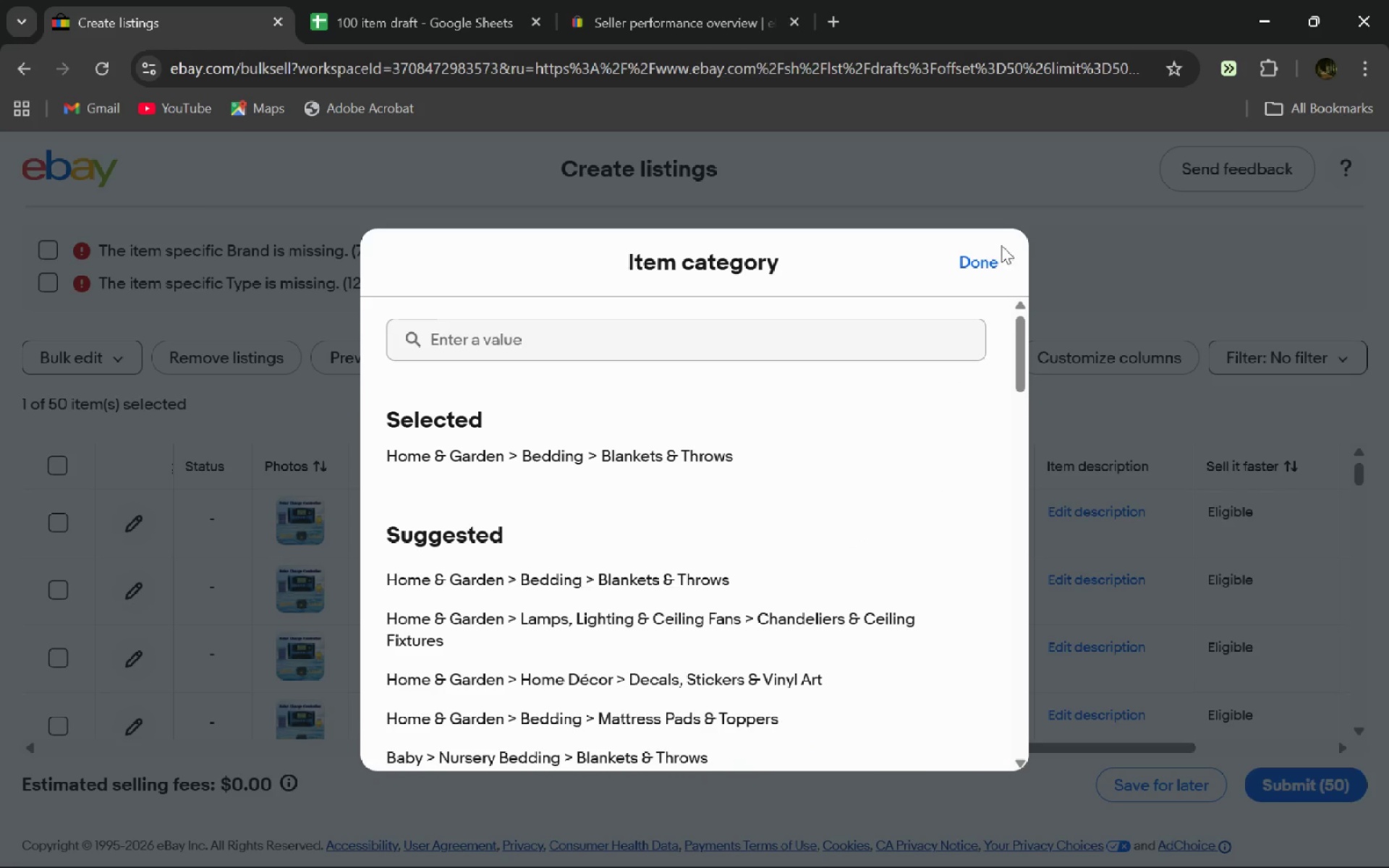 
wait(6.53)
 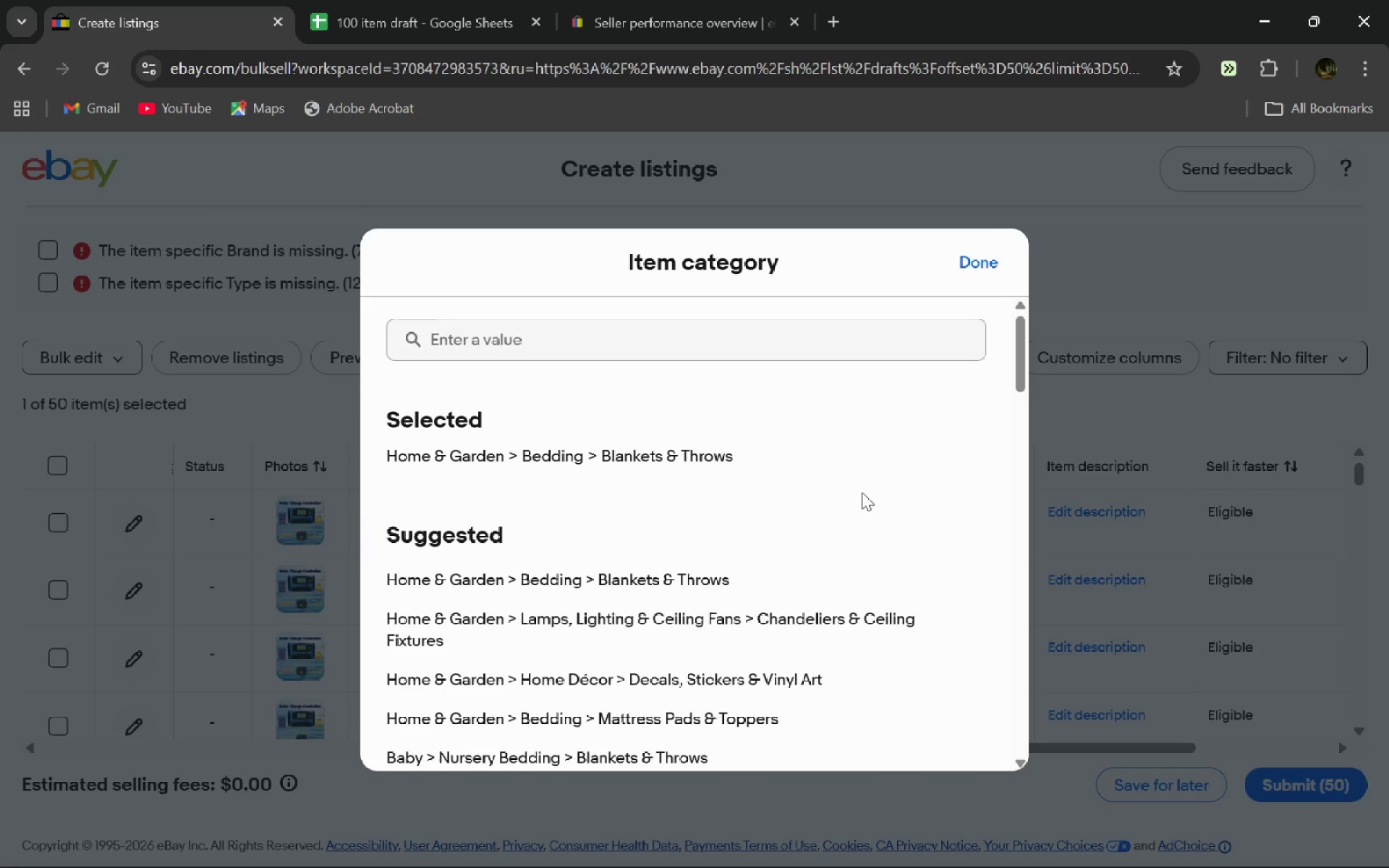 
left_click([980, 268])
 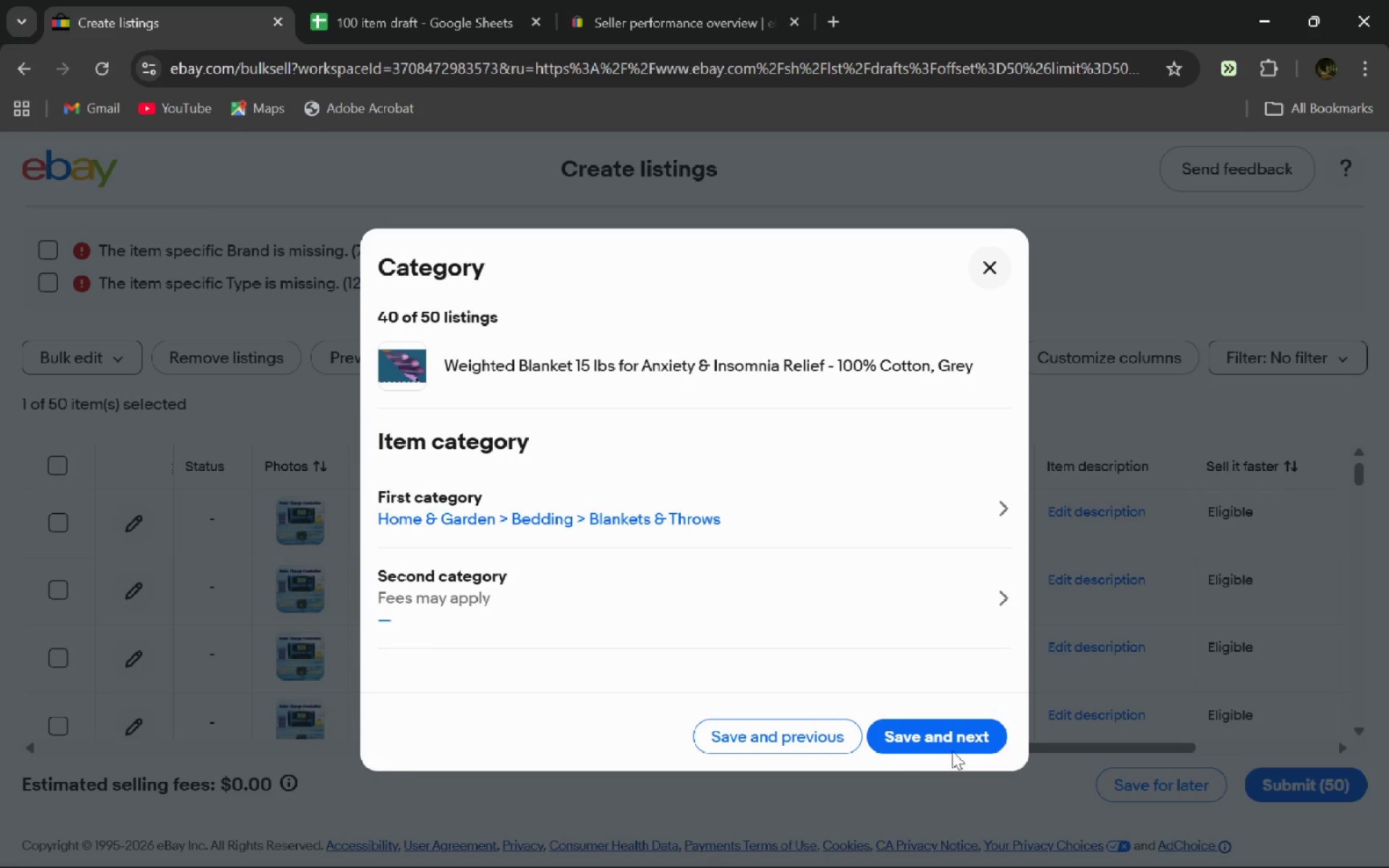 
left_click([916, 733])
 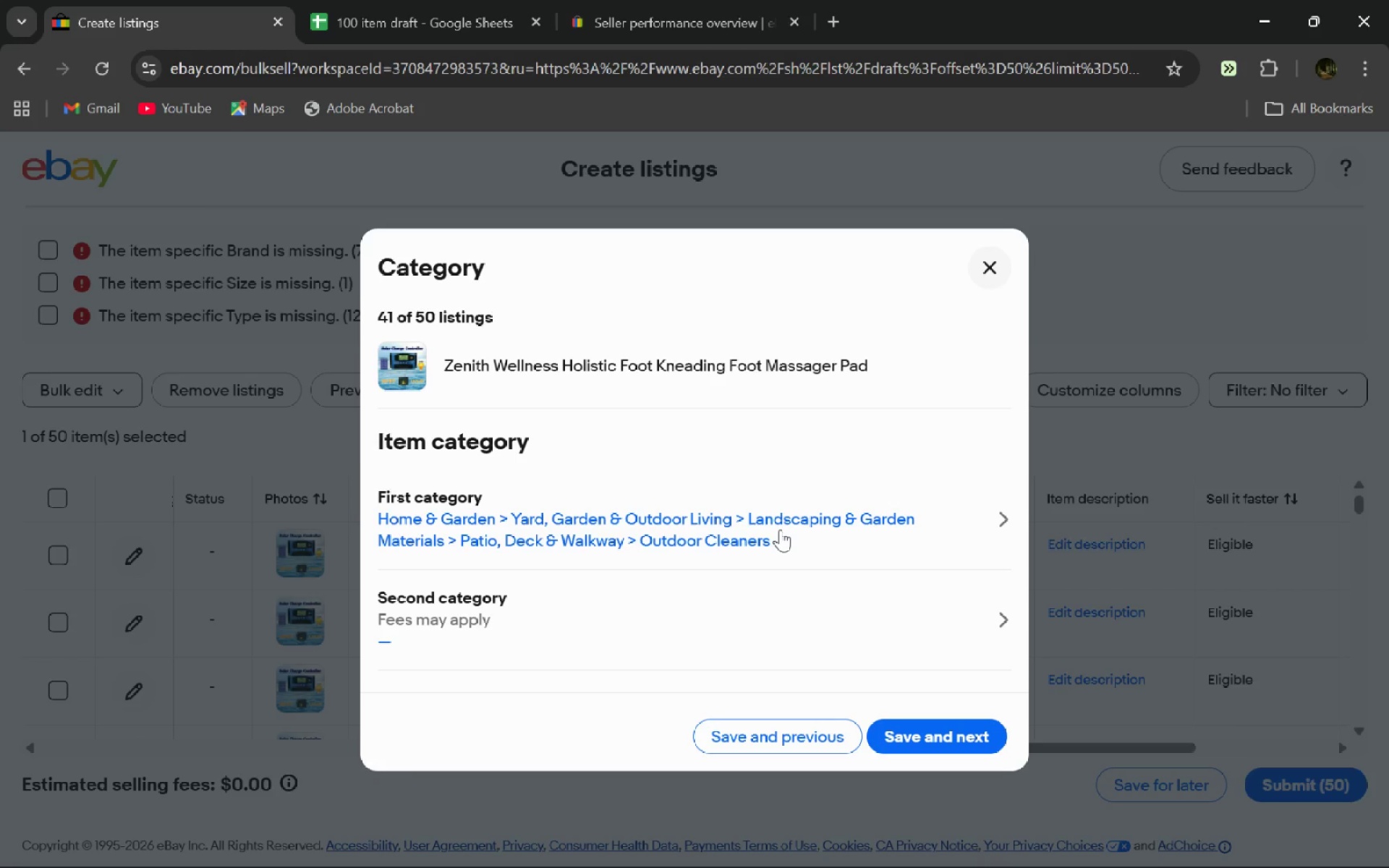 
wait(25.47)
 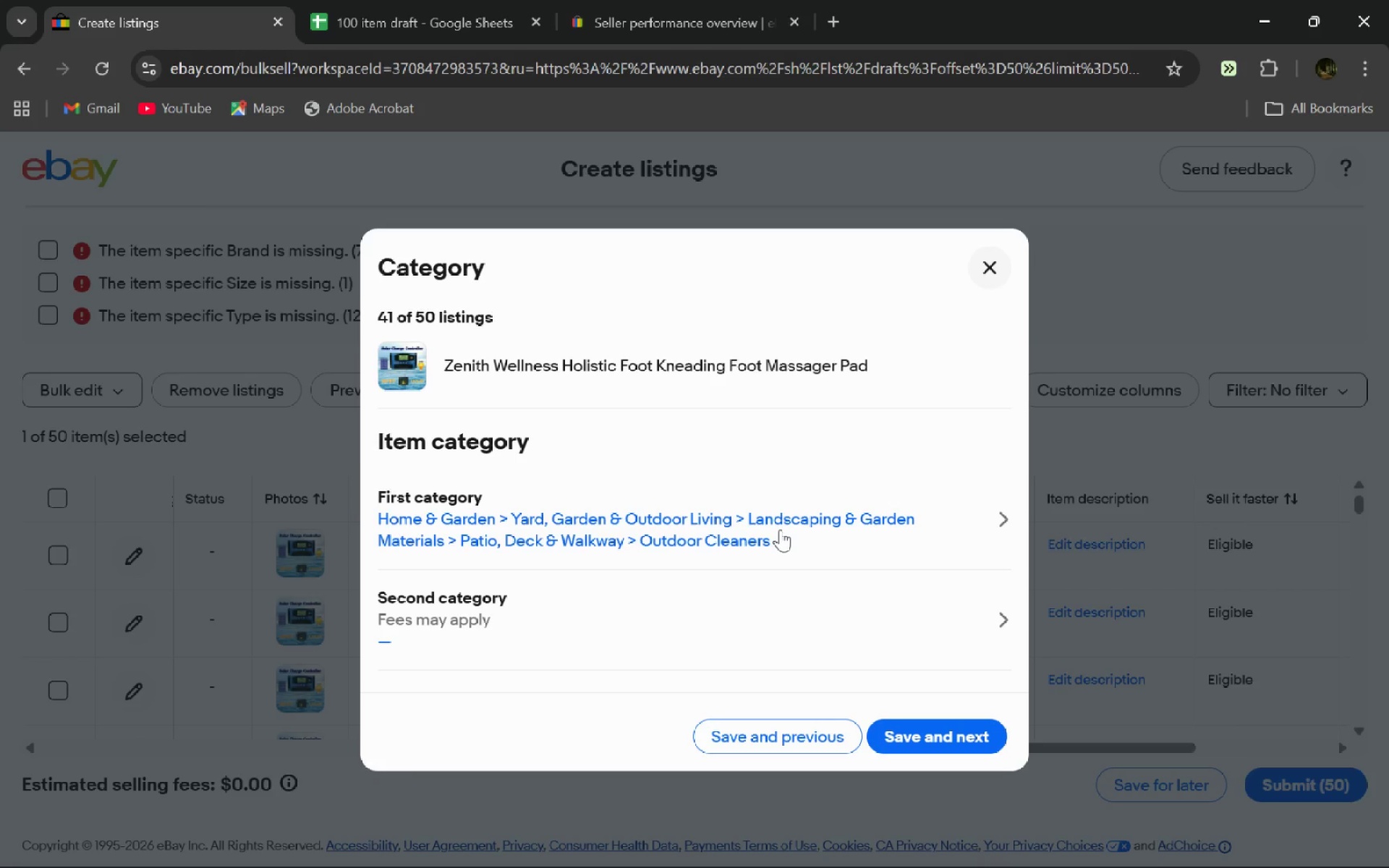 
left_click([780, 529])
 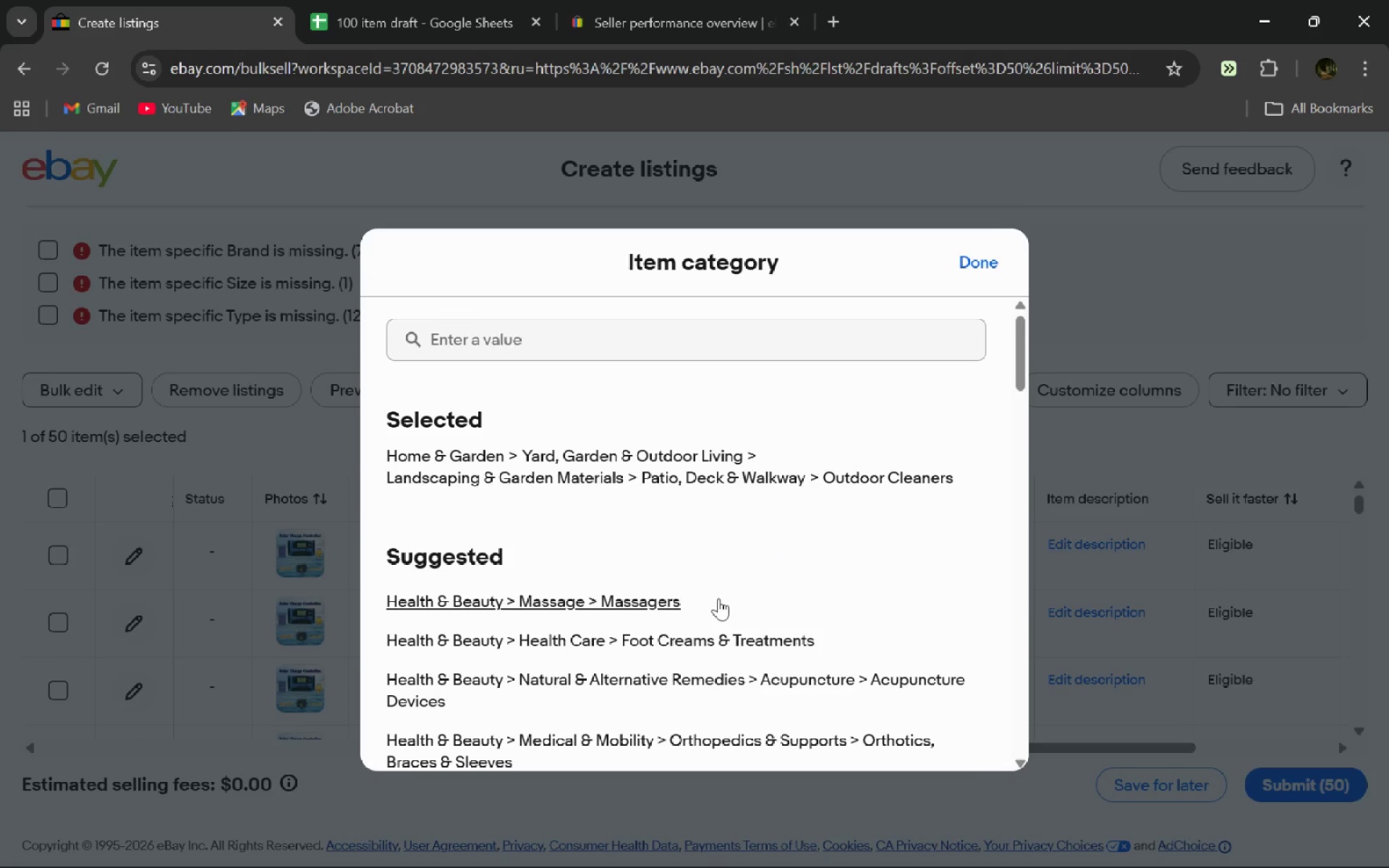 
left_click([718, 598])
 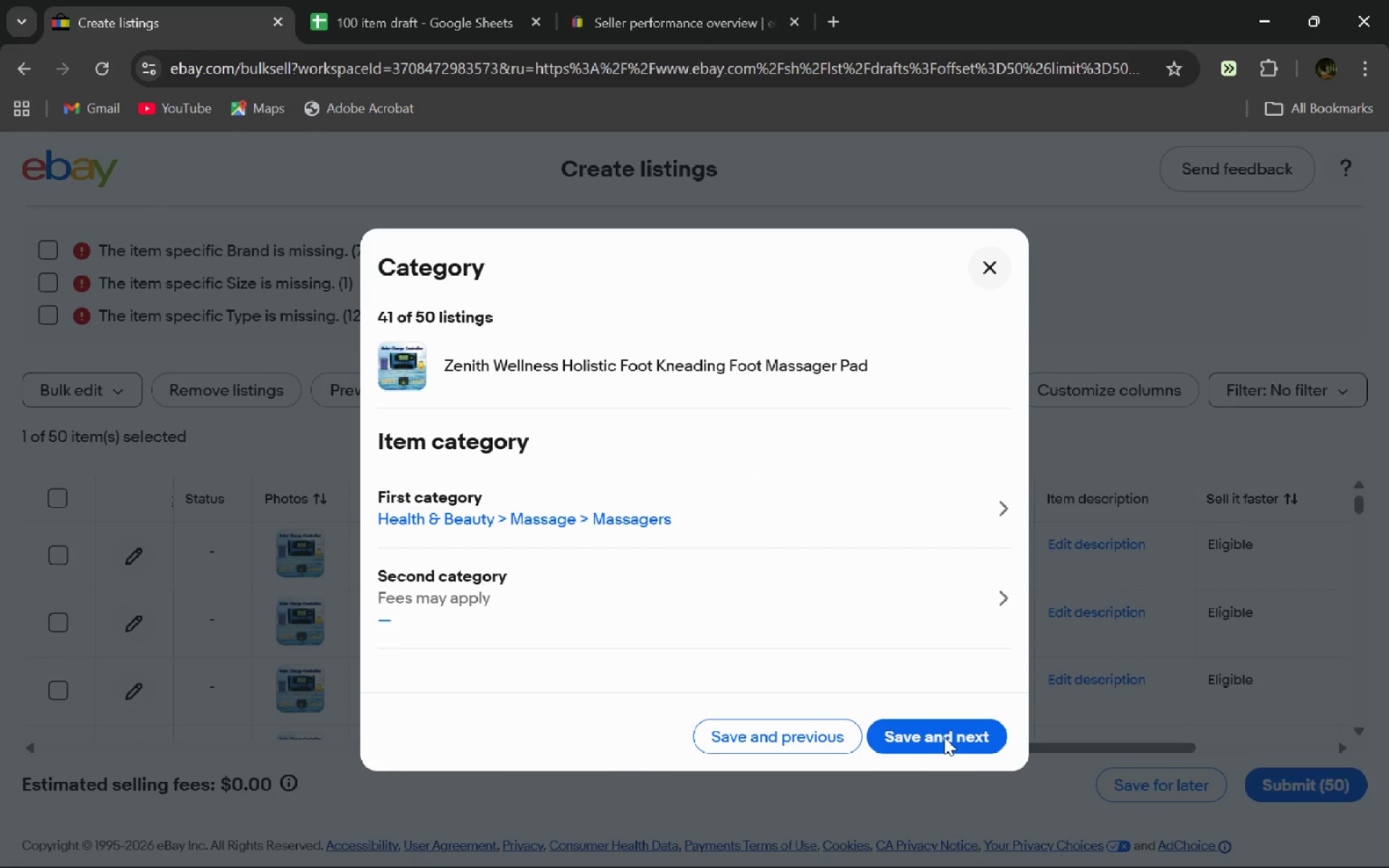 
left_click([943, 737])
 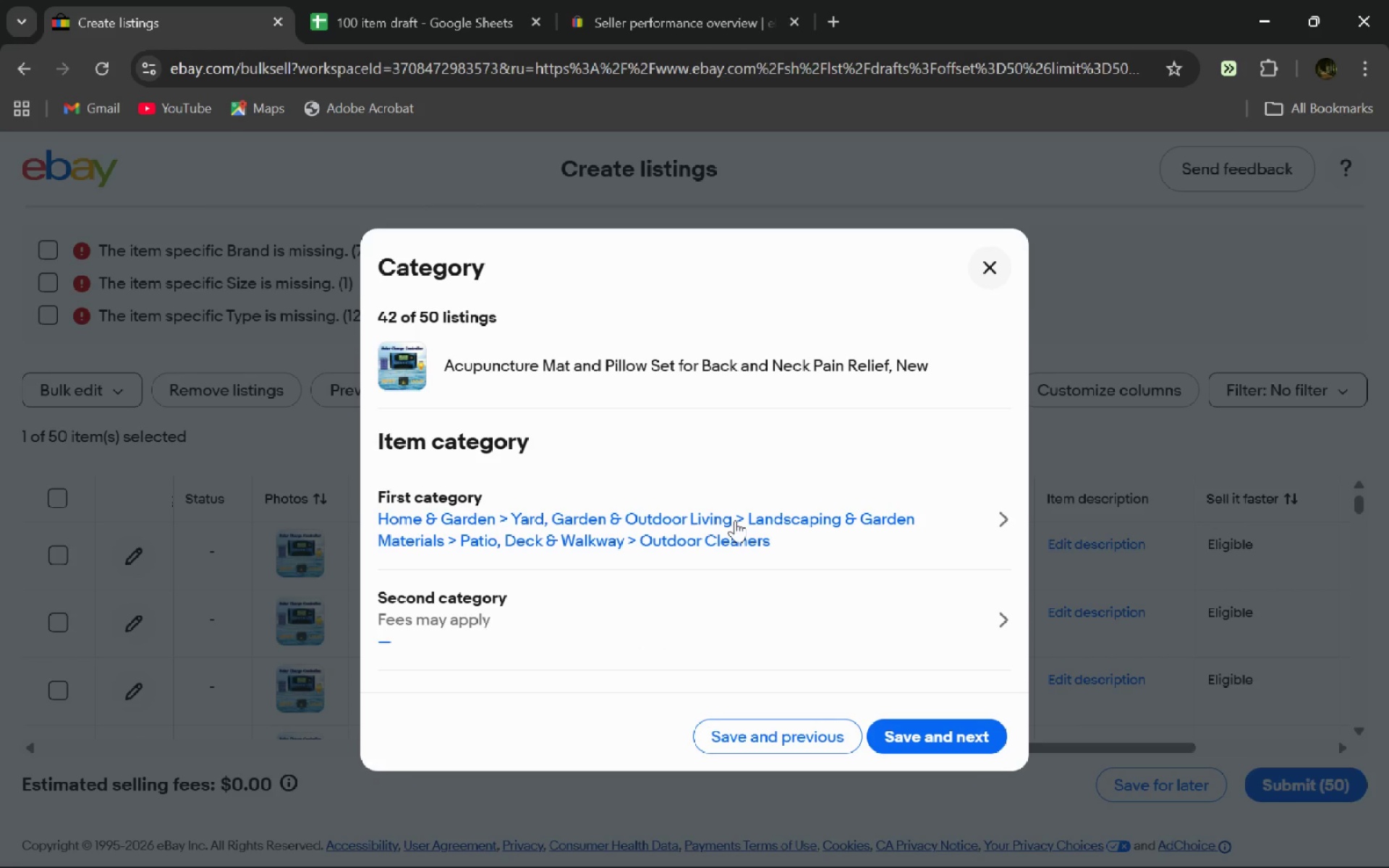 
wait(6.67)
 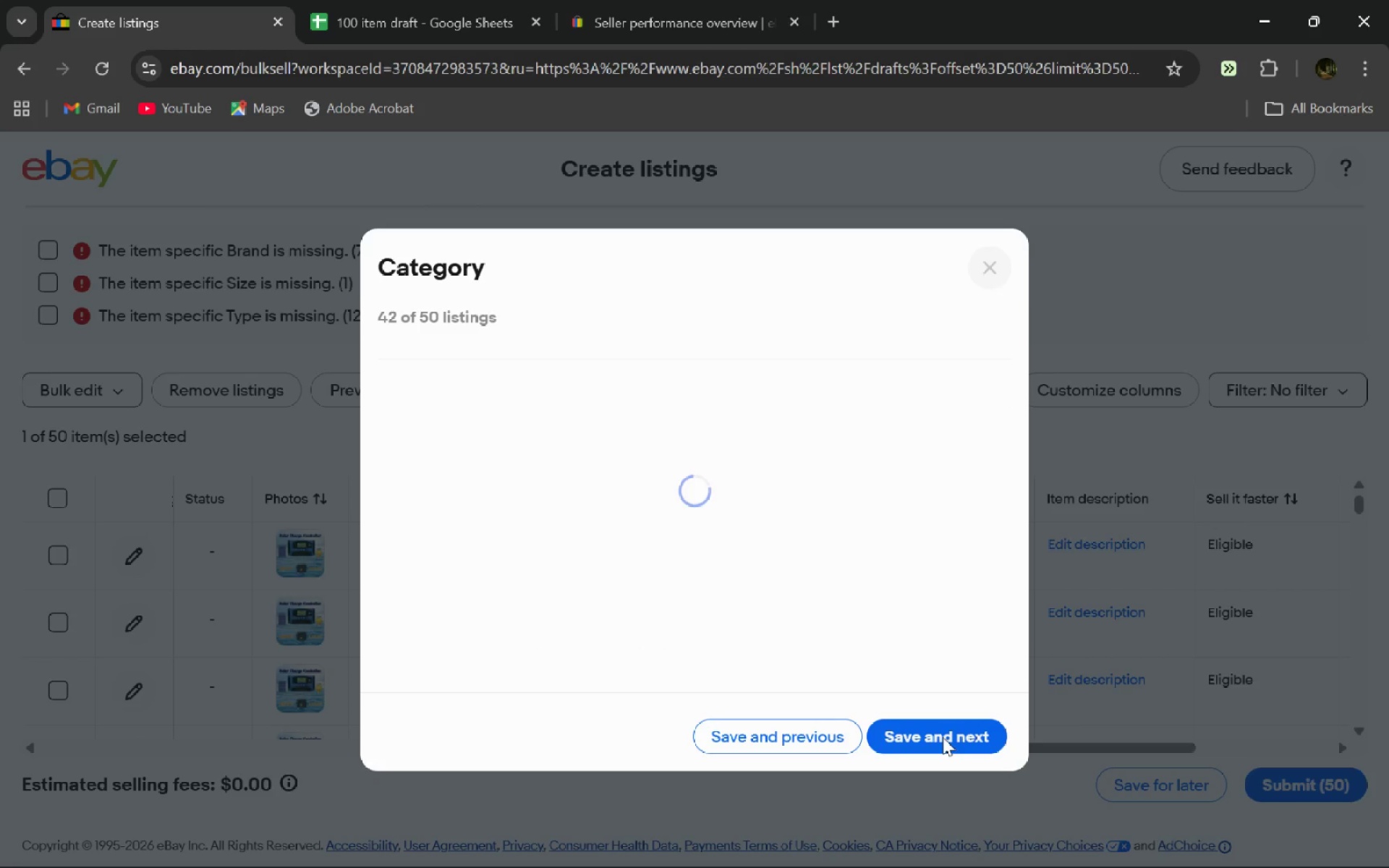 
left_click([723, 520])
 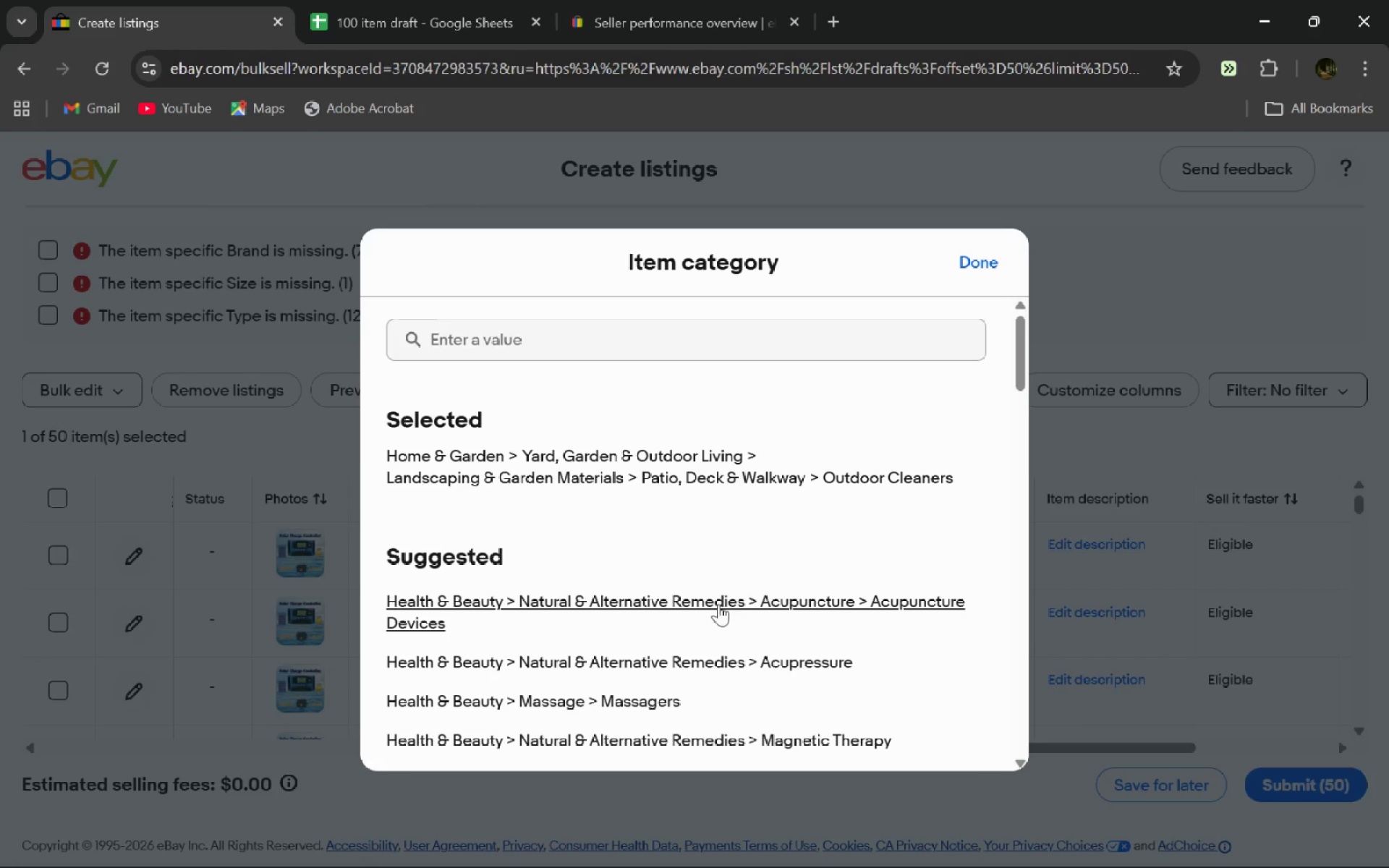 
left_click([719, 601])
 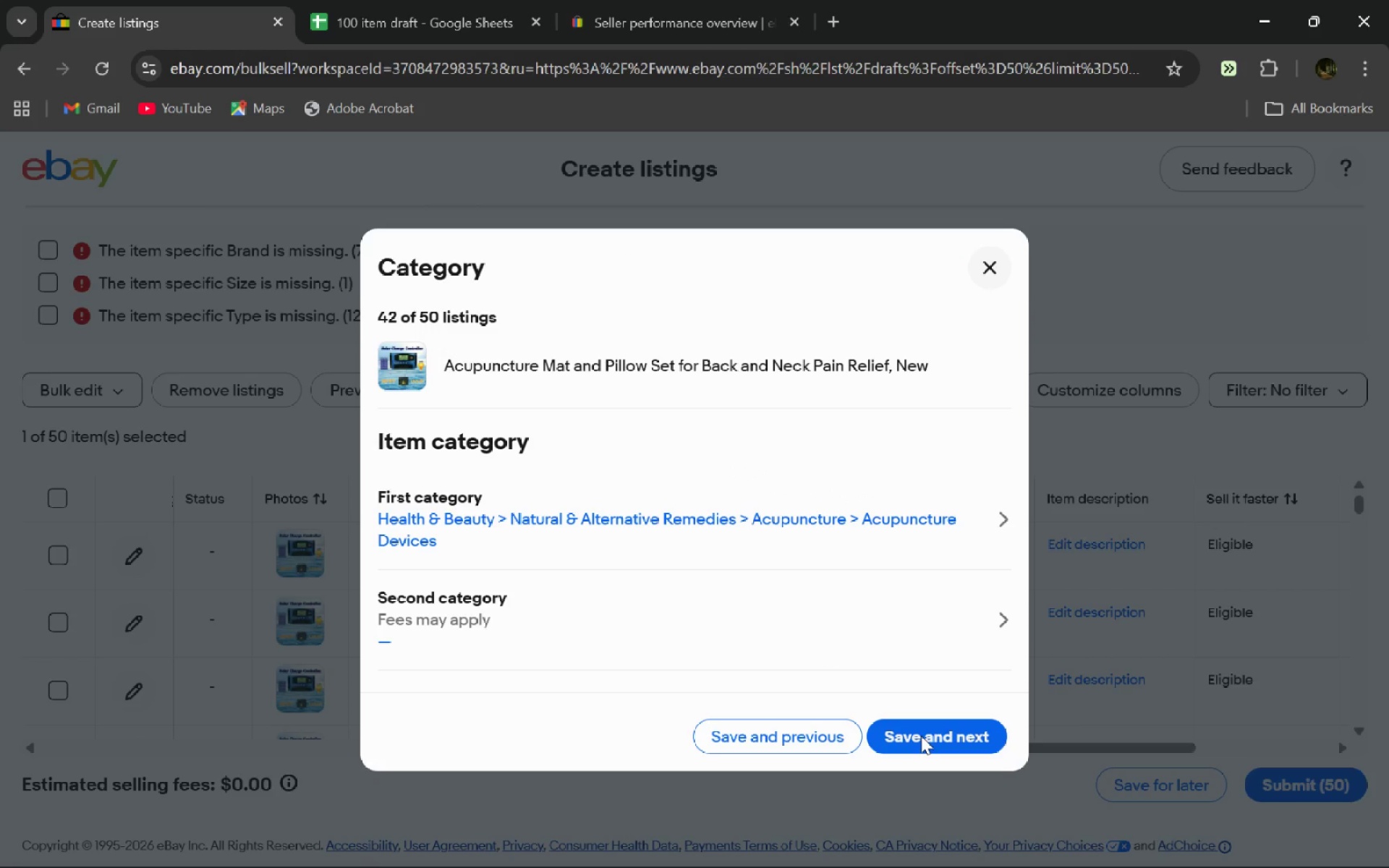 
wait(5.98)
 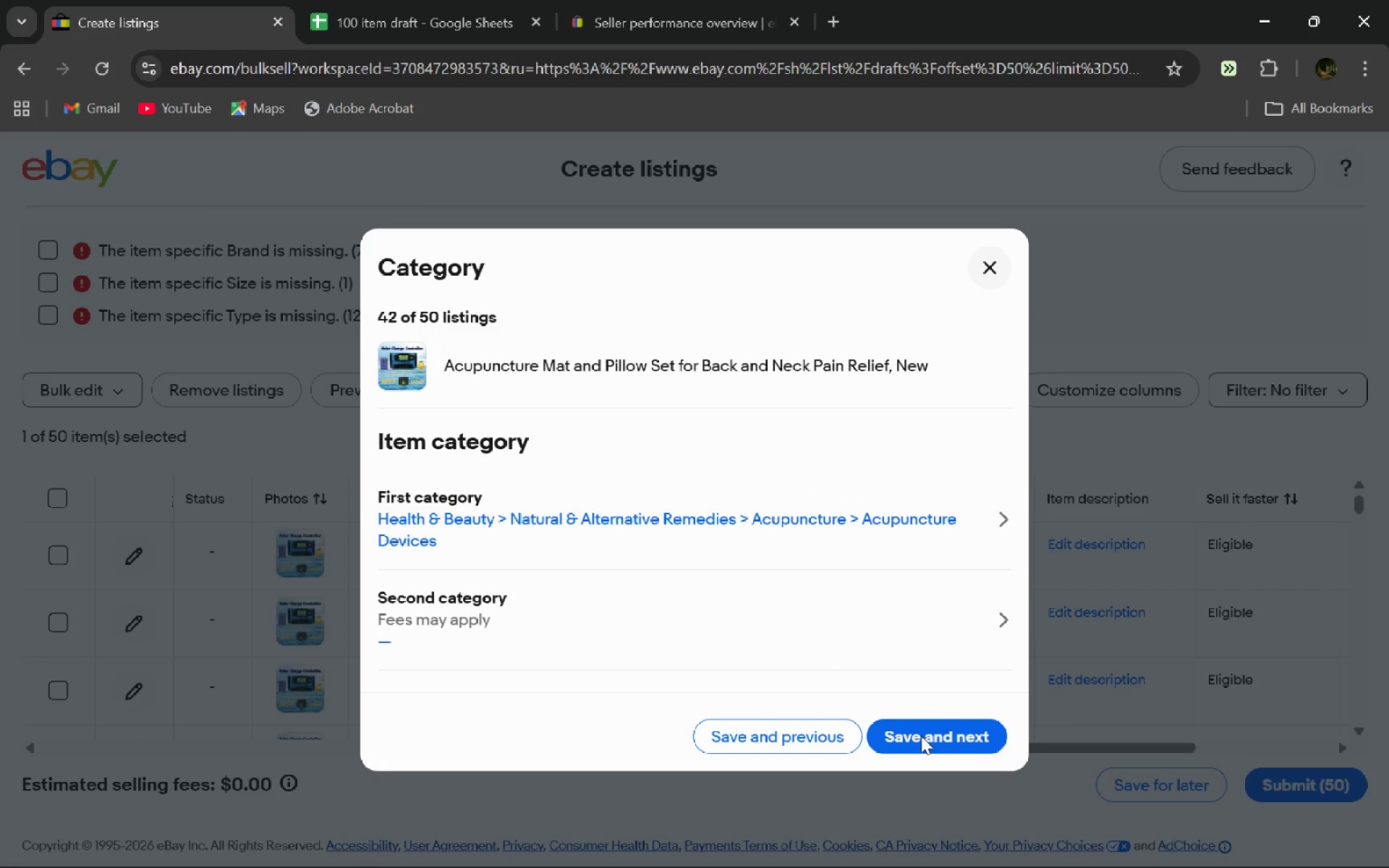 
left_click([921, 736])
 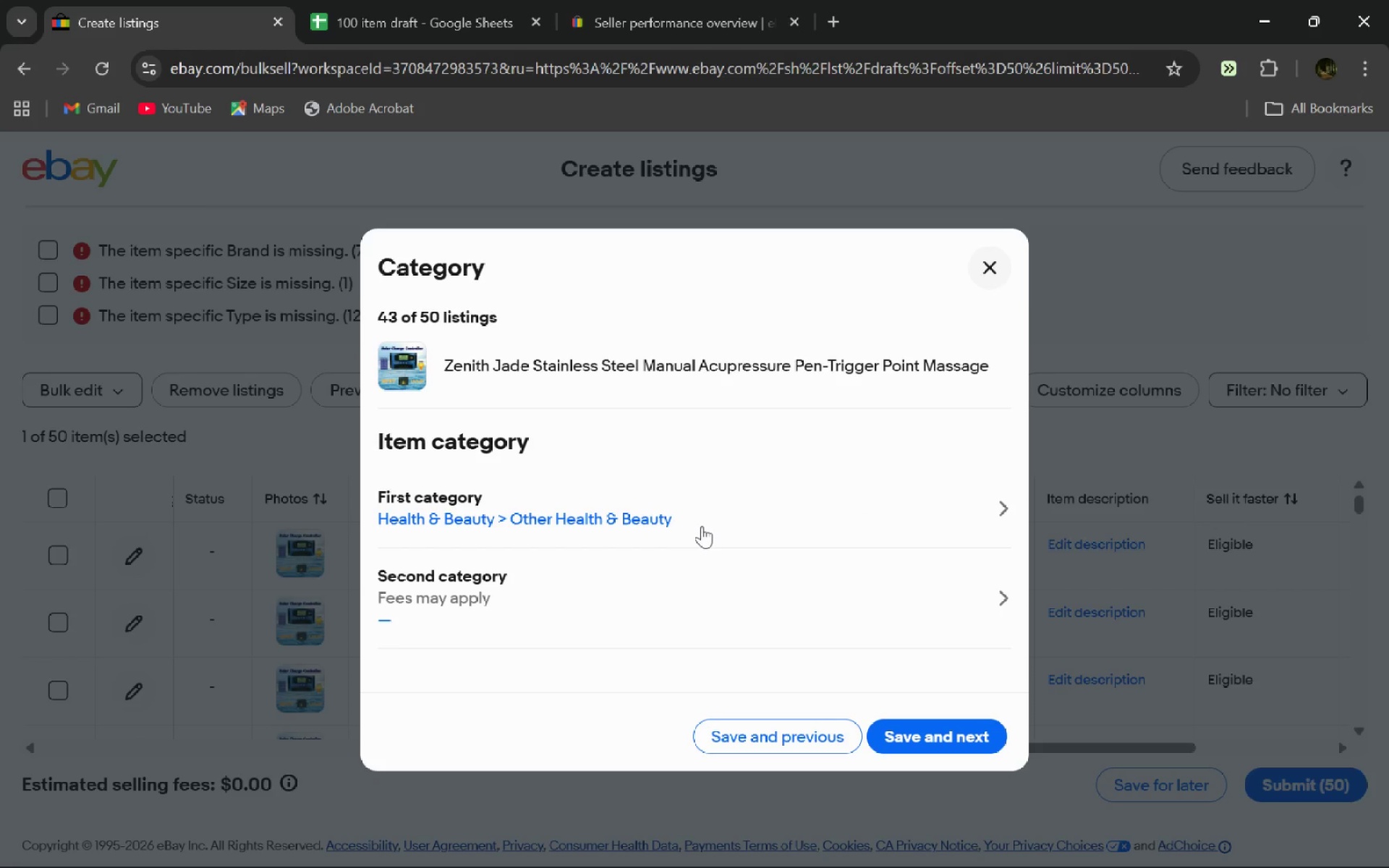 
left_click([702, 526])
 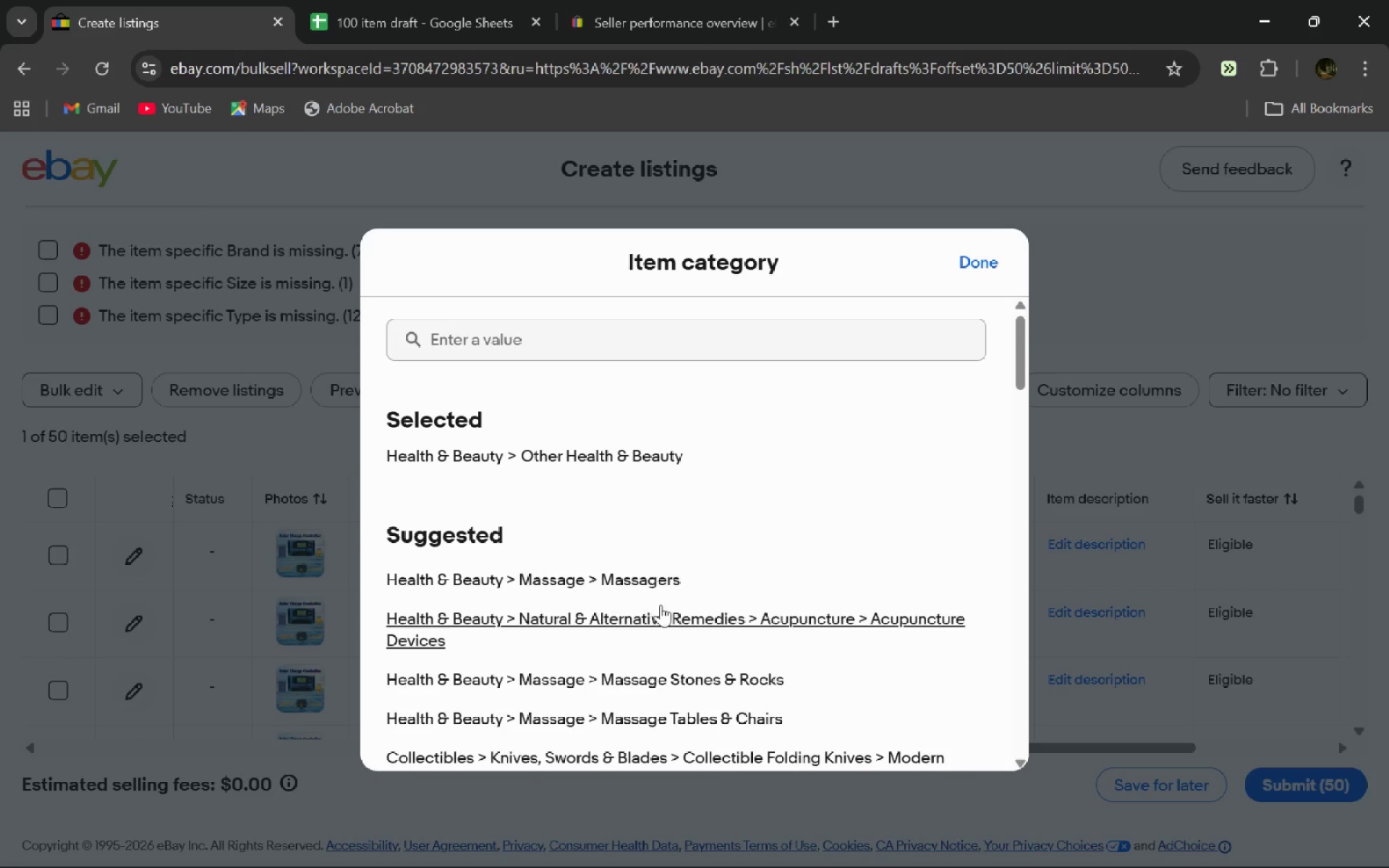 
left_click([662, 606])
 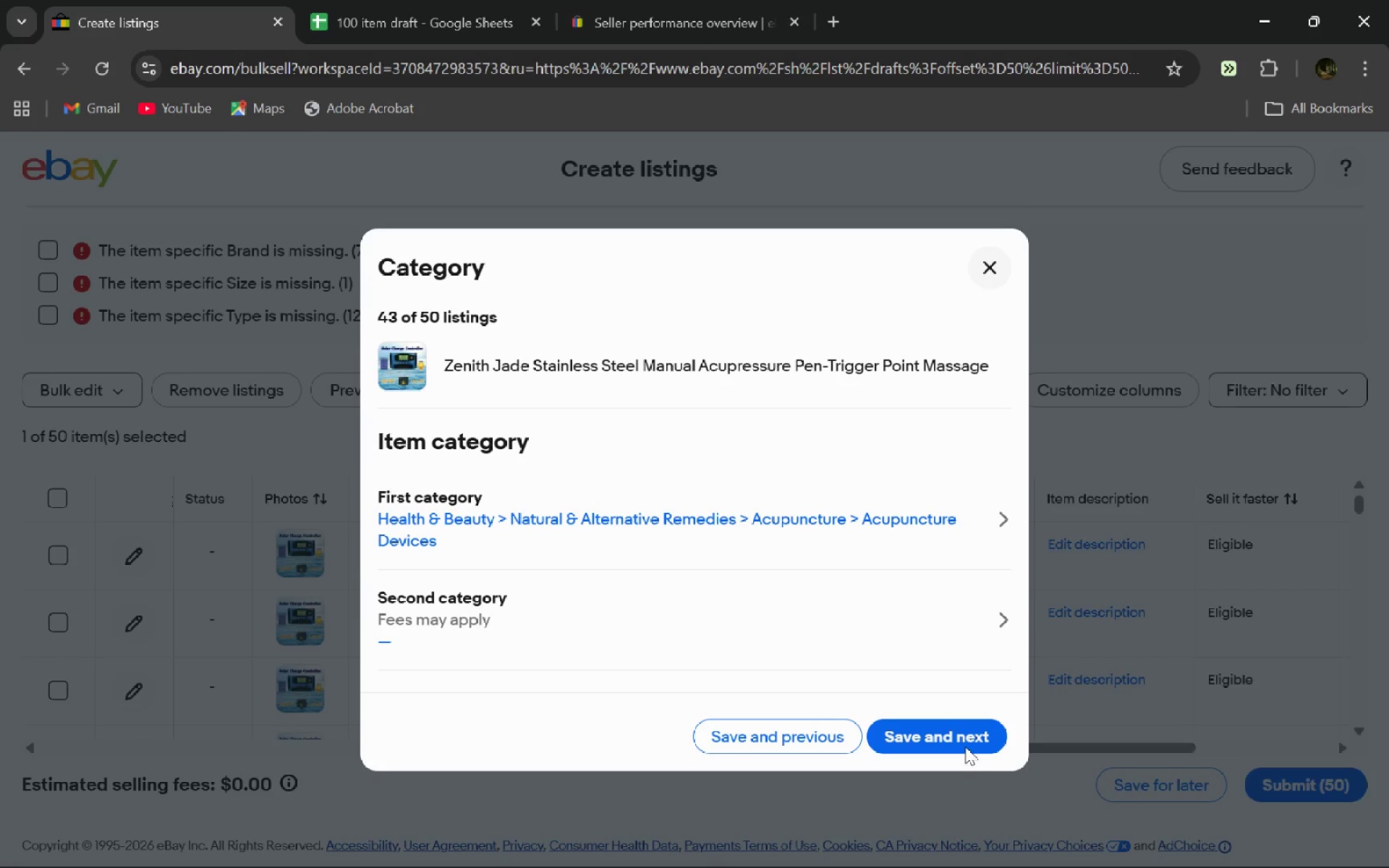 
left_click([965, 746])
 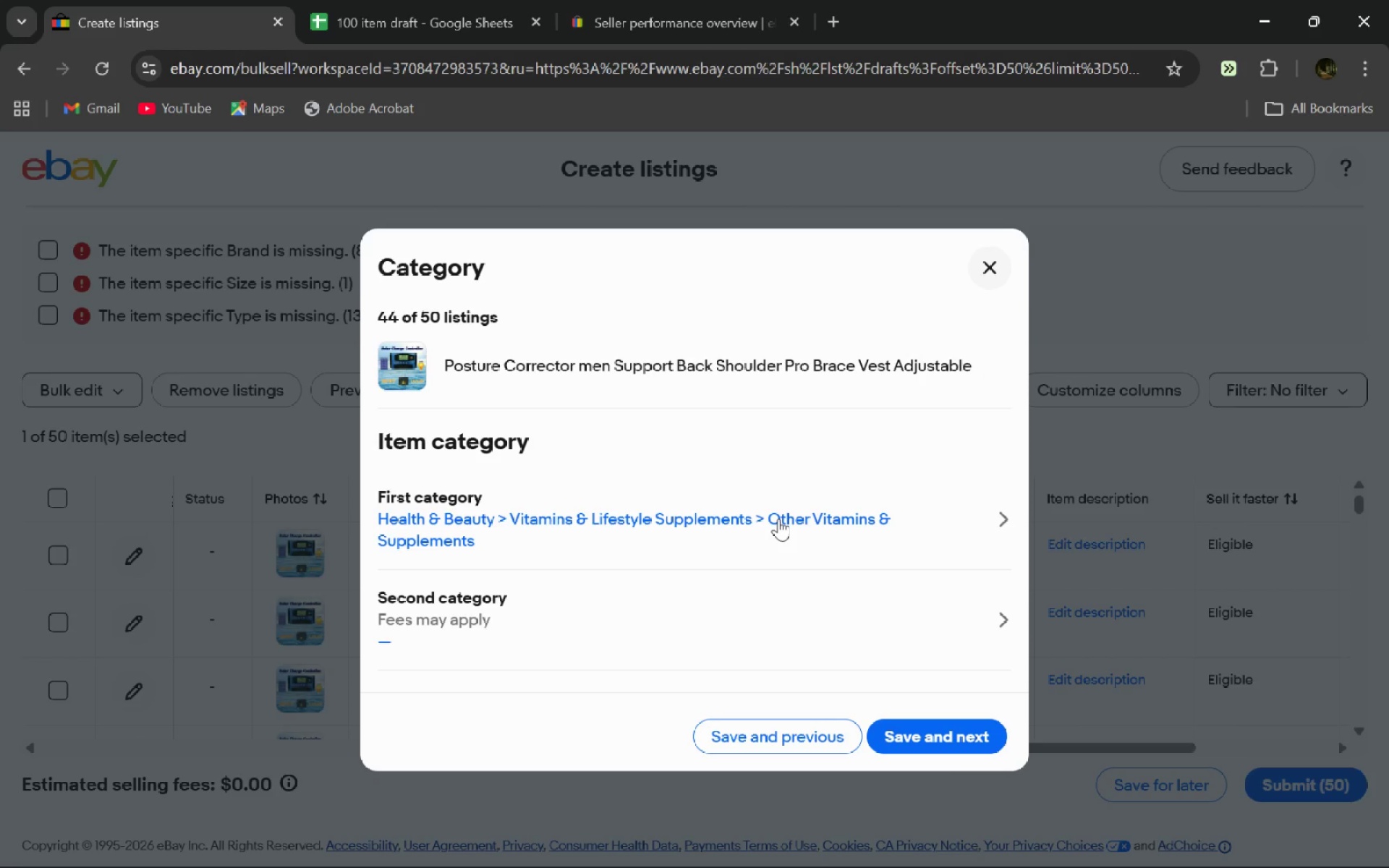 
wait(5.67)
 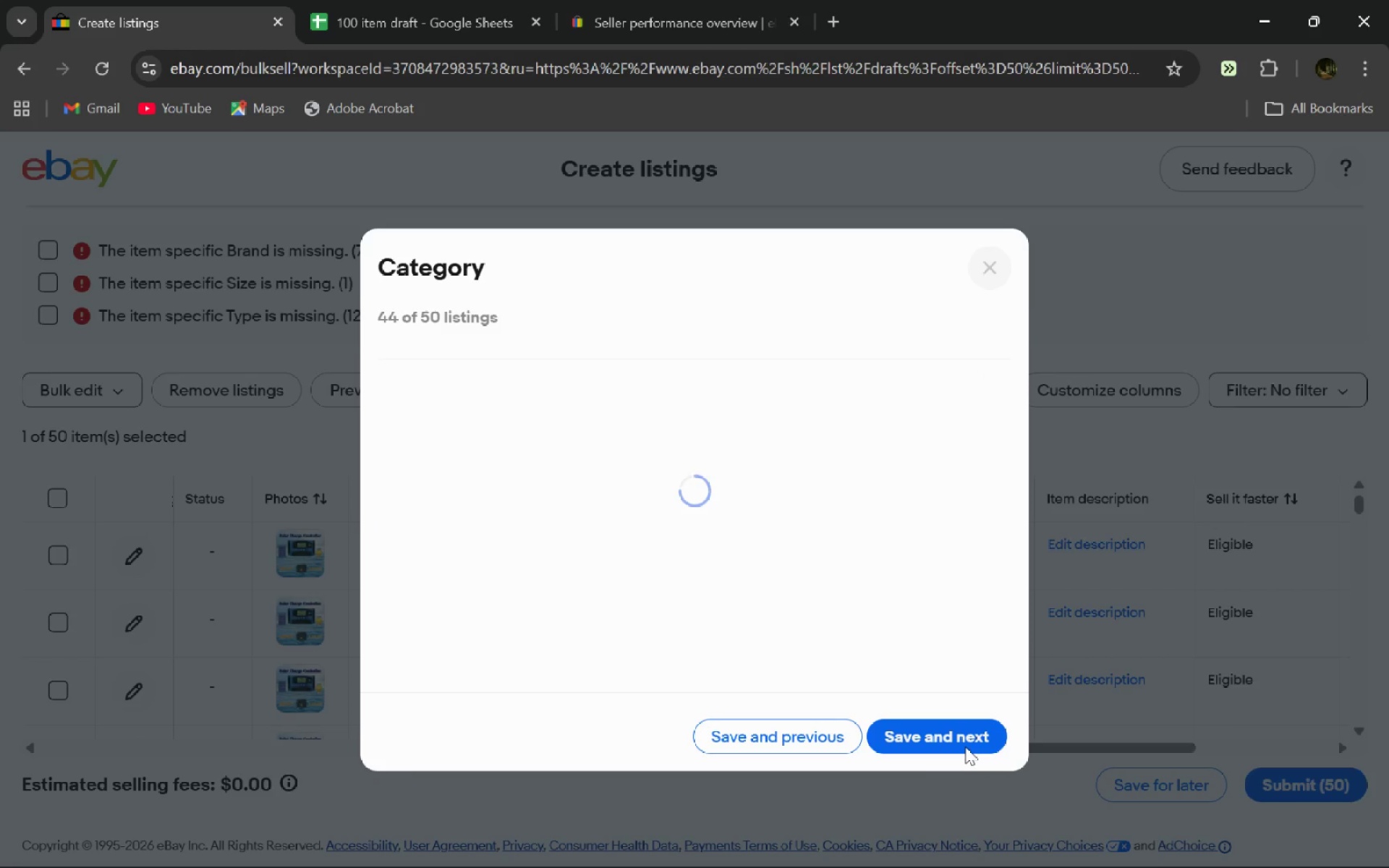 
left_click([778, 519])
 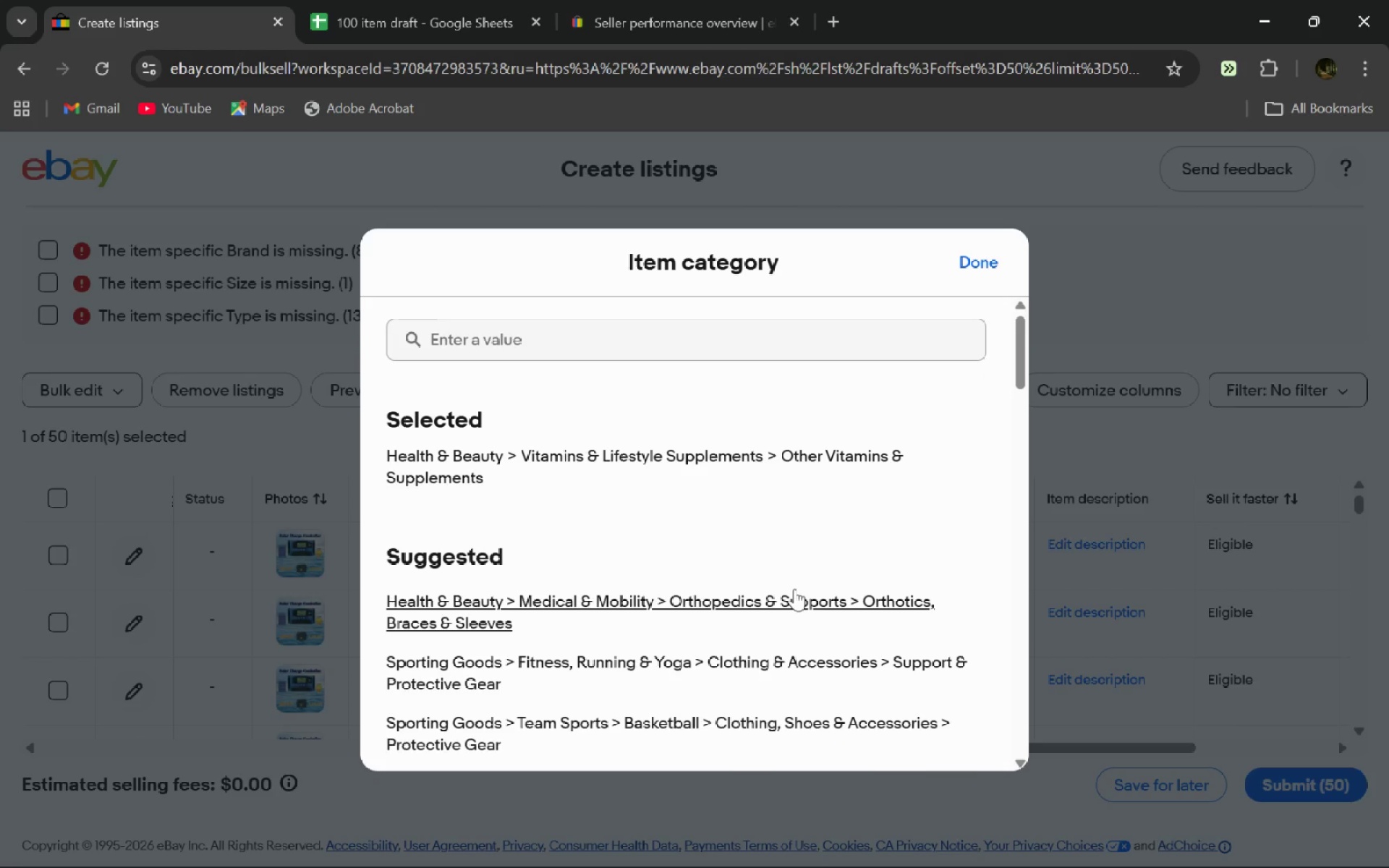 
left_click([794, 589])
 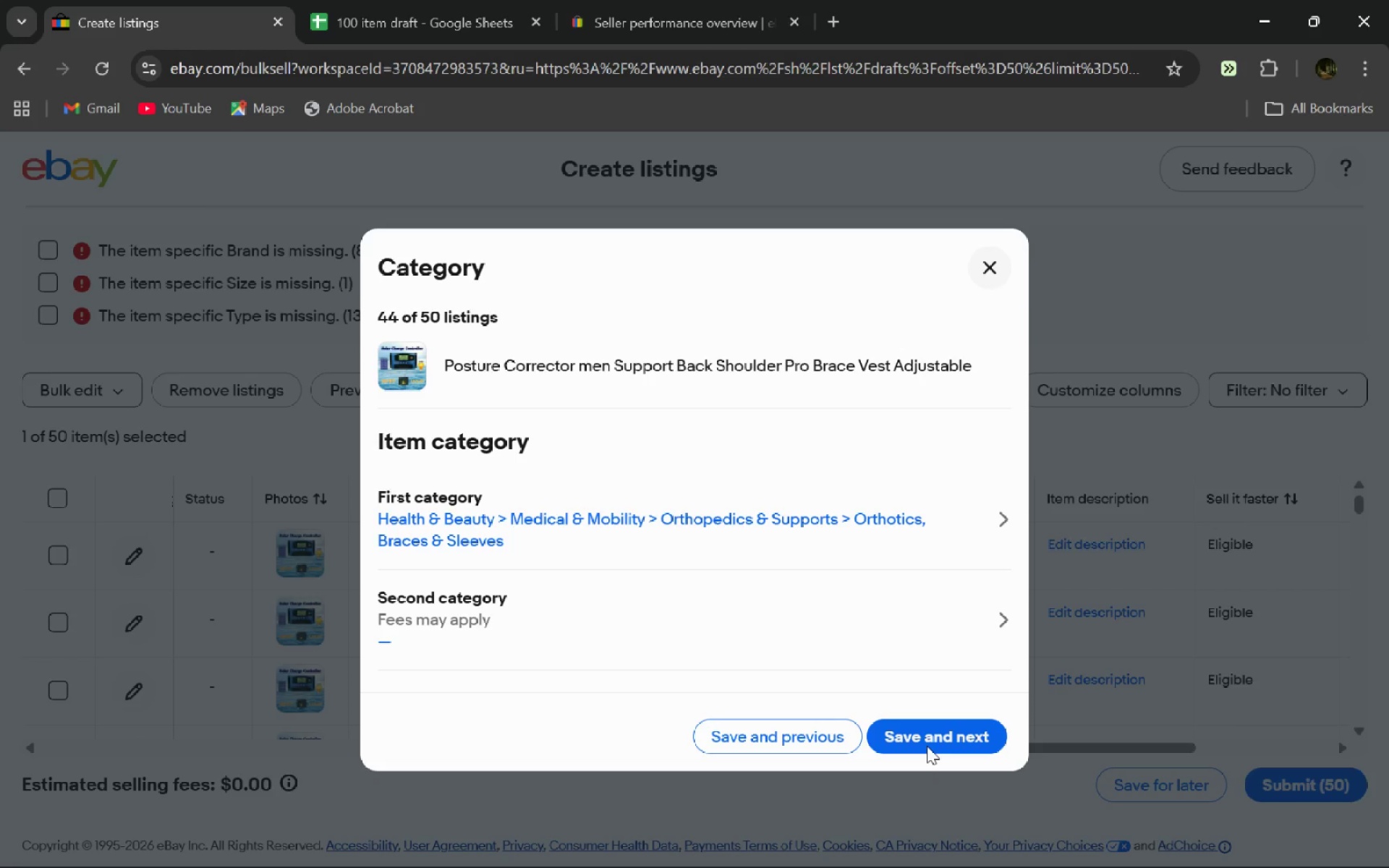 
left_click([927, 746])
 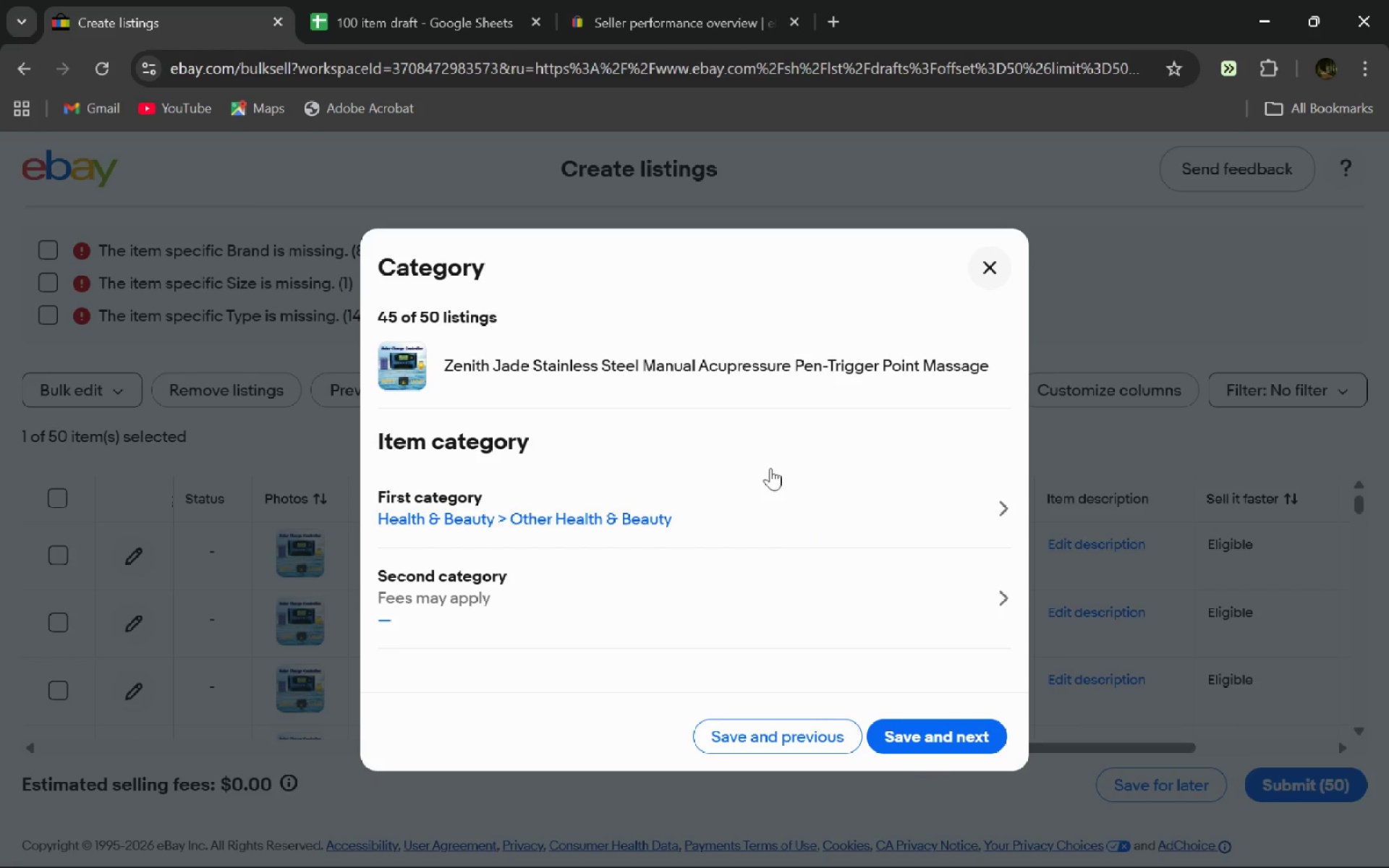 
left_click([809, 509])
 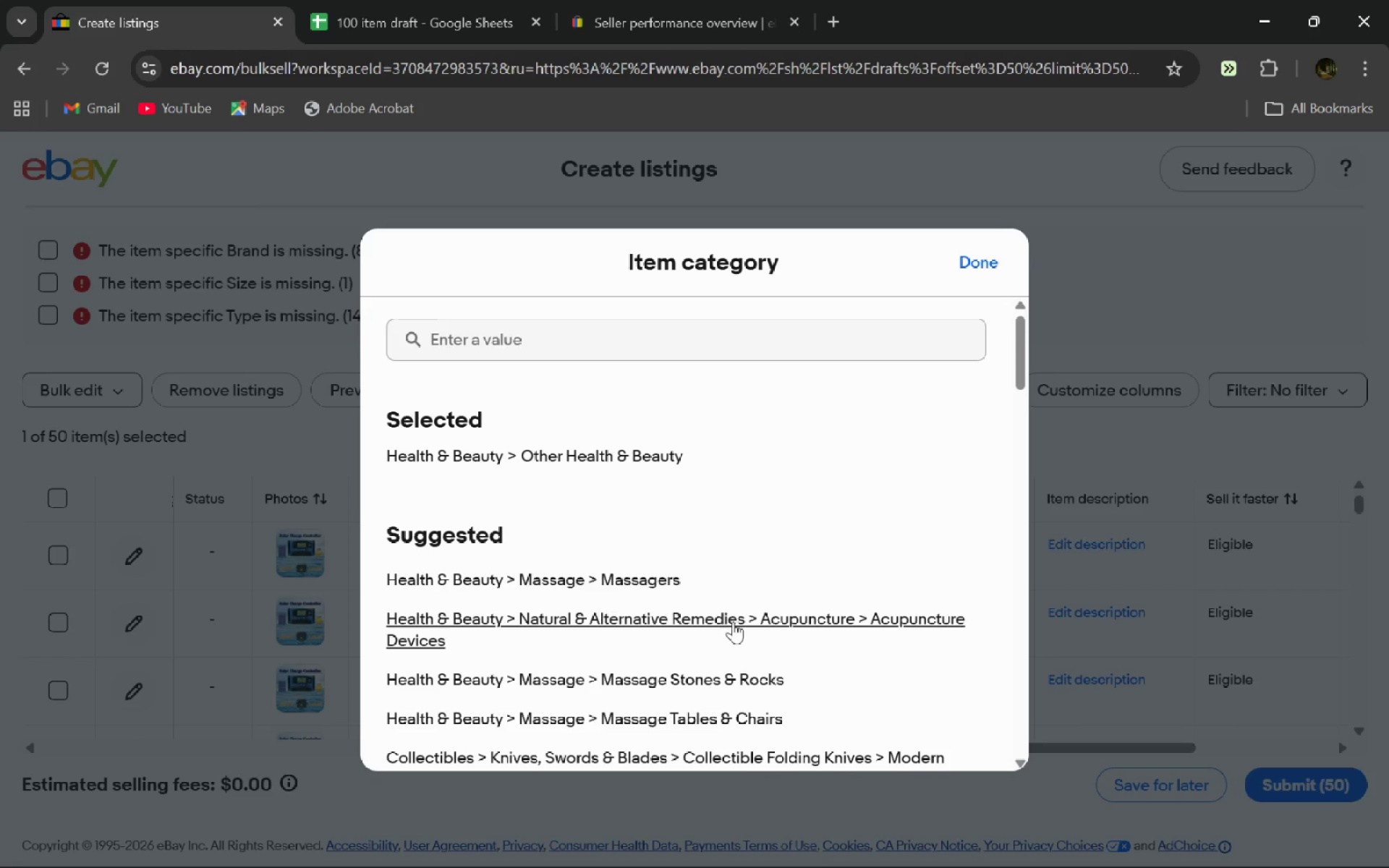 
left_click([733, 621])
 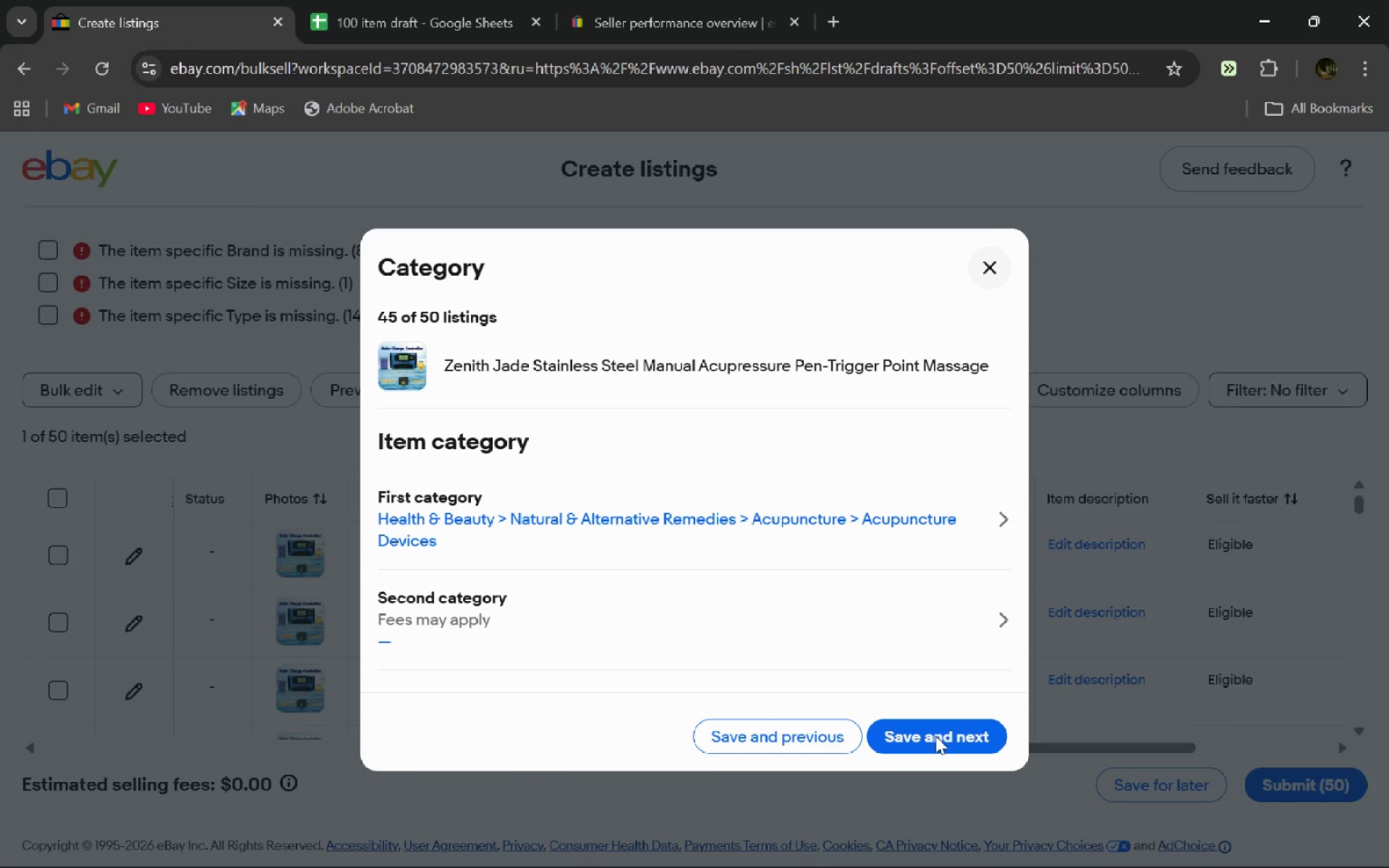 
left_click([935, 736])
 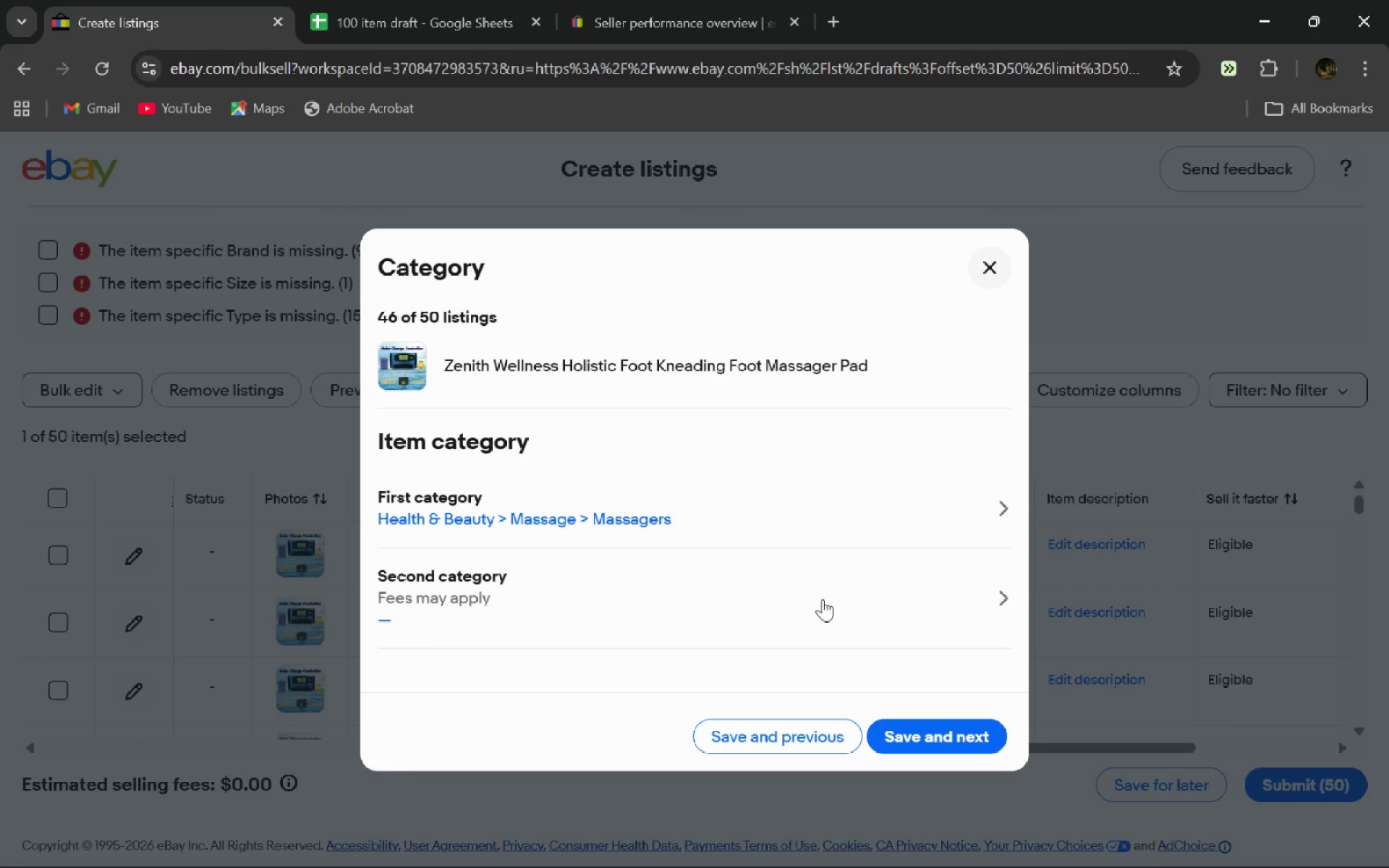 
wait(108.36)
 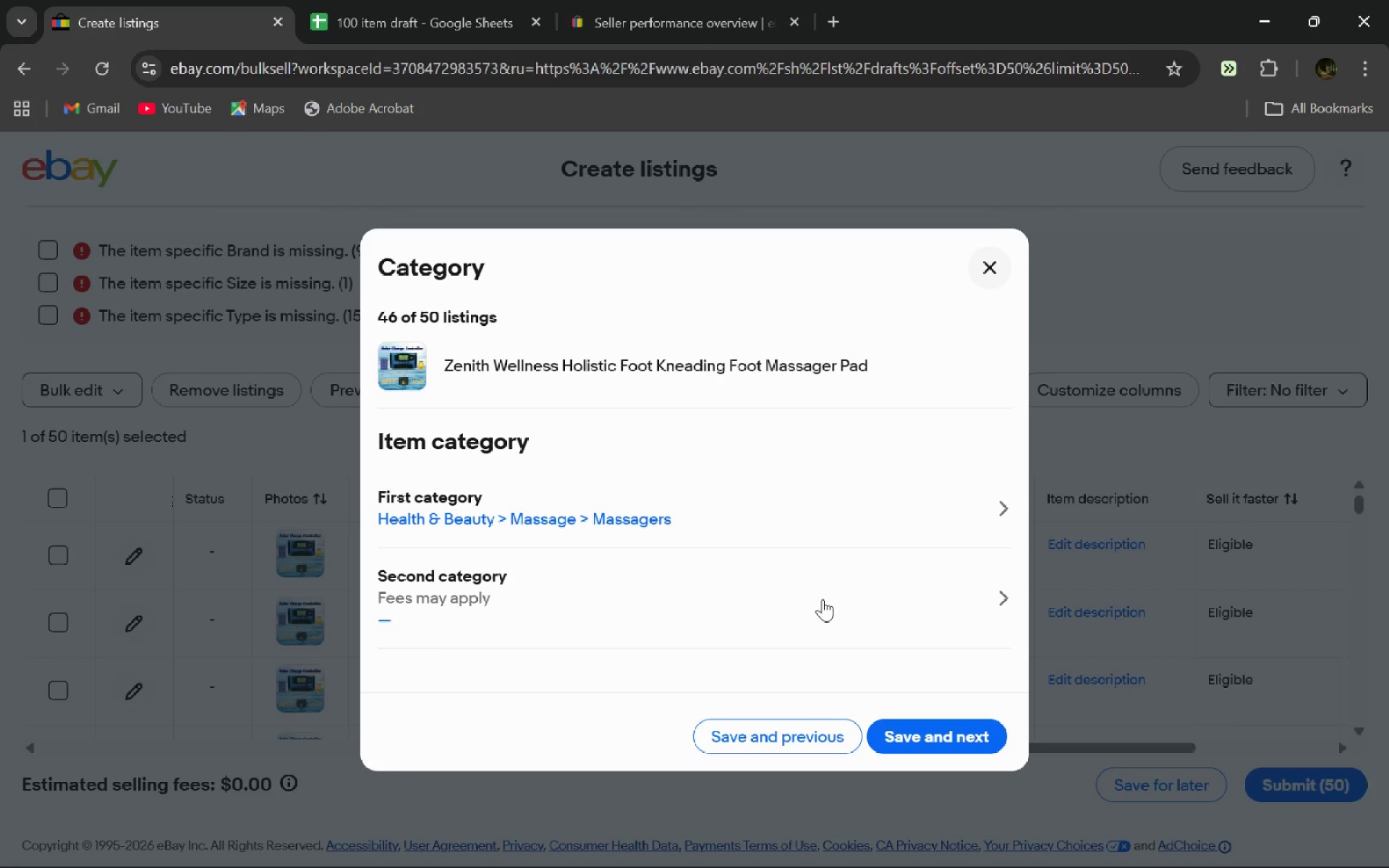 
left_click([927, 733])
 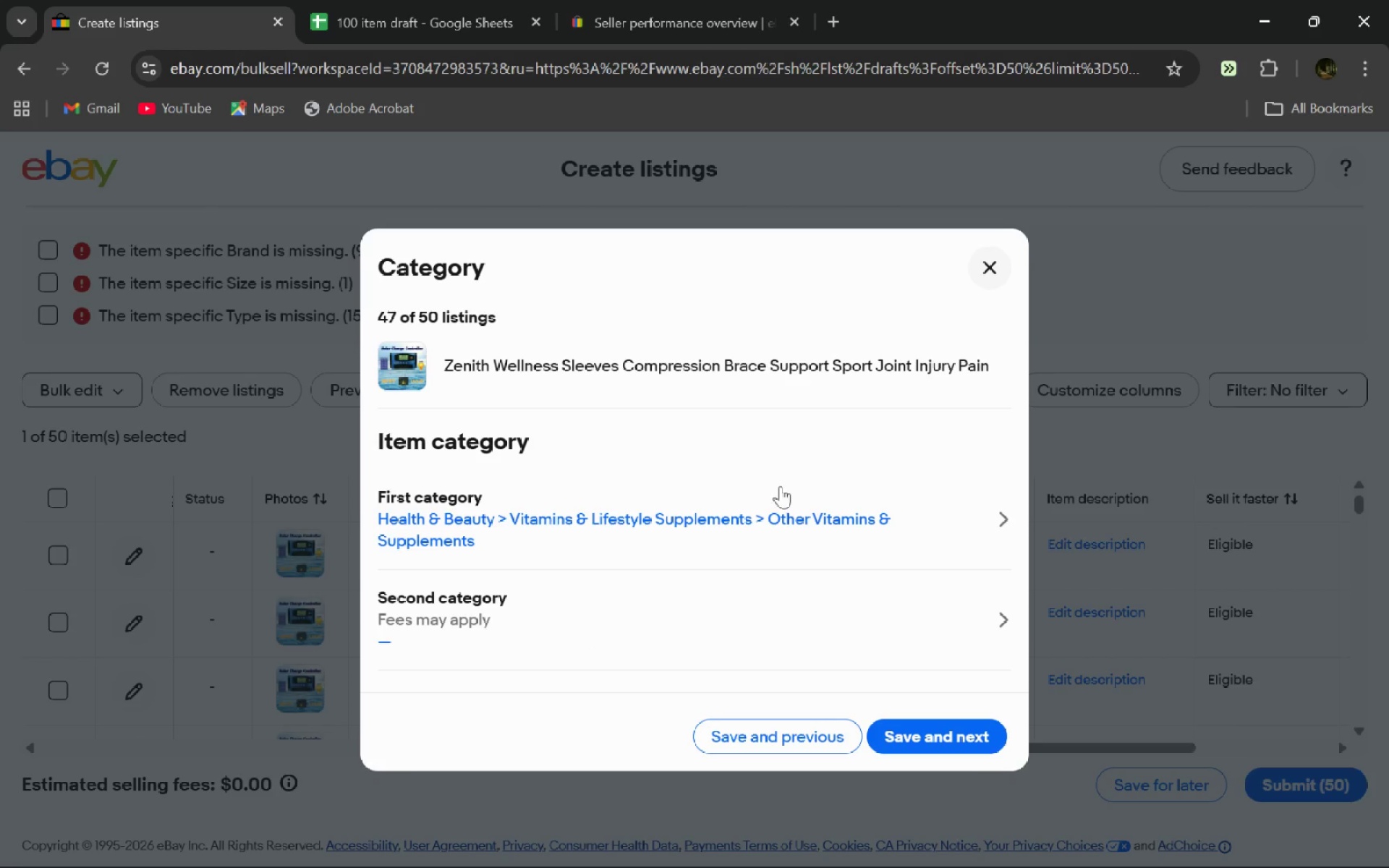 
wait(5.03)
 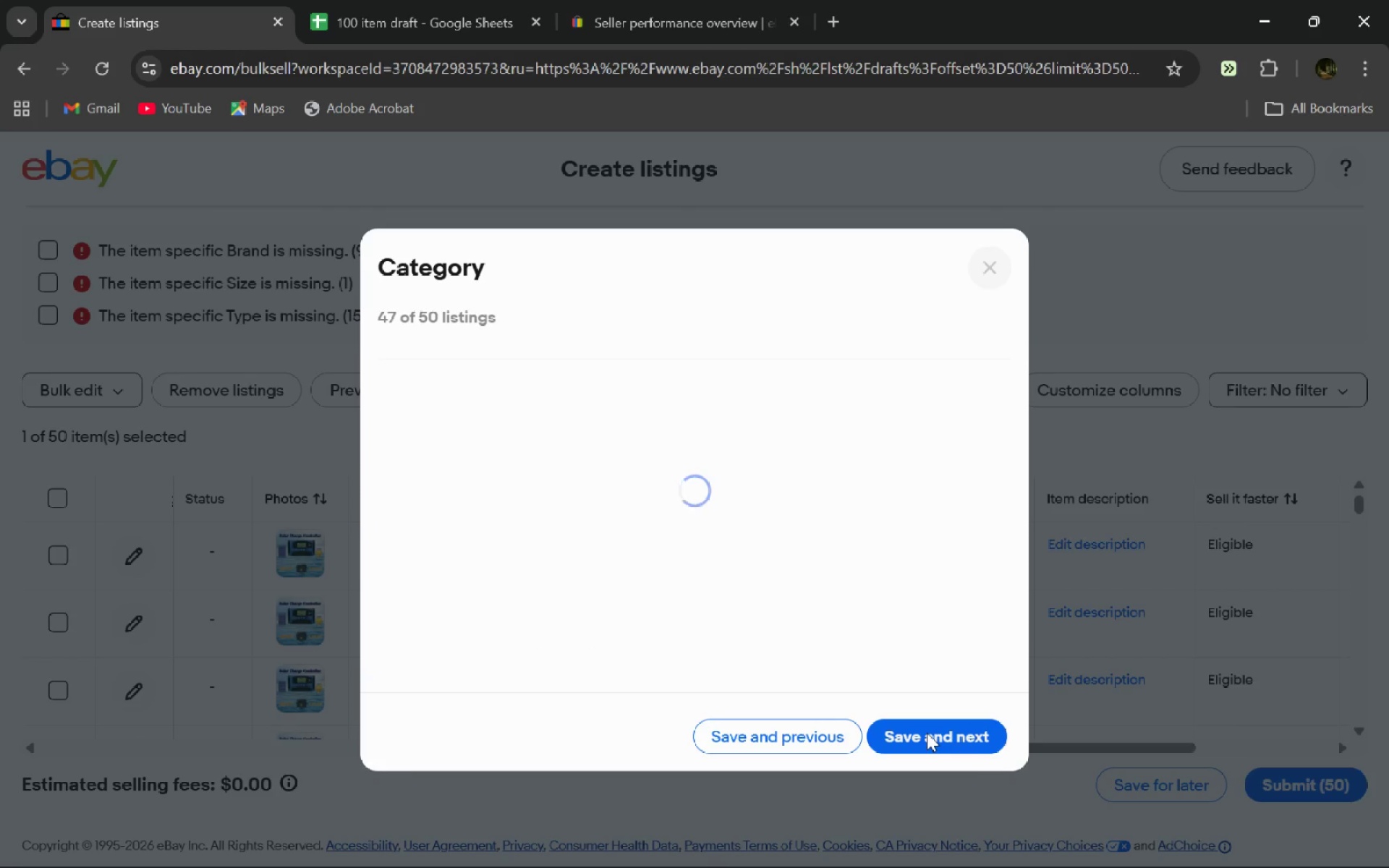 
left_click([815, 527])
 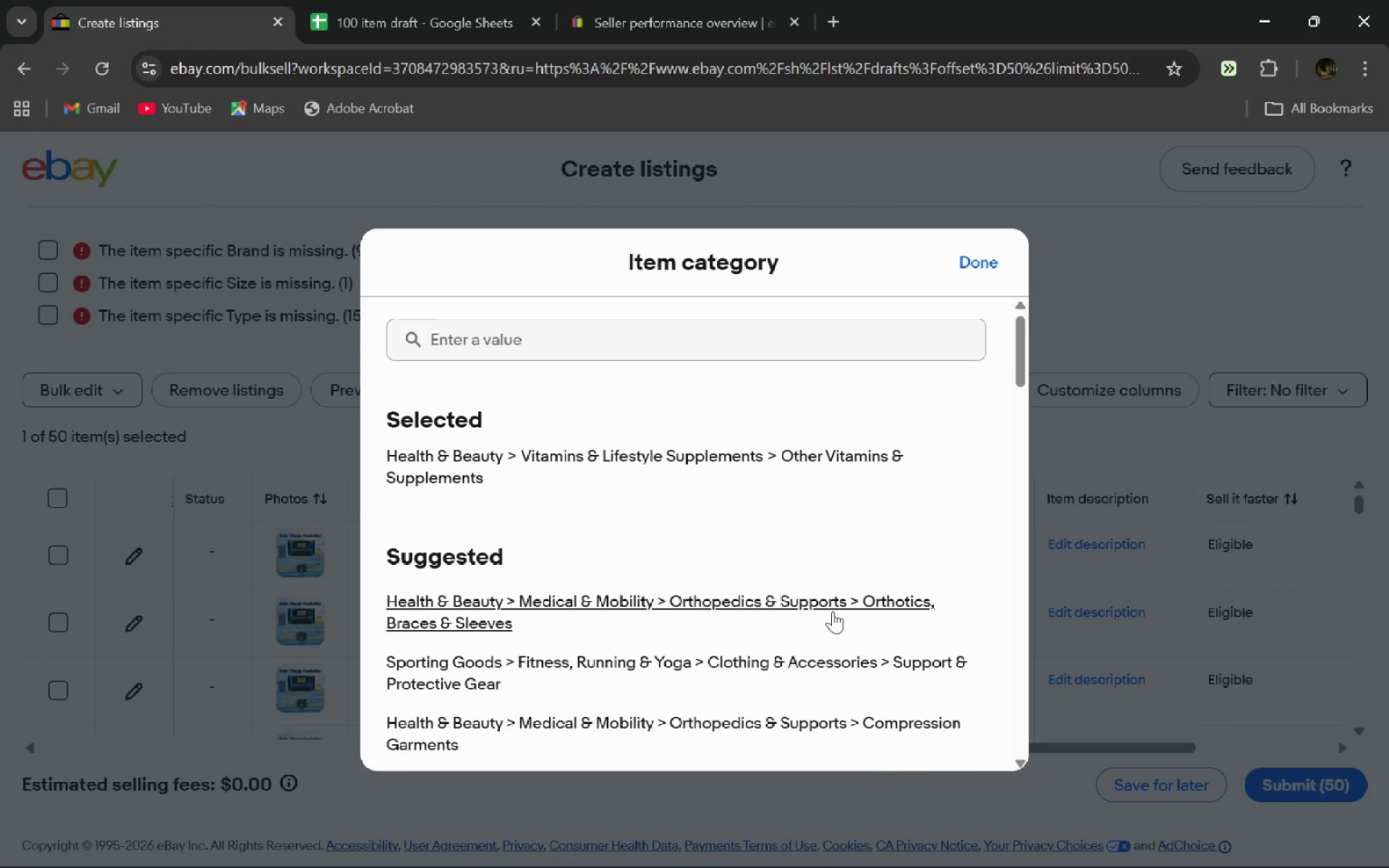 
left_click([833, 611])
 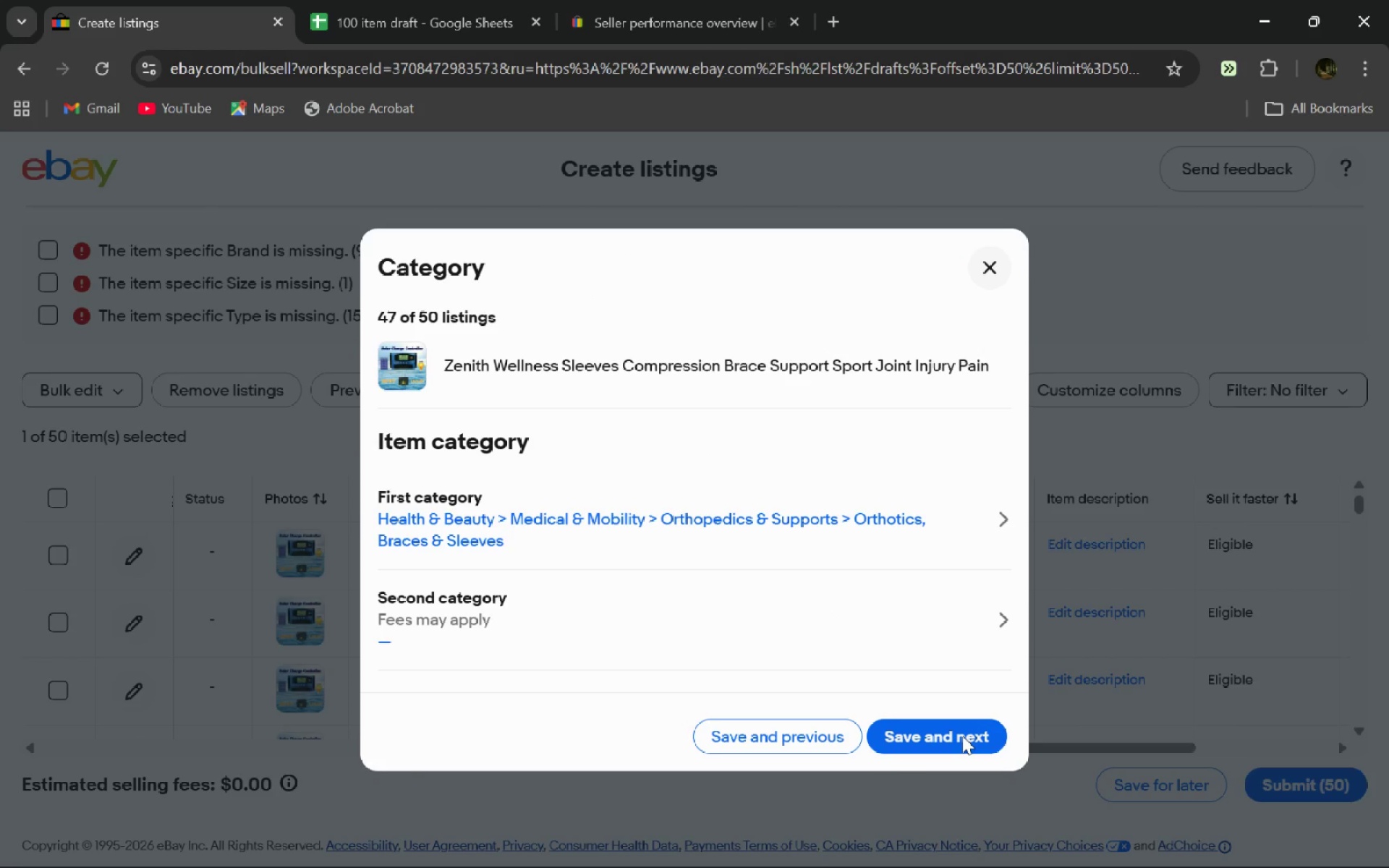 
left_click([962, 736])
 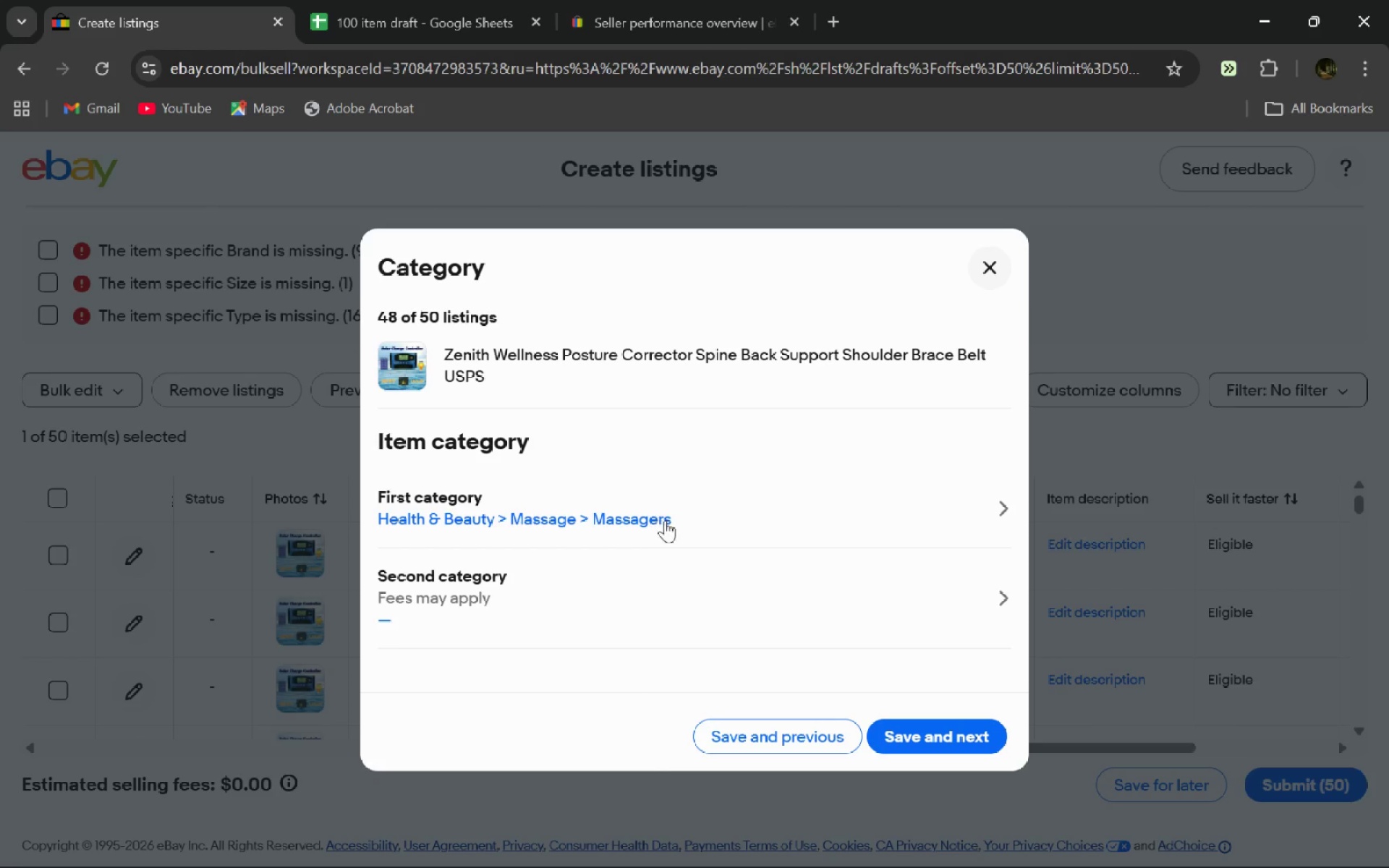 
left_click([670, 514])
 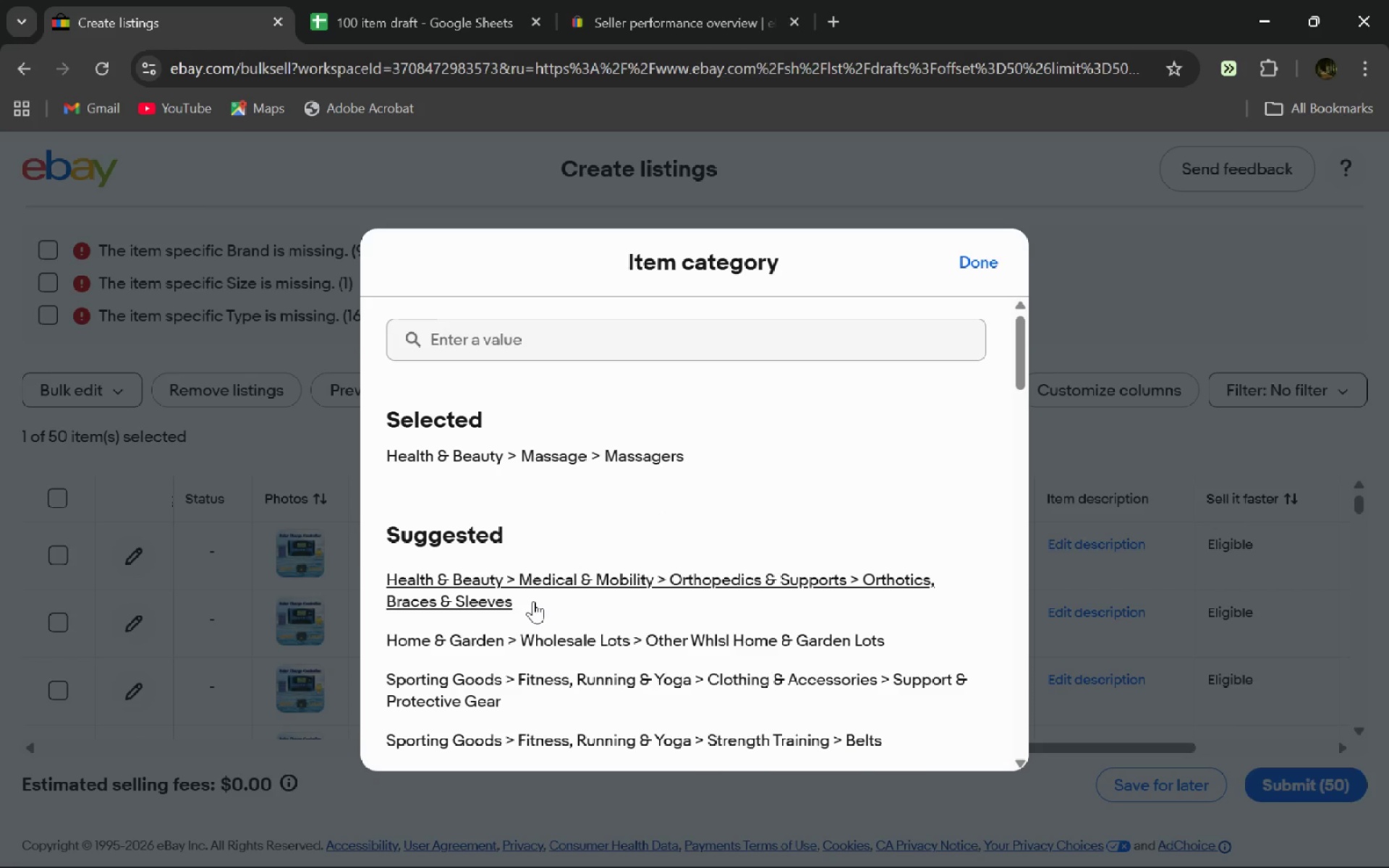 
left_click([533, 601])
 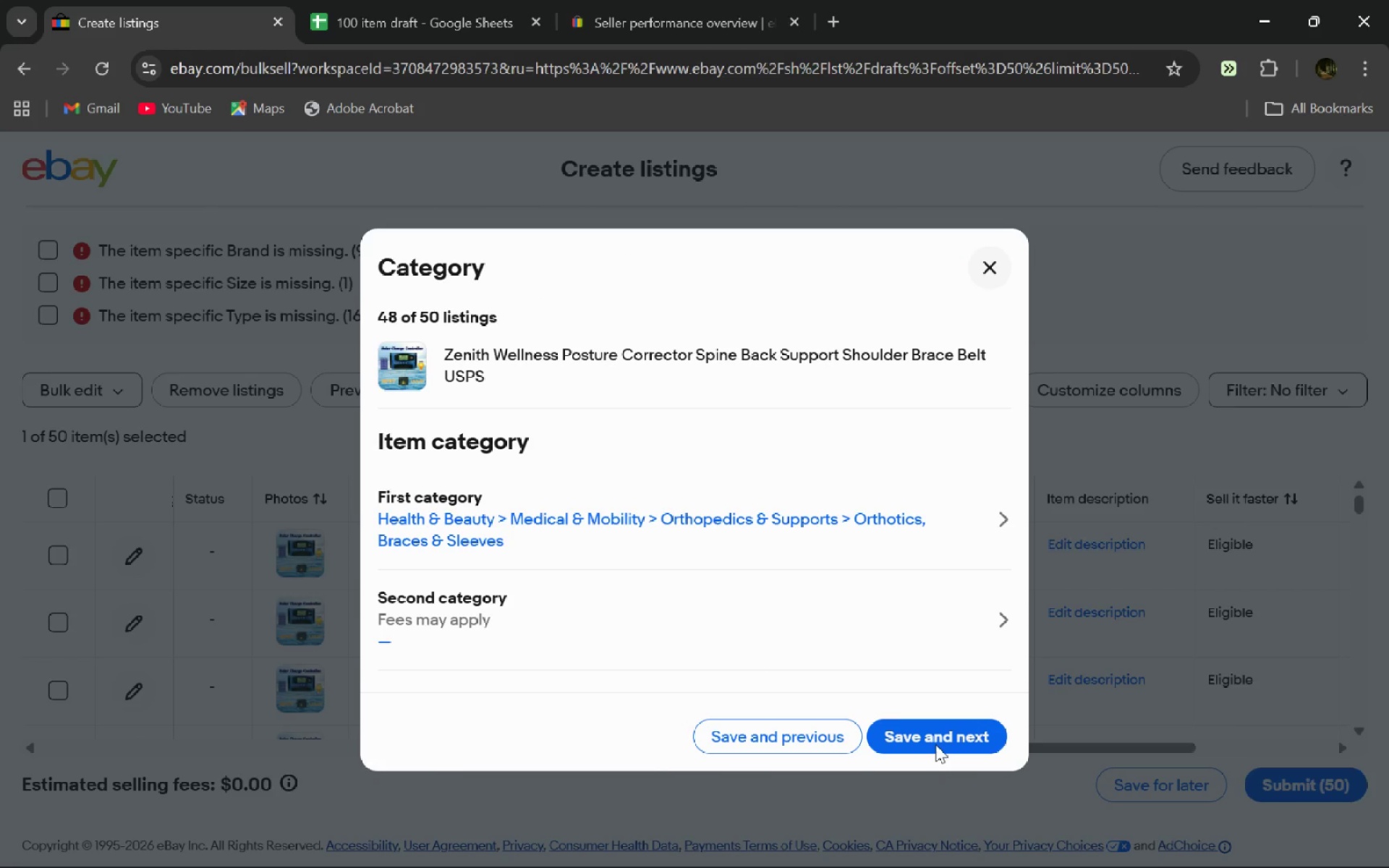 
left_click([935, 744])
 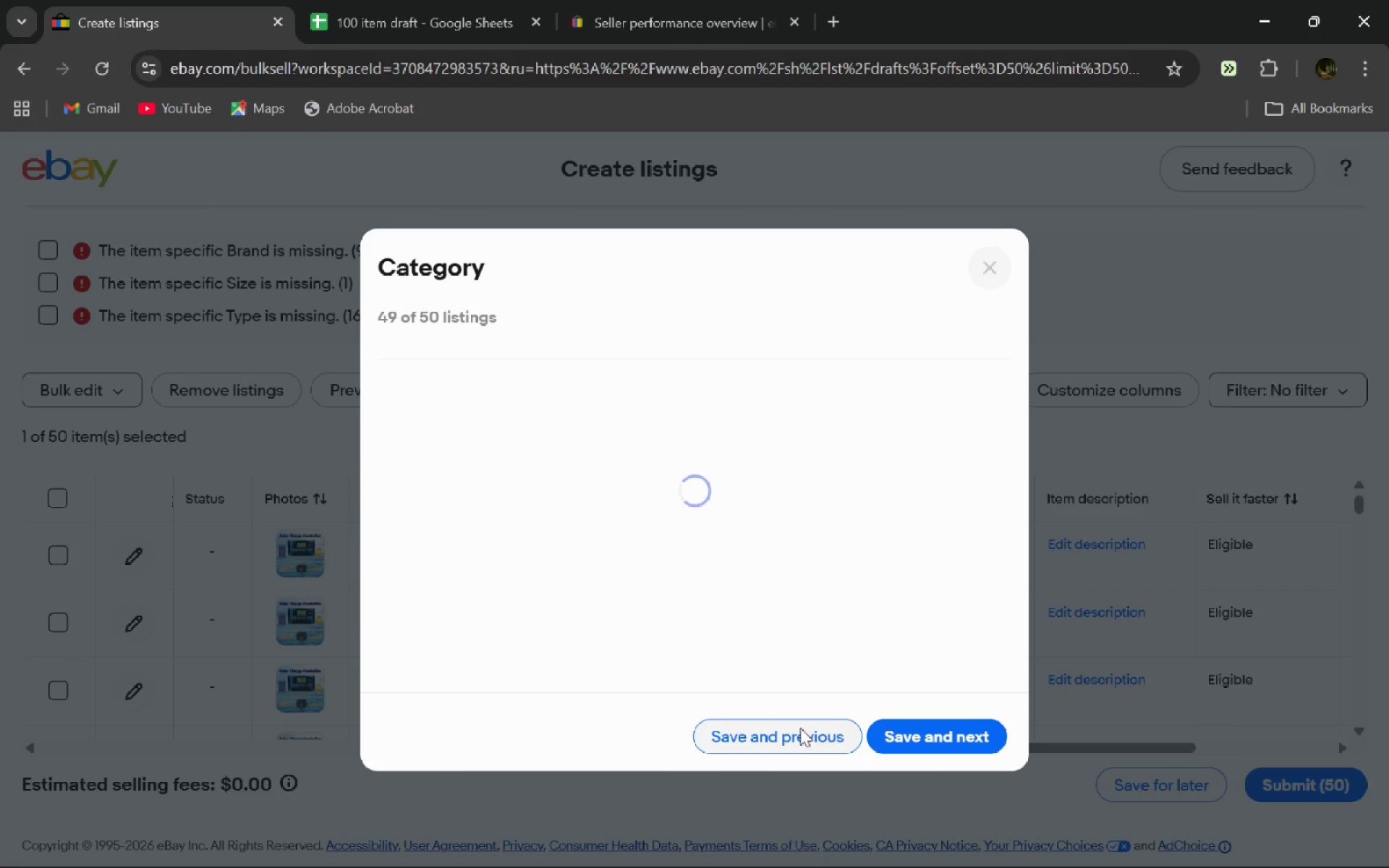 
left_click([789, 726])
 